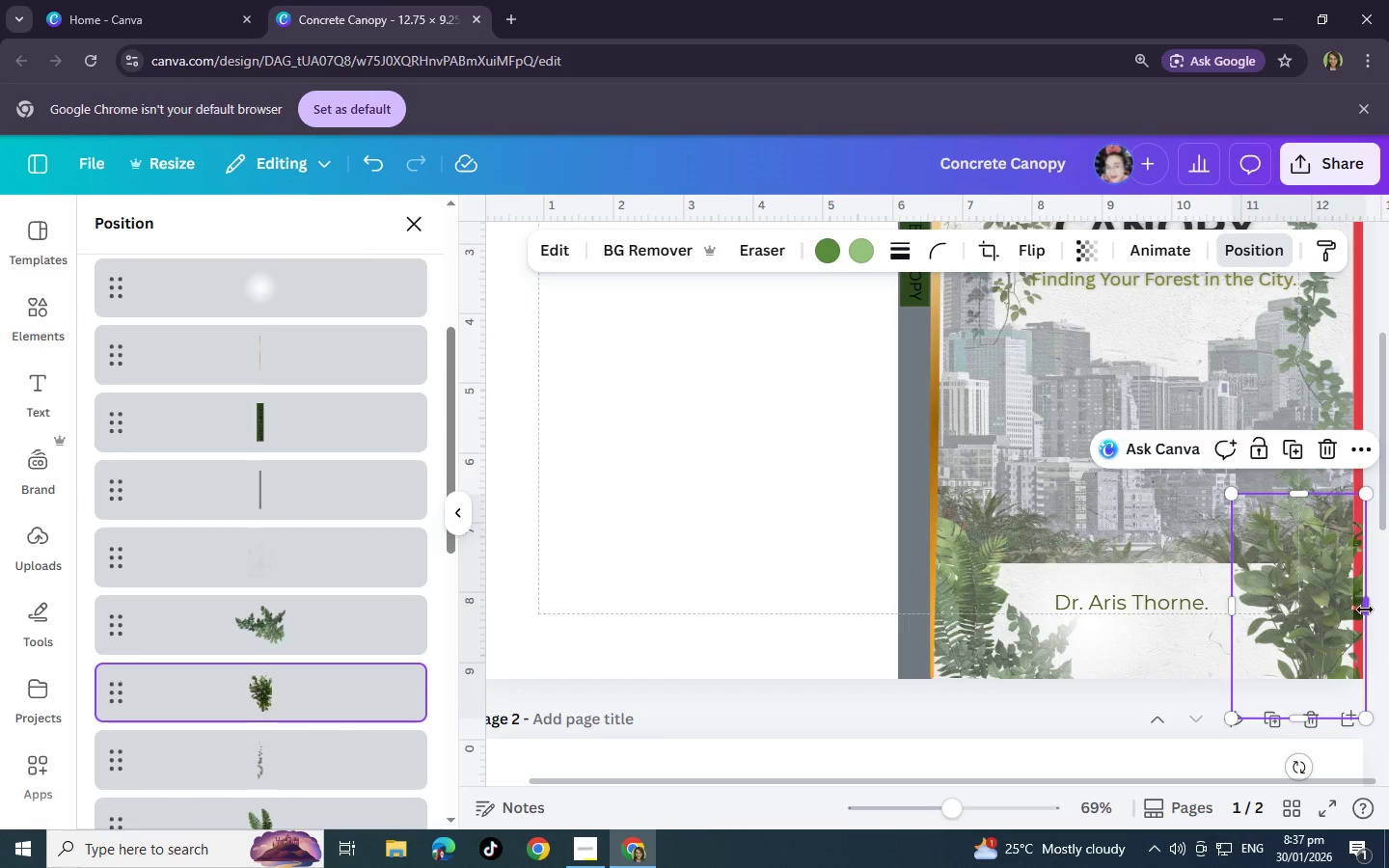 
left_click_drag(start_coordinate=[1368, 610], to_coordinate=[1351, 609])
 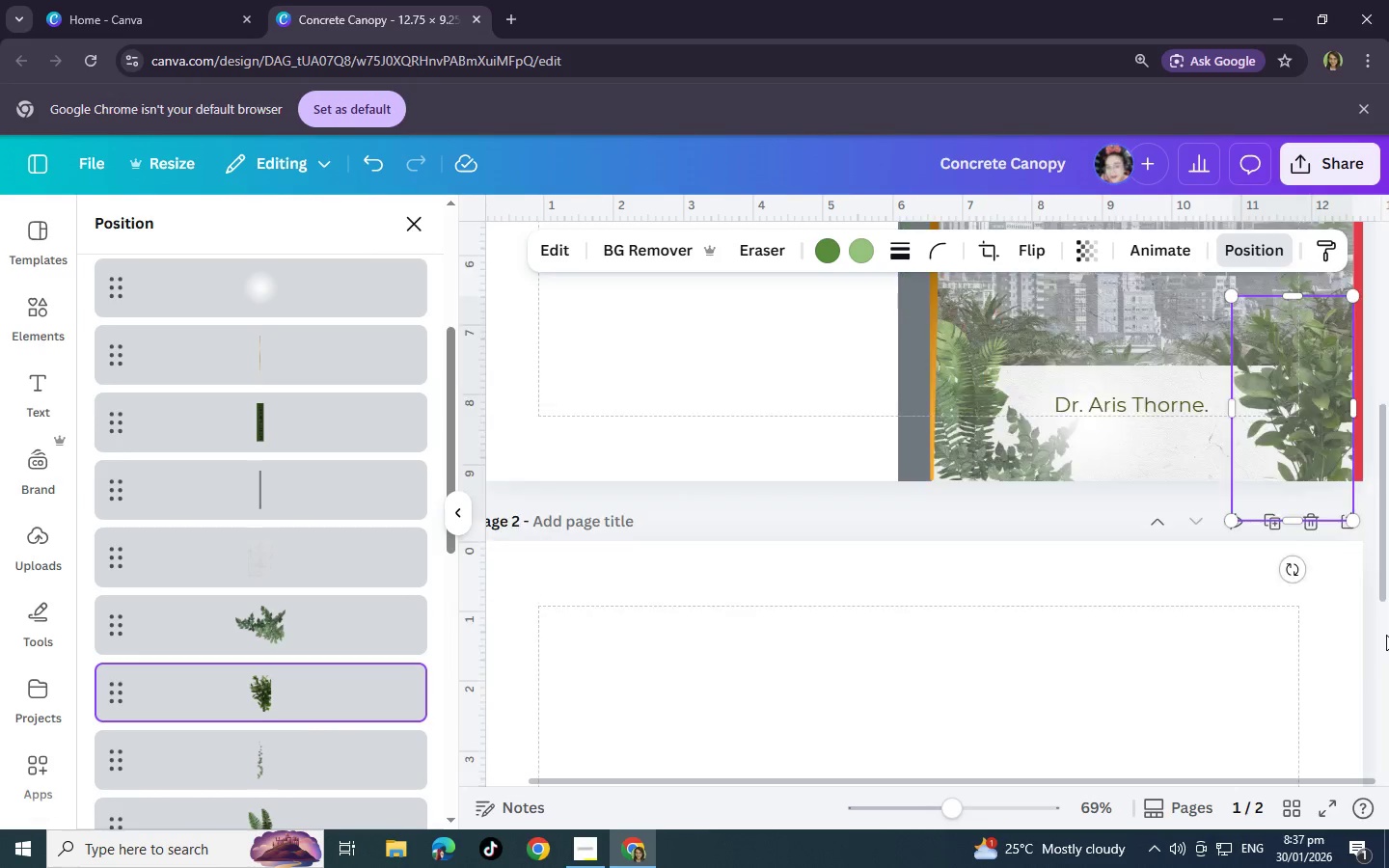 
left_click([1386, 635])
 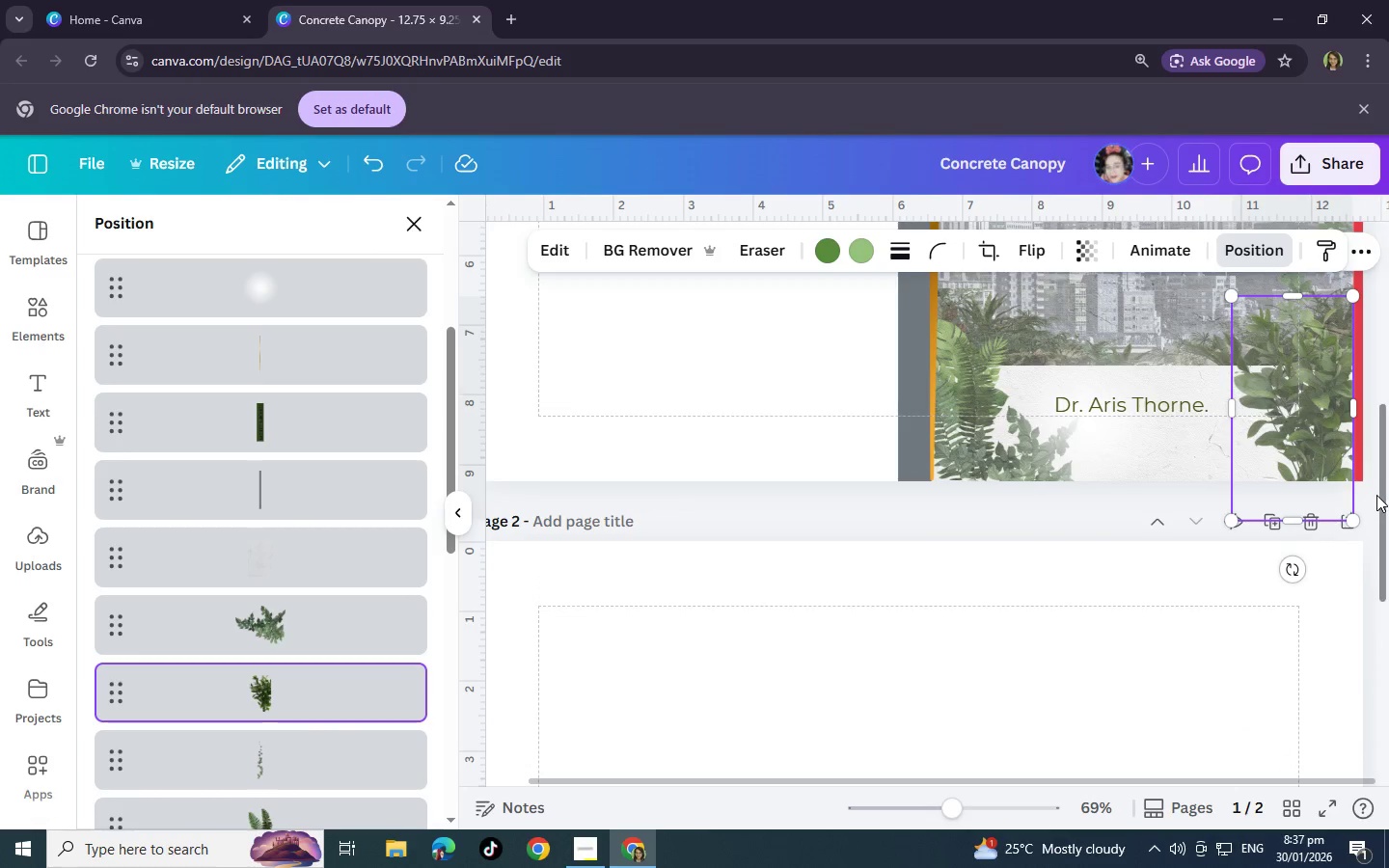 
left_click([1376, 495])
 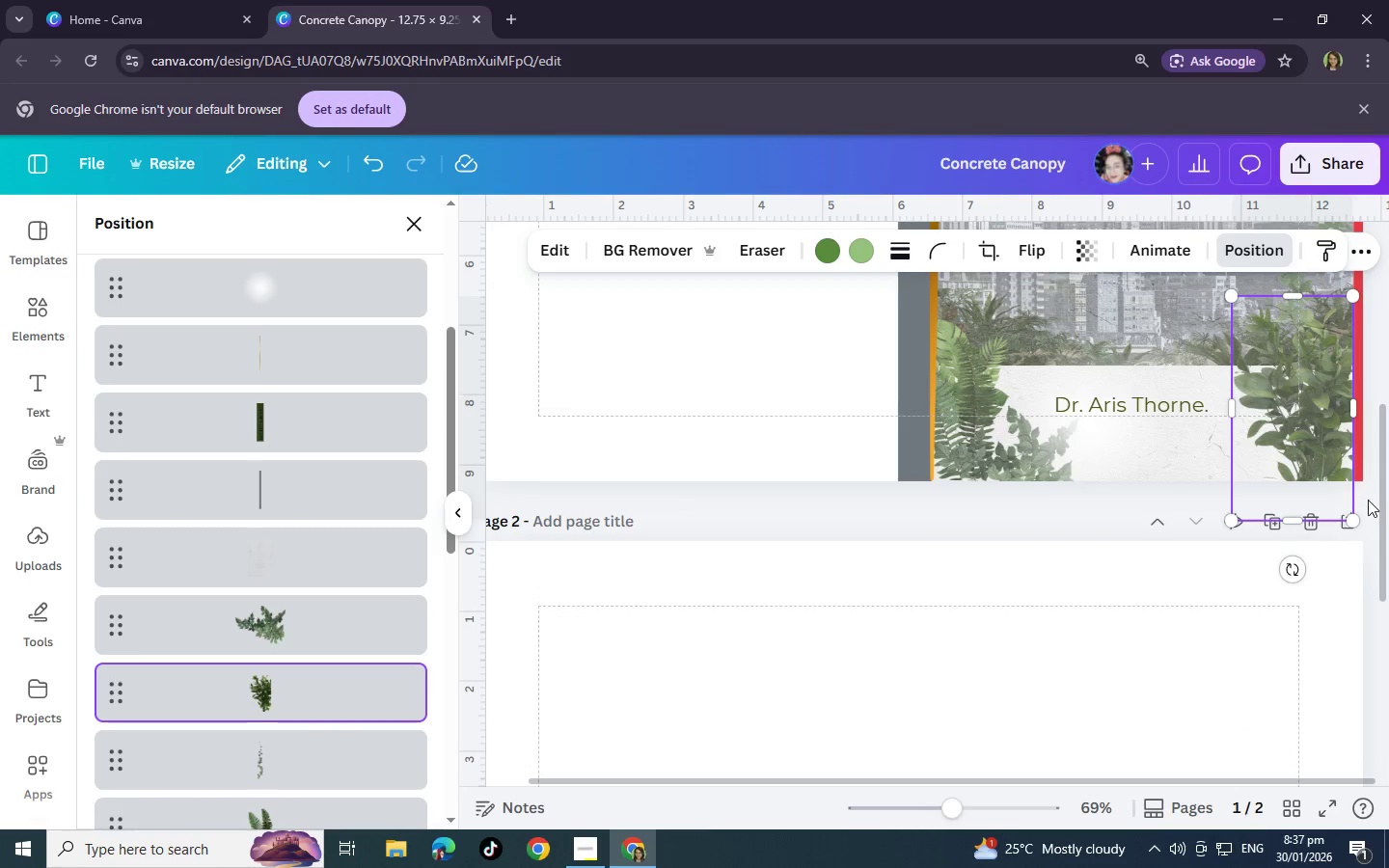 
left_click([1368, 500])
 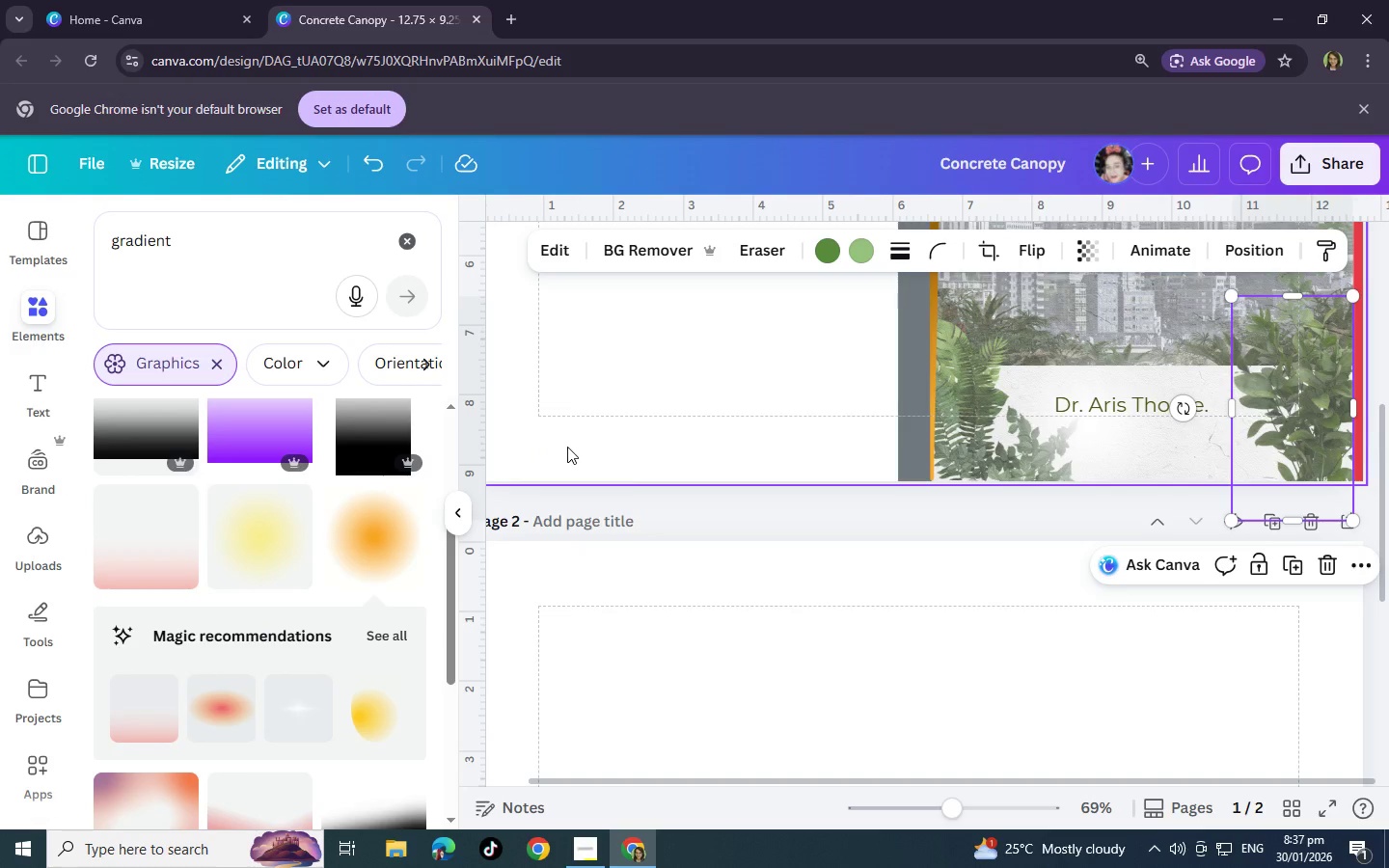 
left_click([697, 525])
 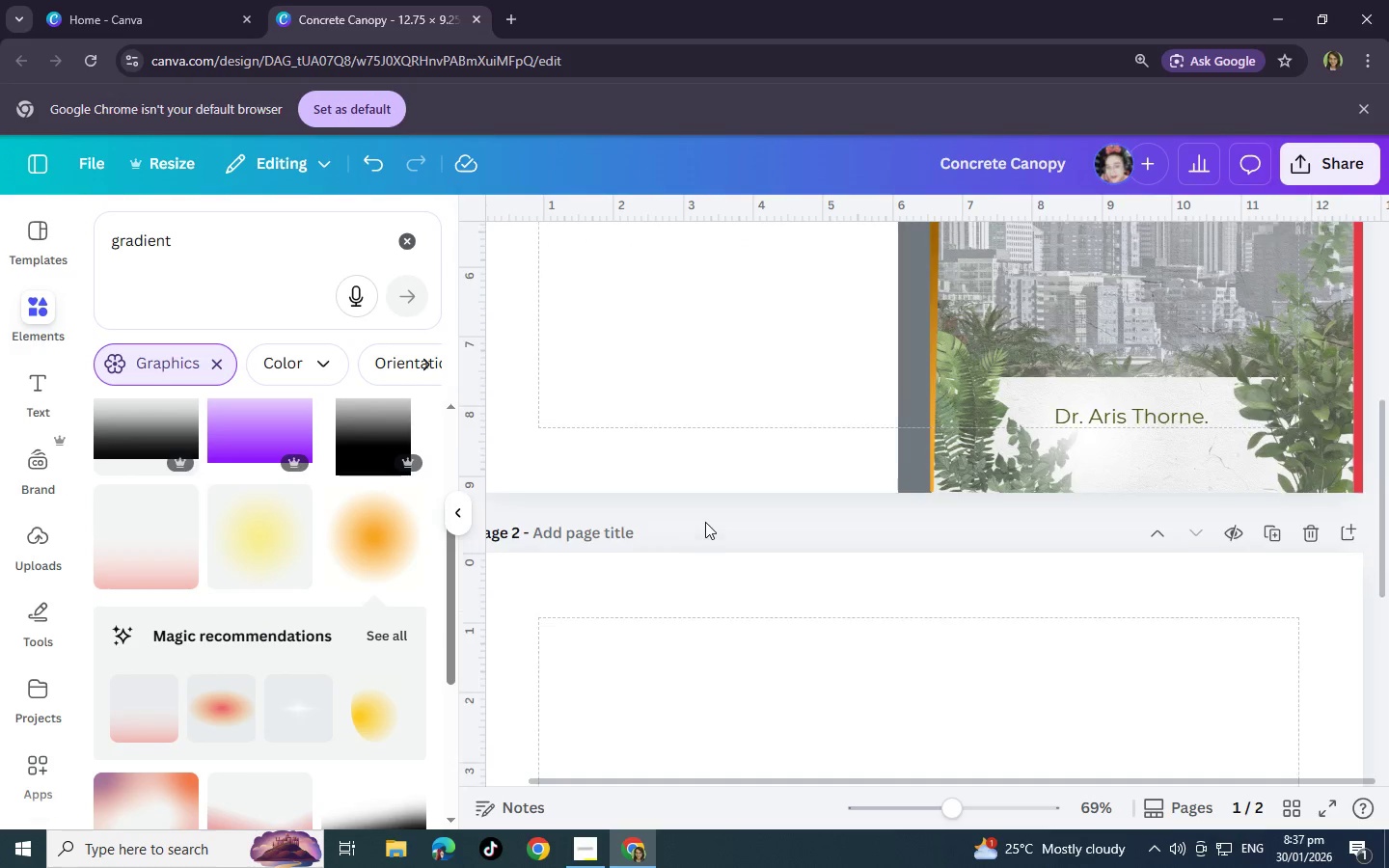 
scroll: coordinate [1100, 575], scroll_direction: up, amount: 4.0
 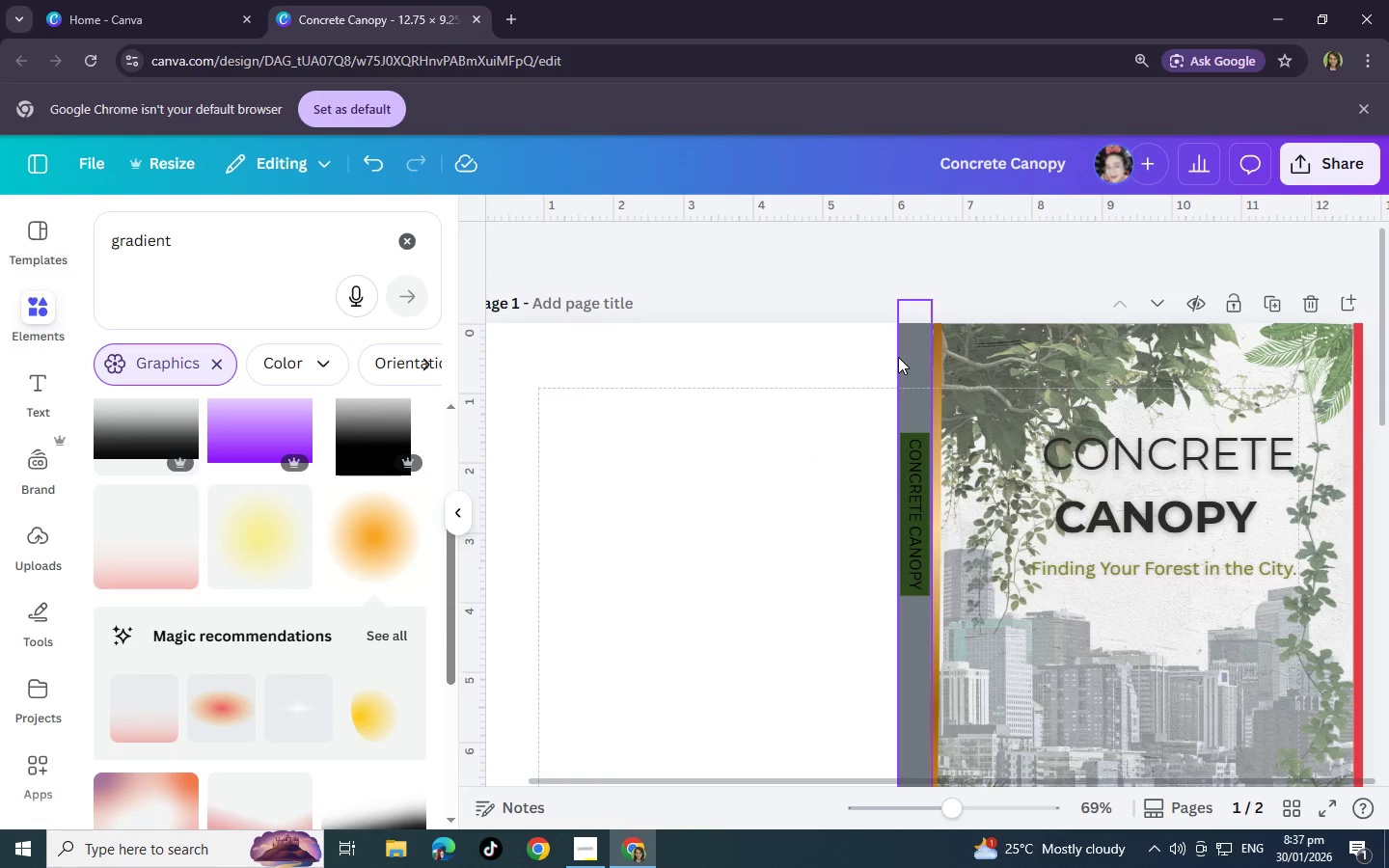 
left_click([898, 357])
 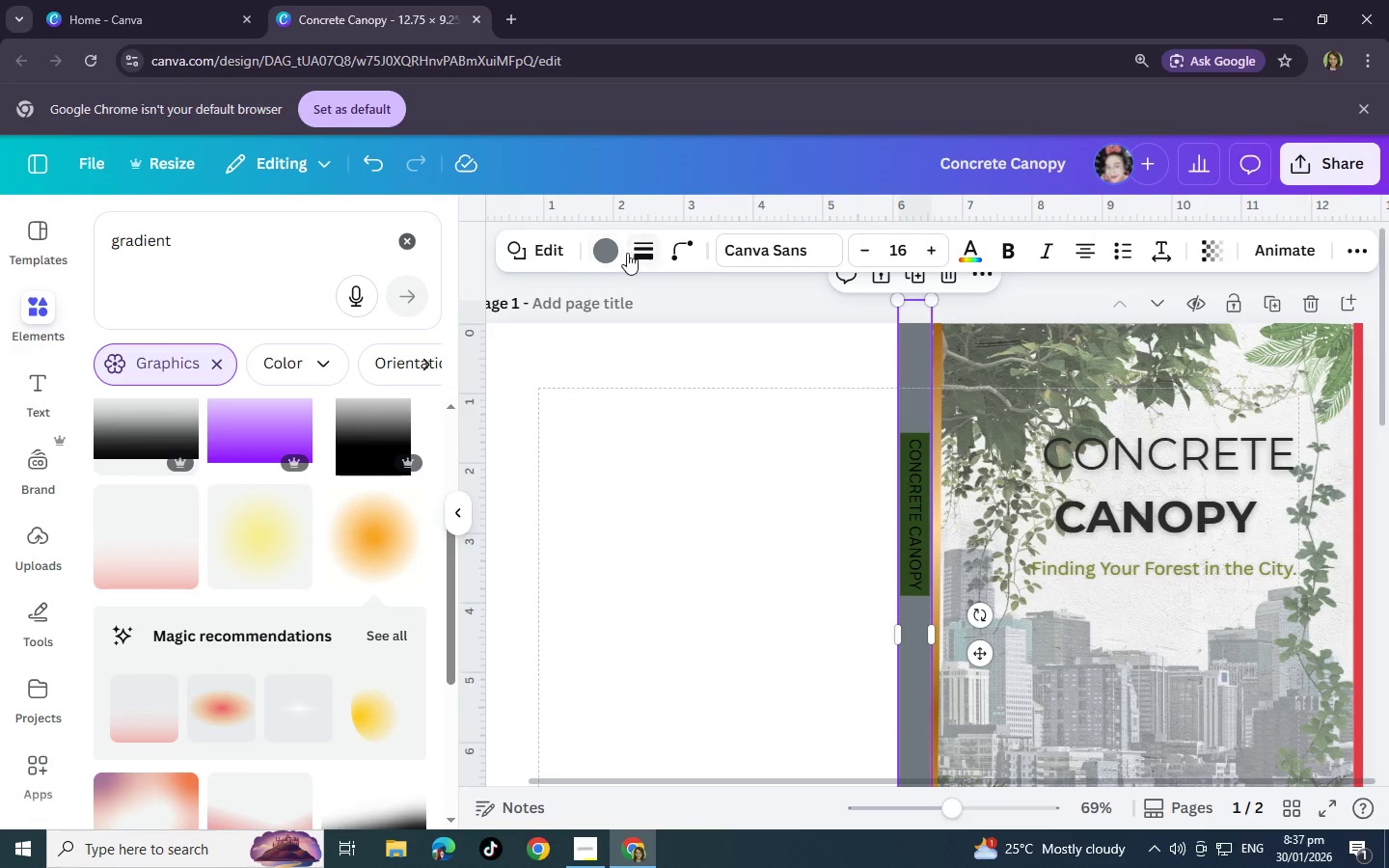 
left_click([605, 247])
 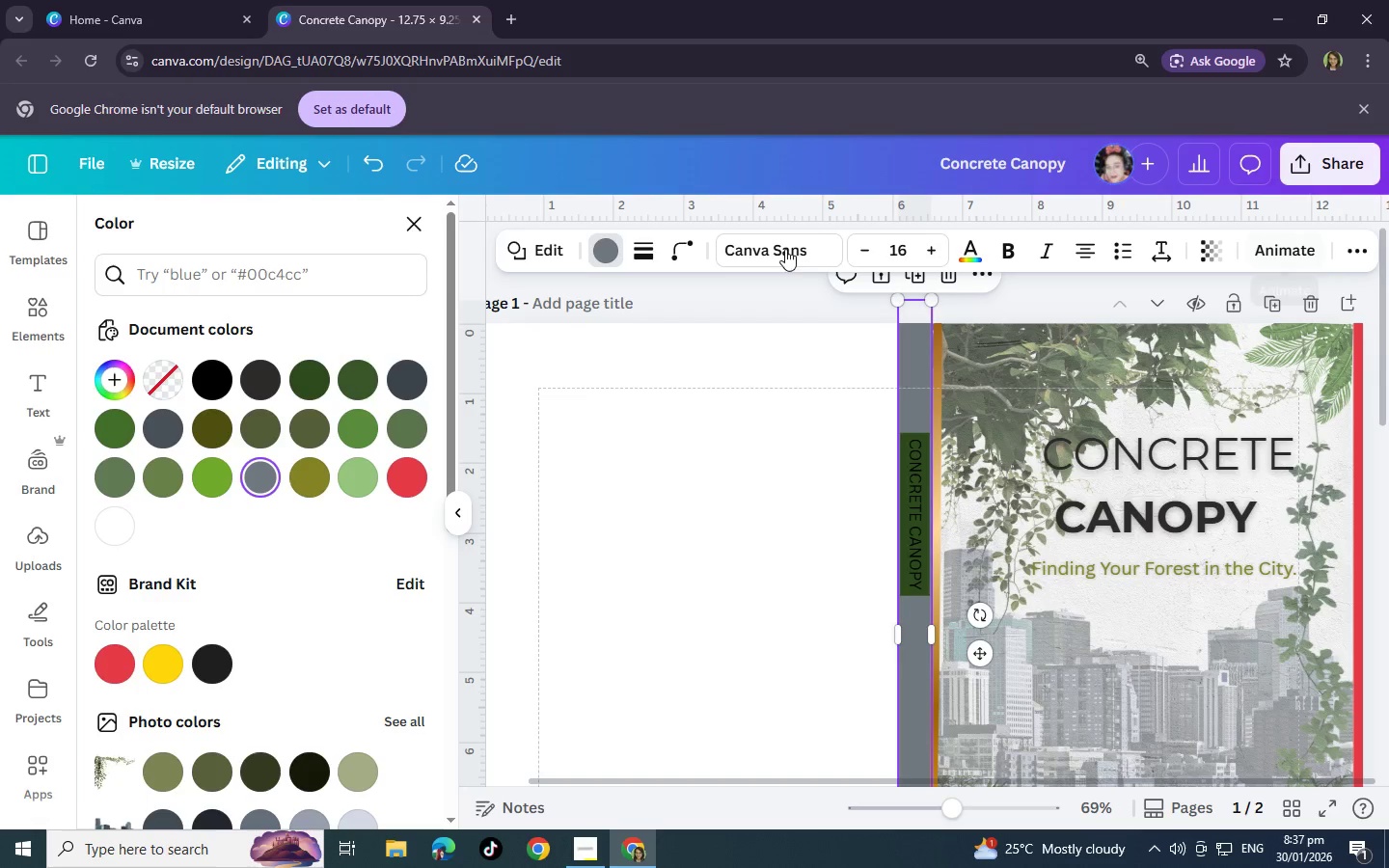 
wait(5.19)
 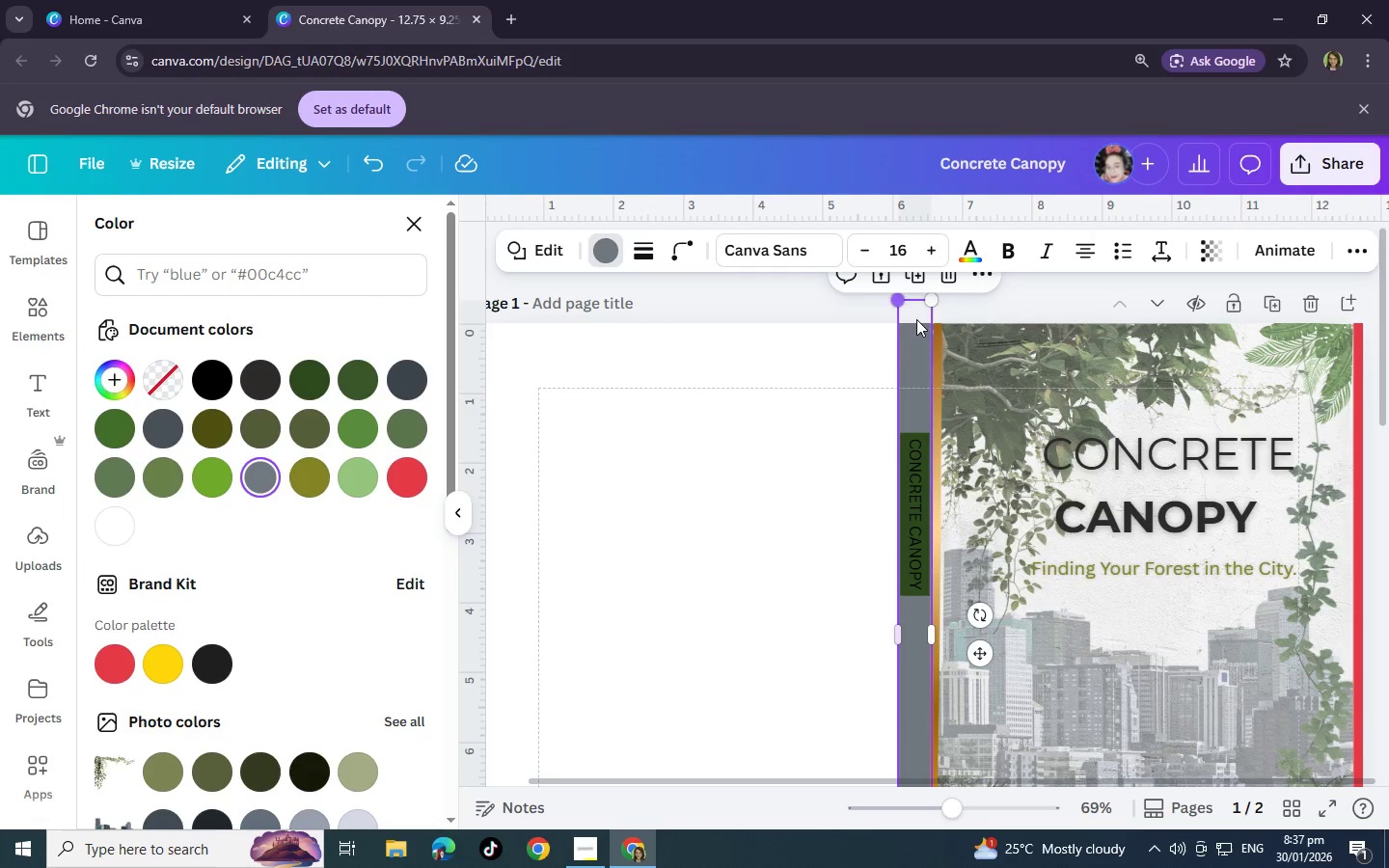 
left_click([701, 304])
 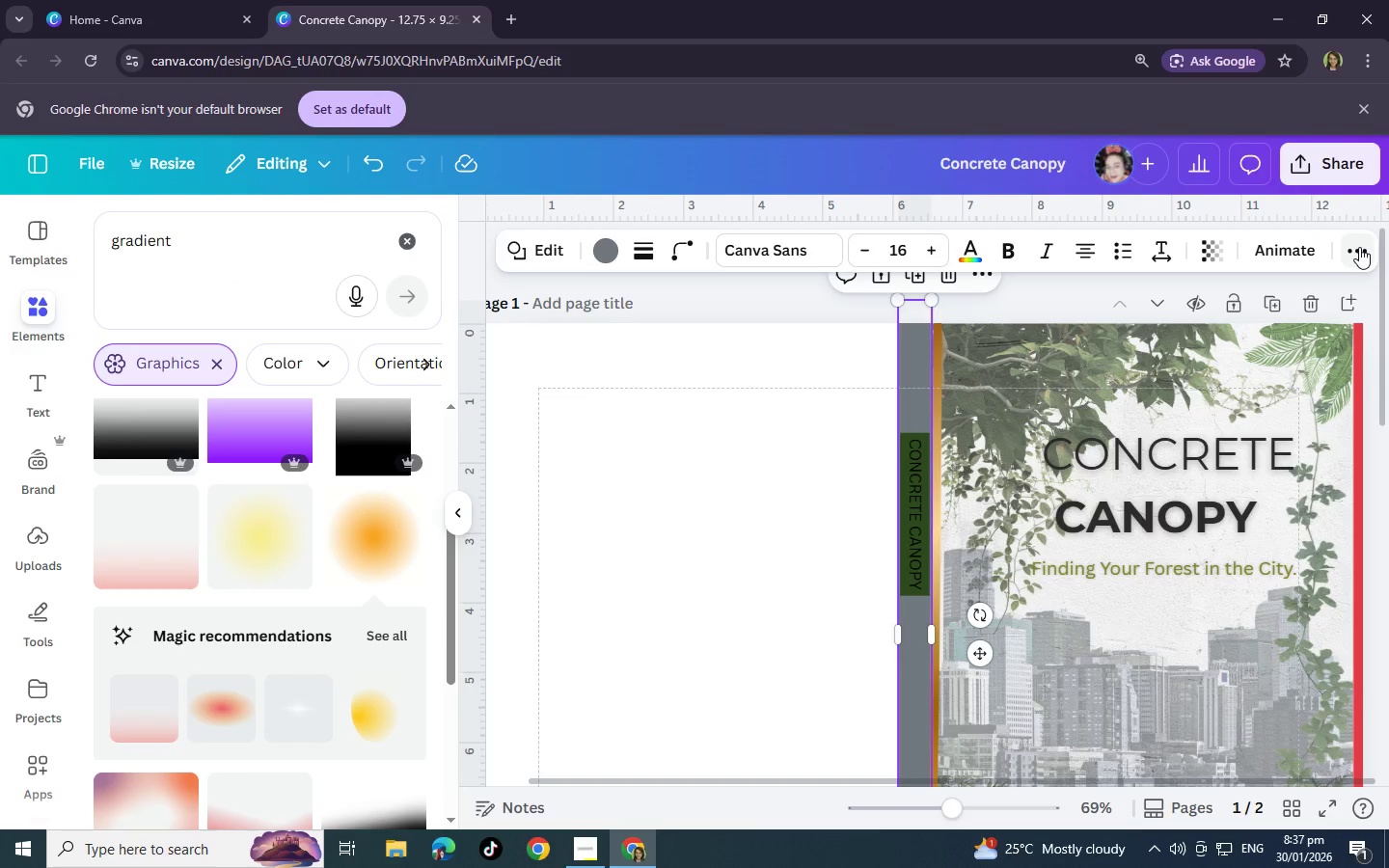 
left_click([1359, 247])
 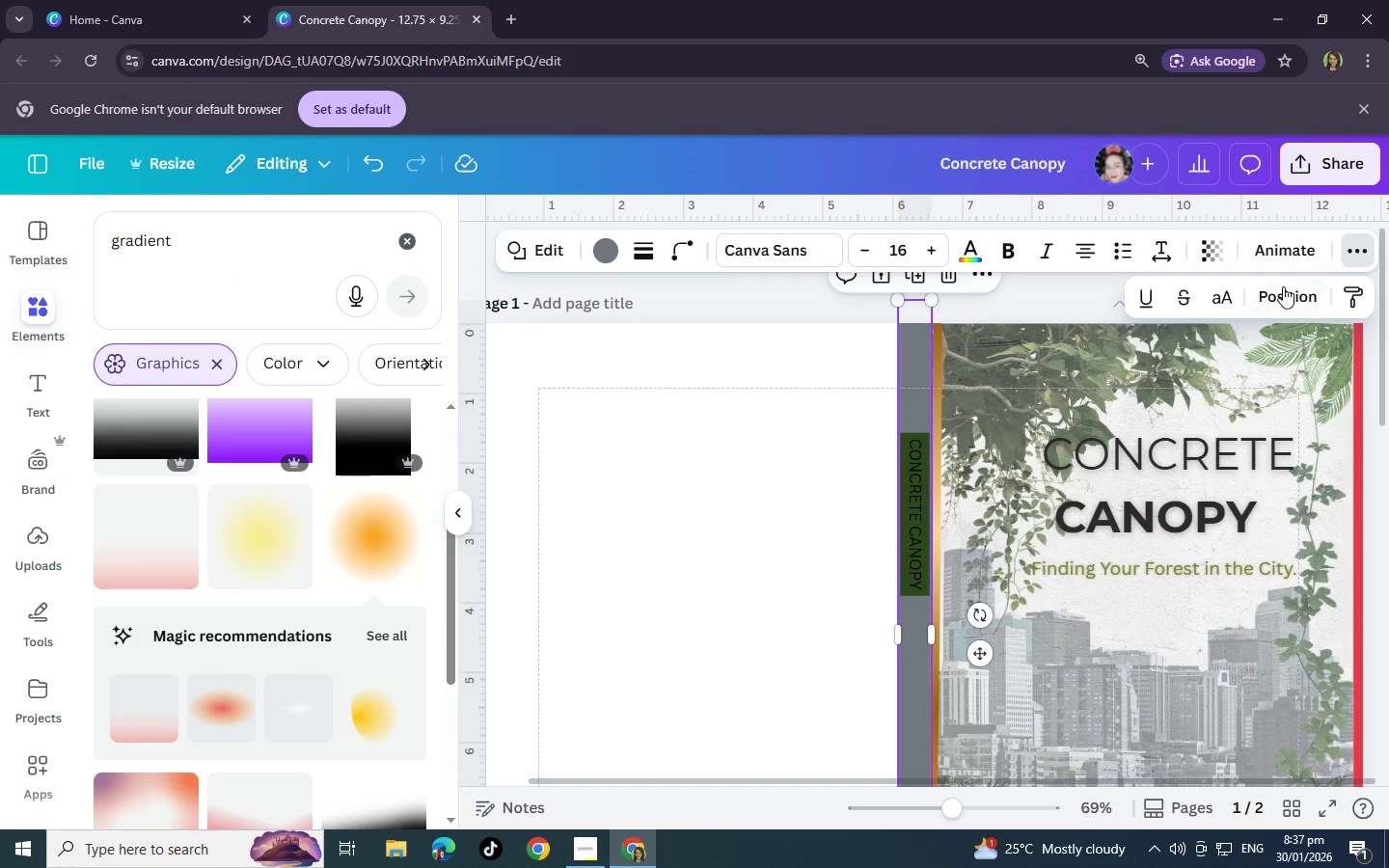 
left_click([1284, 285])
 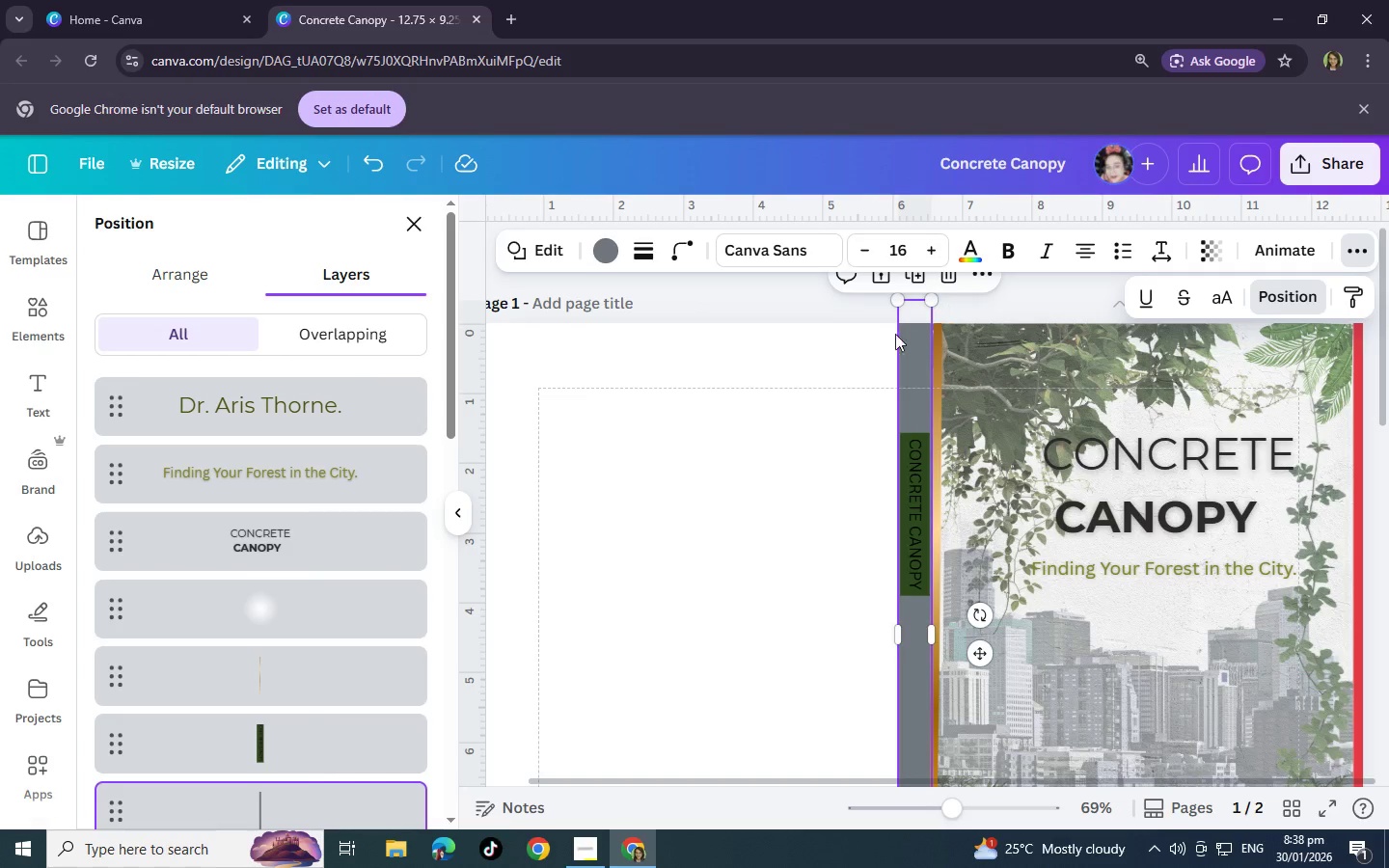 
scroll: coordinate [269, 574], scroll_direction: down, amount: 13.0
 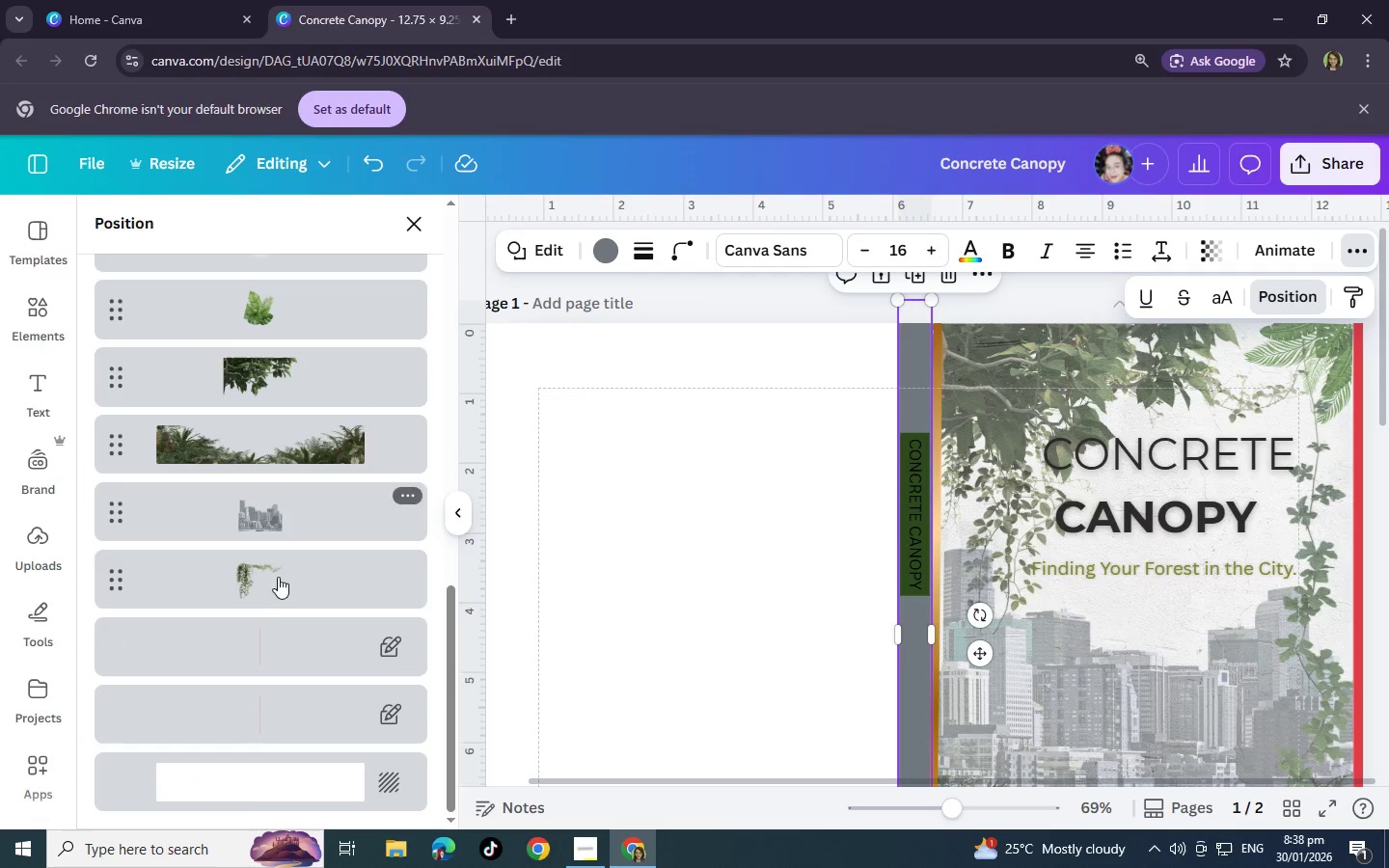 
scroll: coordinate [278, 583], scroll_direction: up, amount: 8.0
 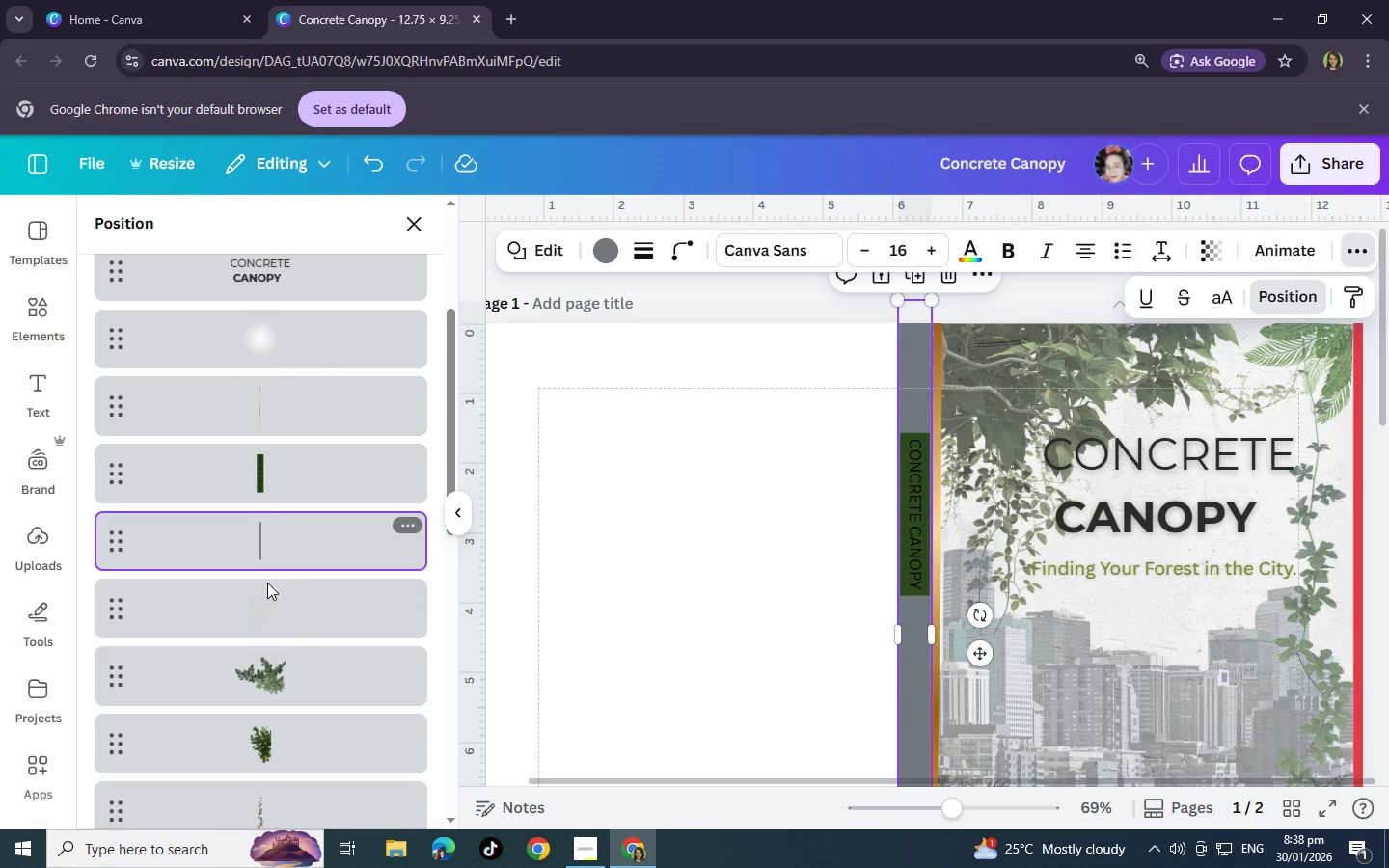 
left_click([268, 591])
 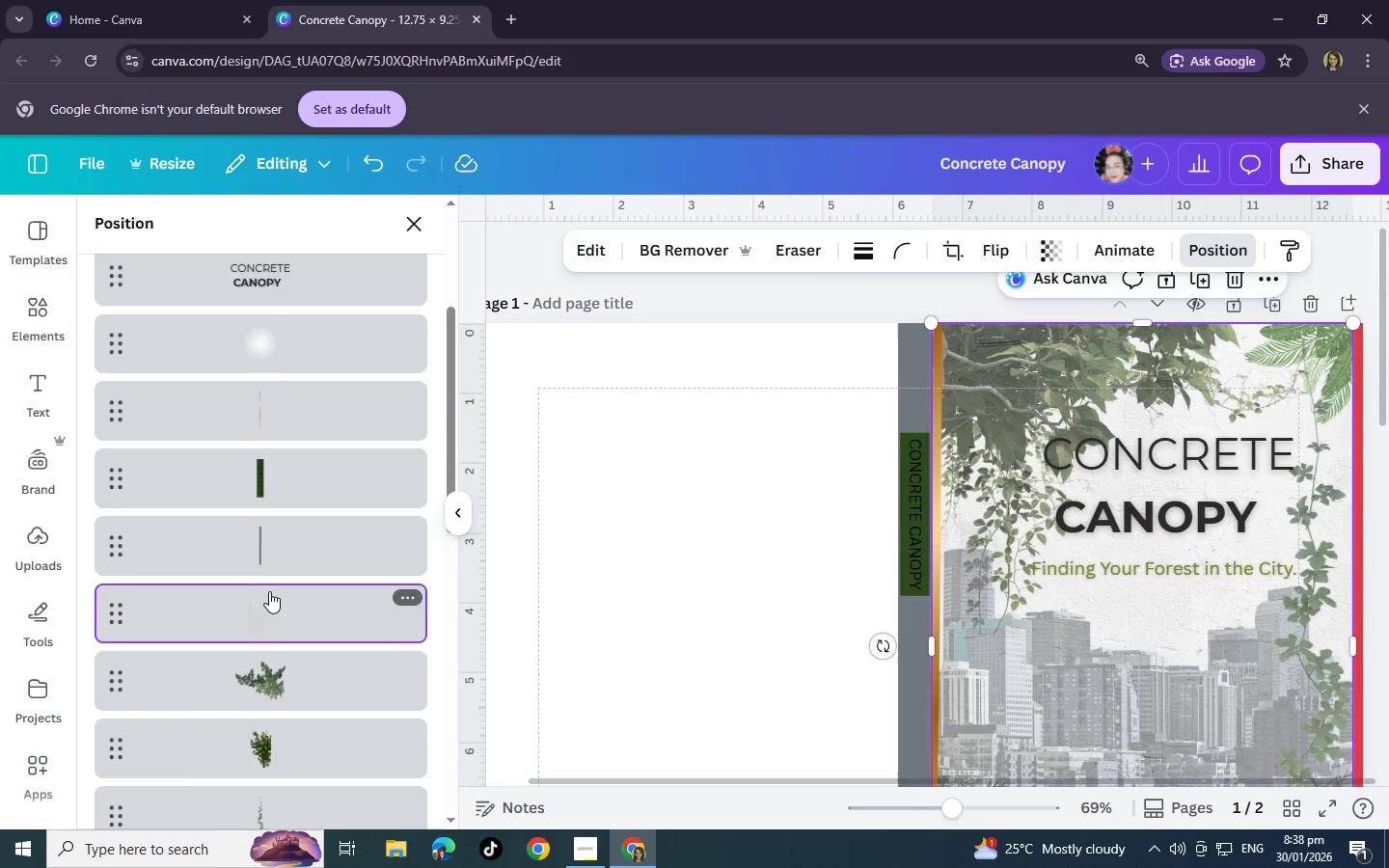 
scroll: coordinate [306, 576], scroll_direction: up, amount: 5.0
 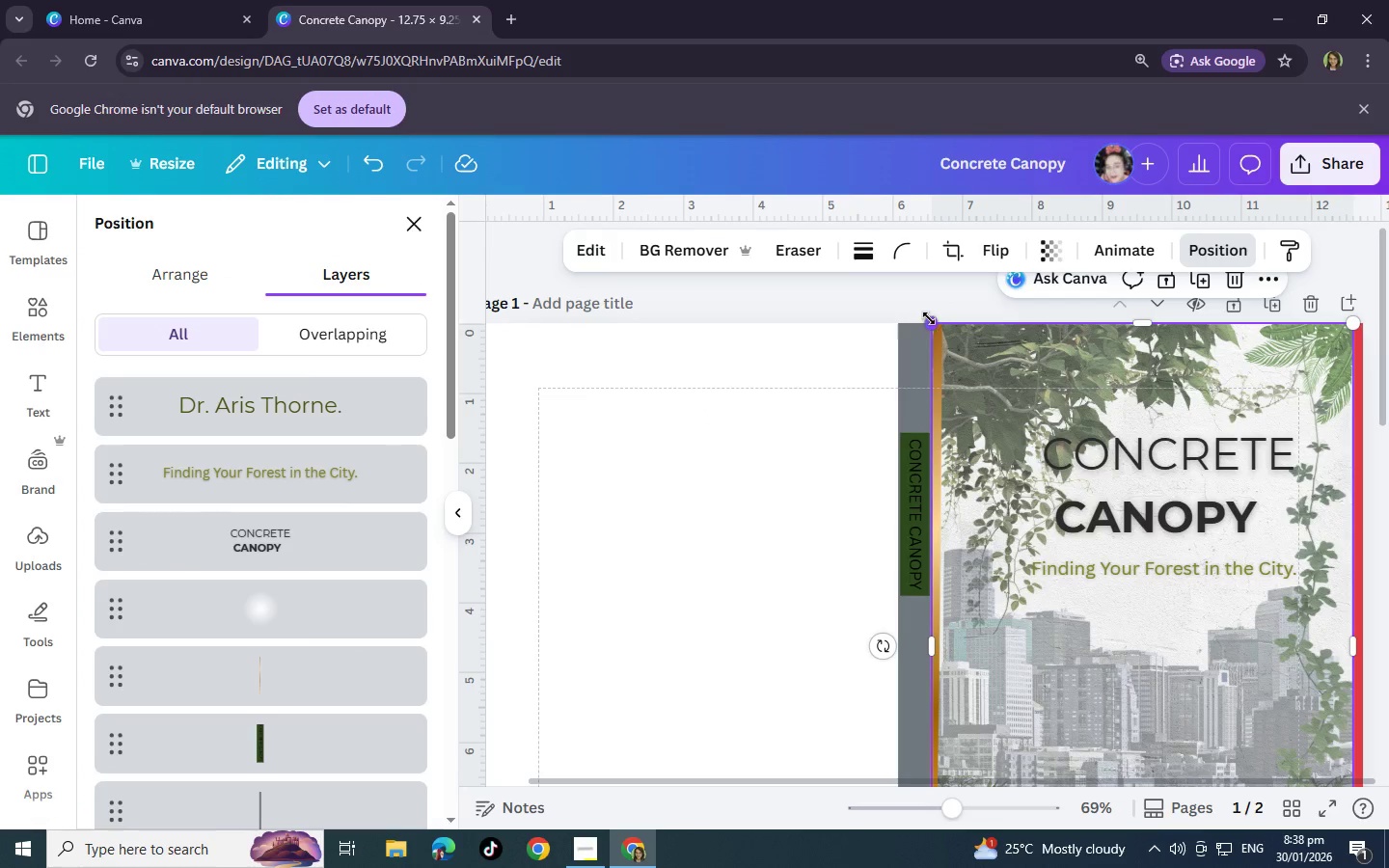 
left_click_drag(start_coordinate=[929, 318], to_coordinate=[850, 301])
 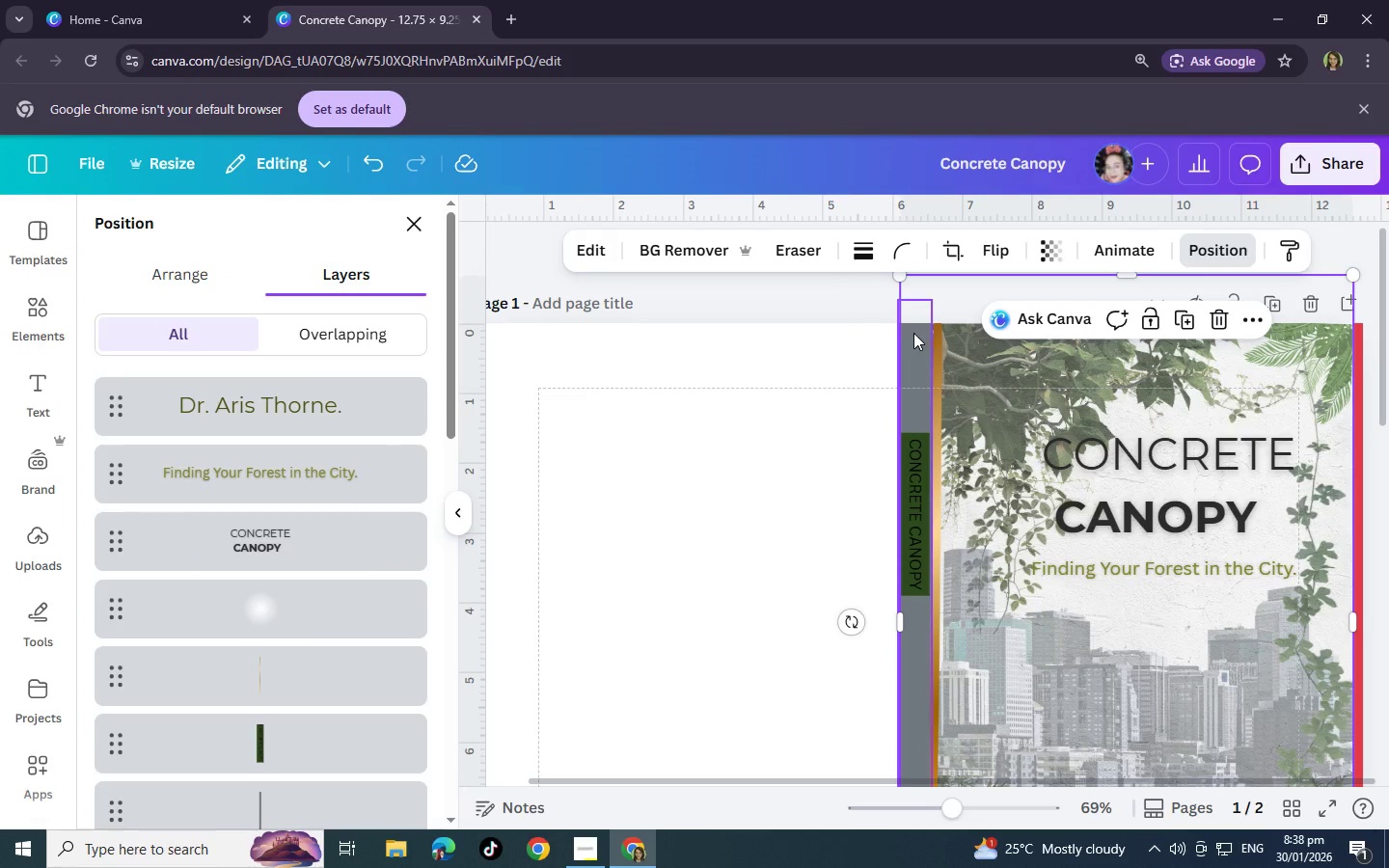 
key(Control+Z)
 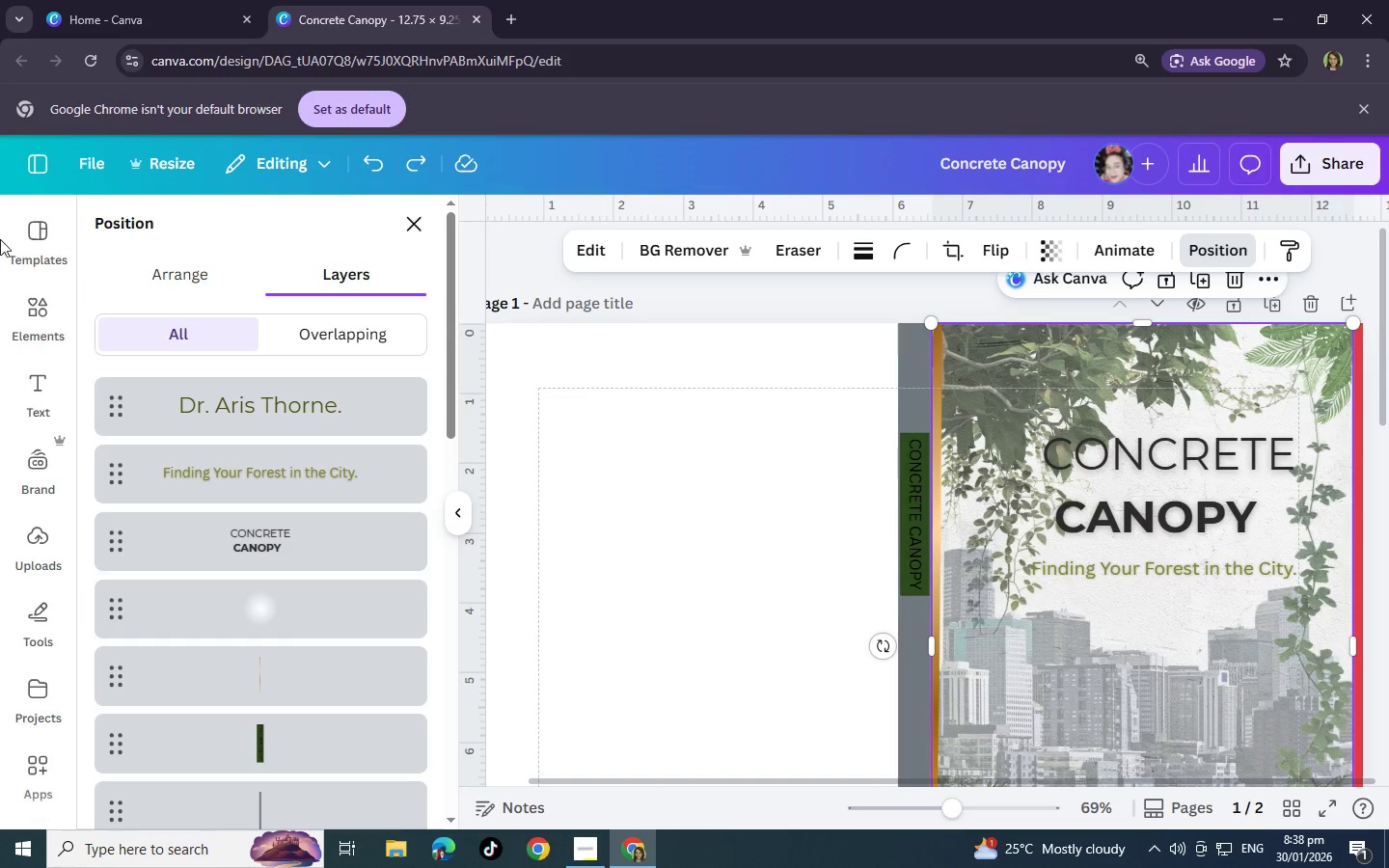 
left_click([30, 312])
 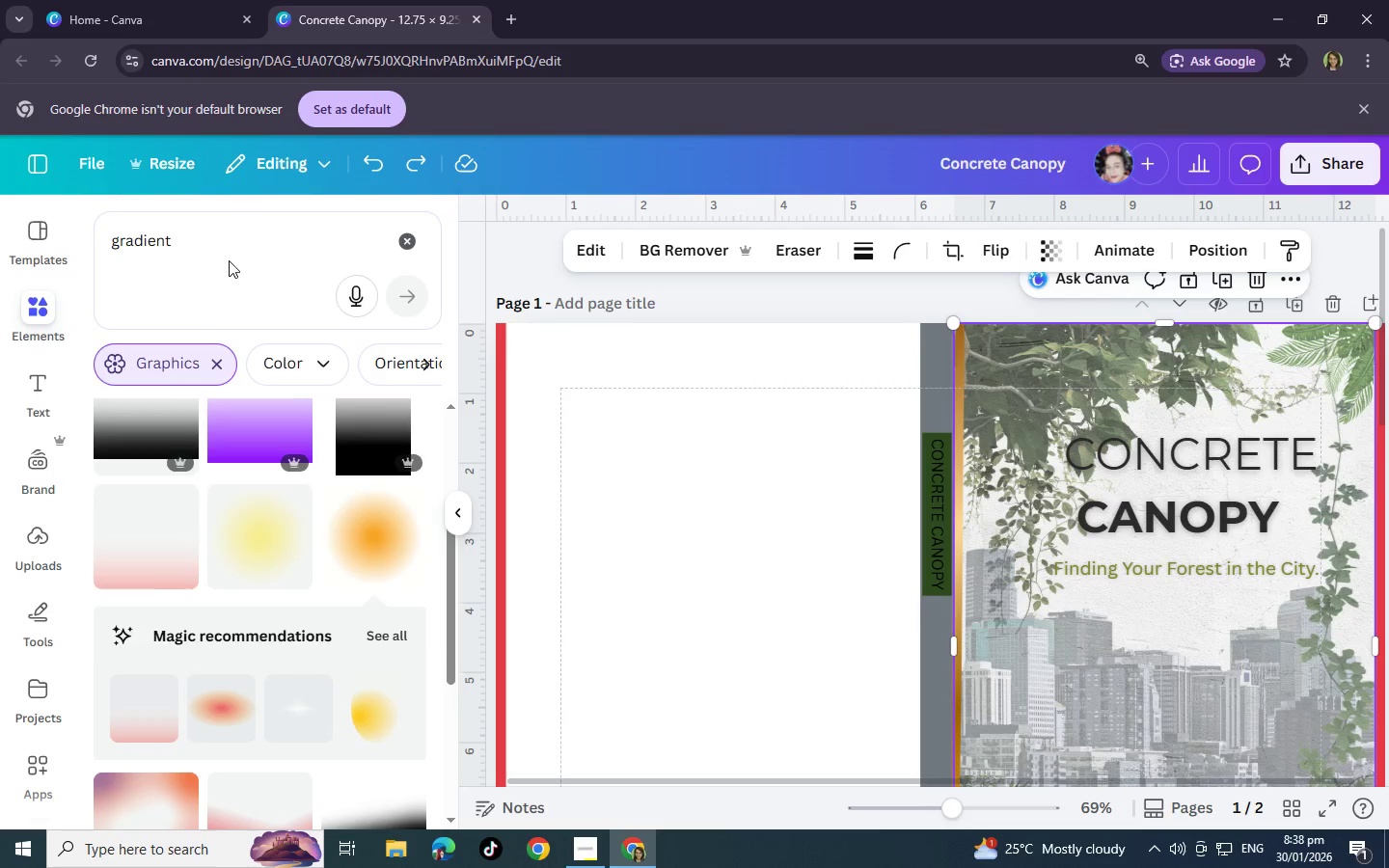 
left_click_drag(start_coordinate=[228, 259], to_coordinate=[36, 224])
 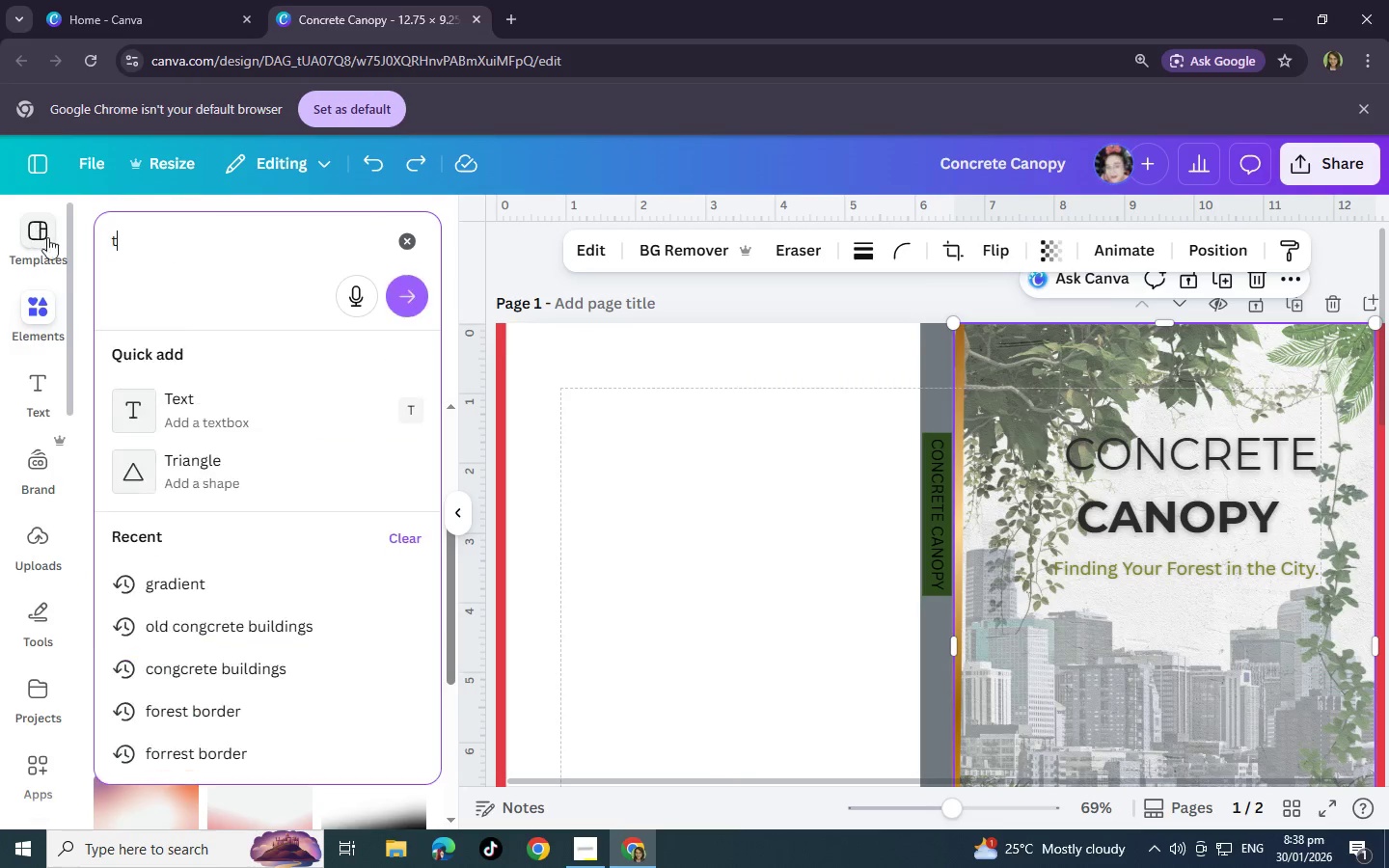 
type(texture)
 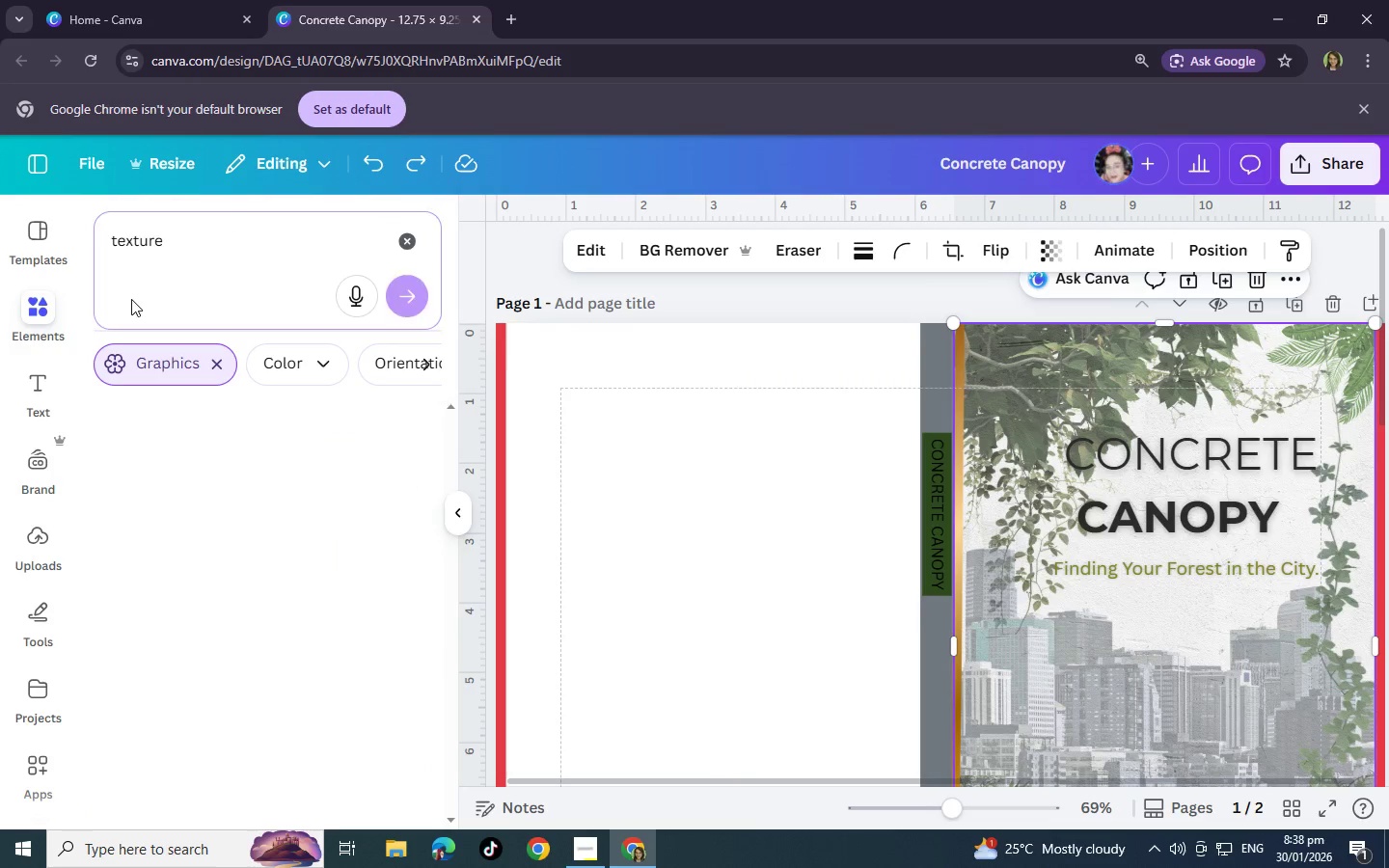 
key(Enter)
 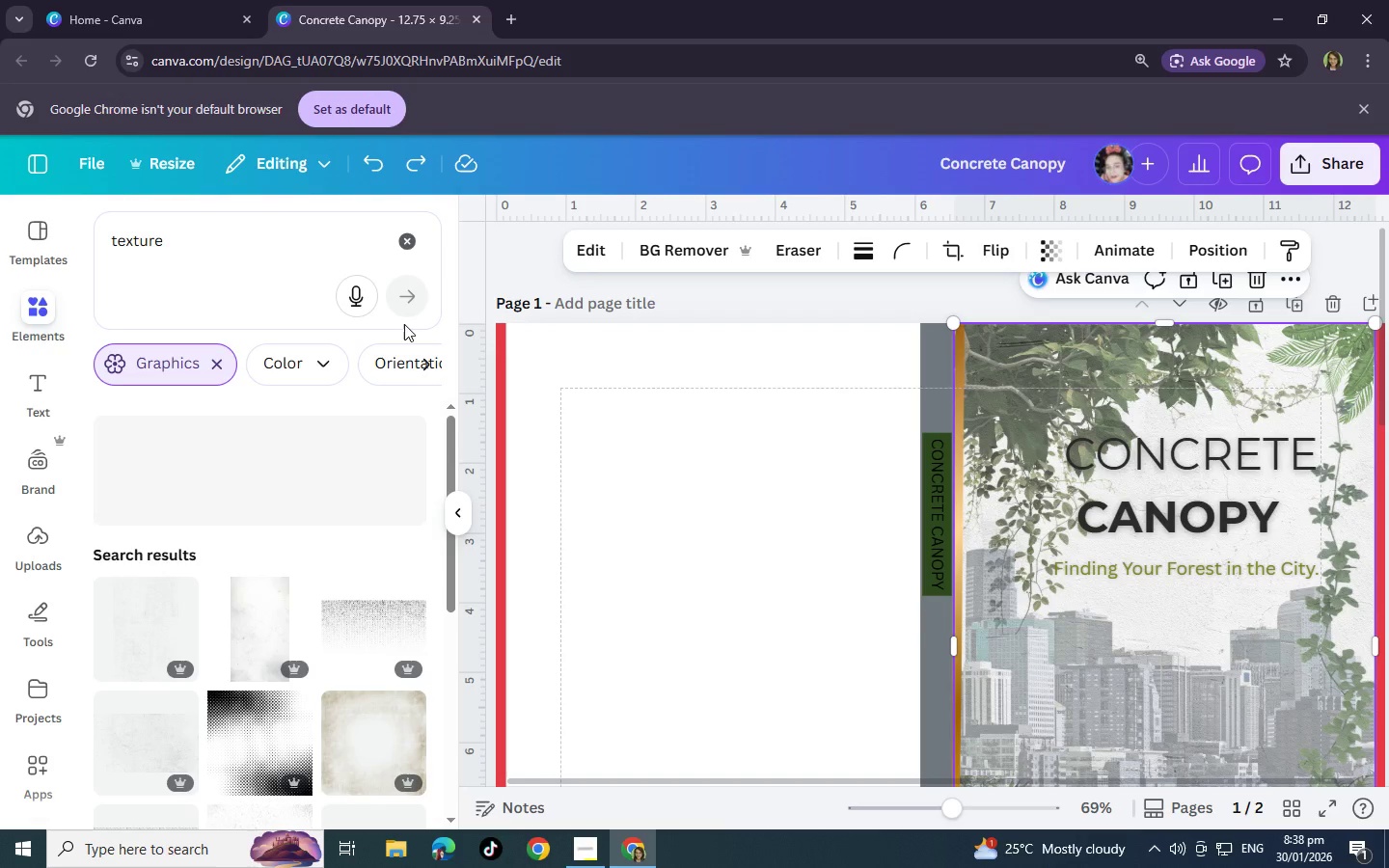 
wait(7.88)
 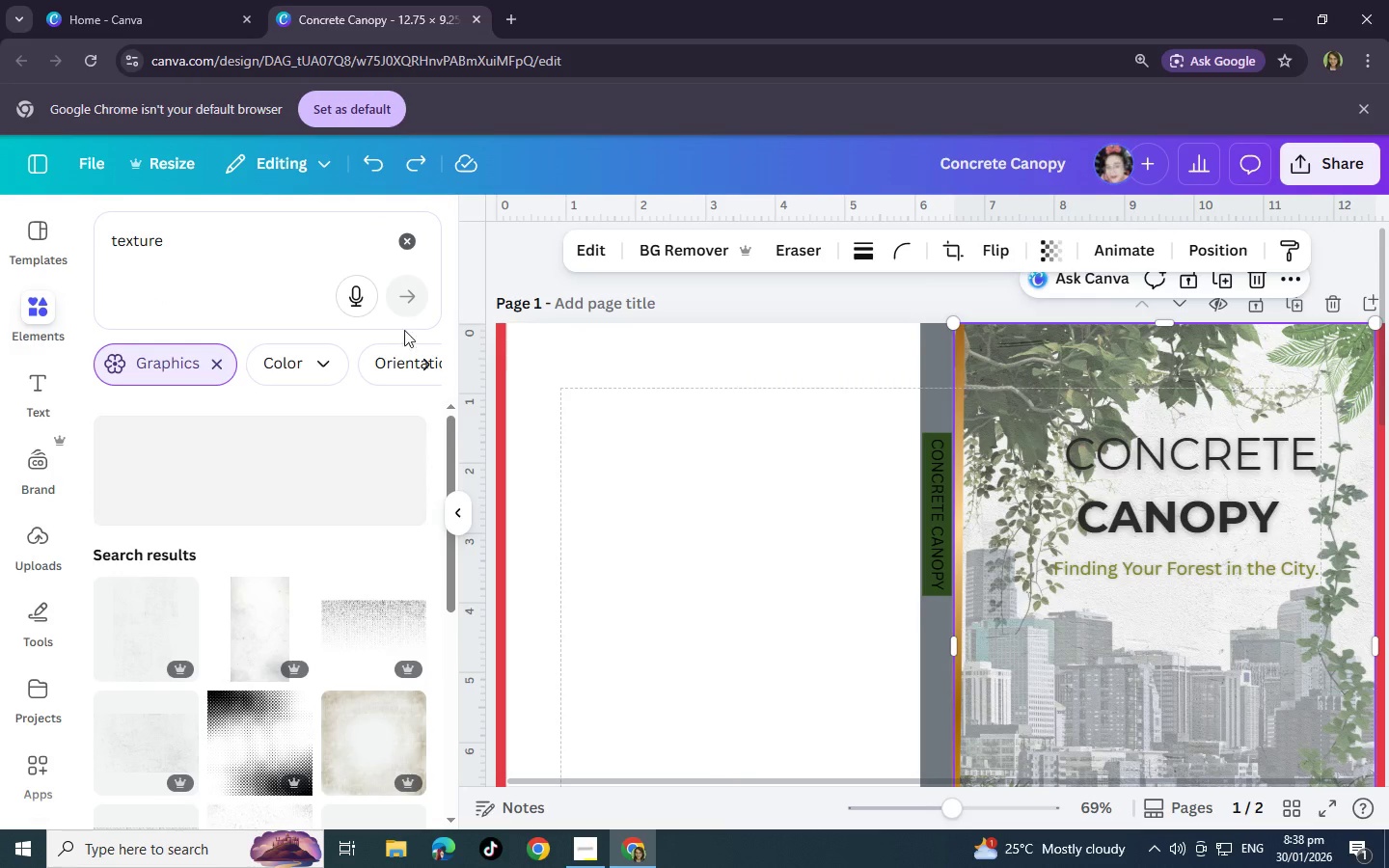 
scroll: coordinate [345, 499], scroll_direction: down, amount: 4.0
 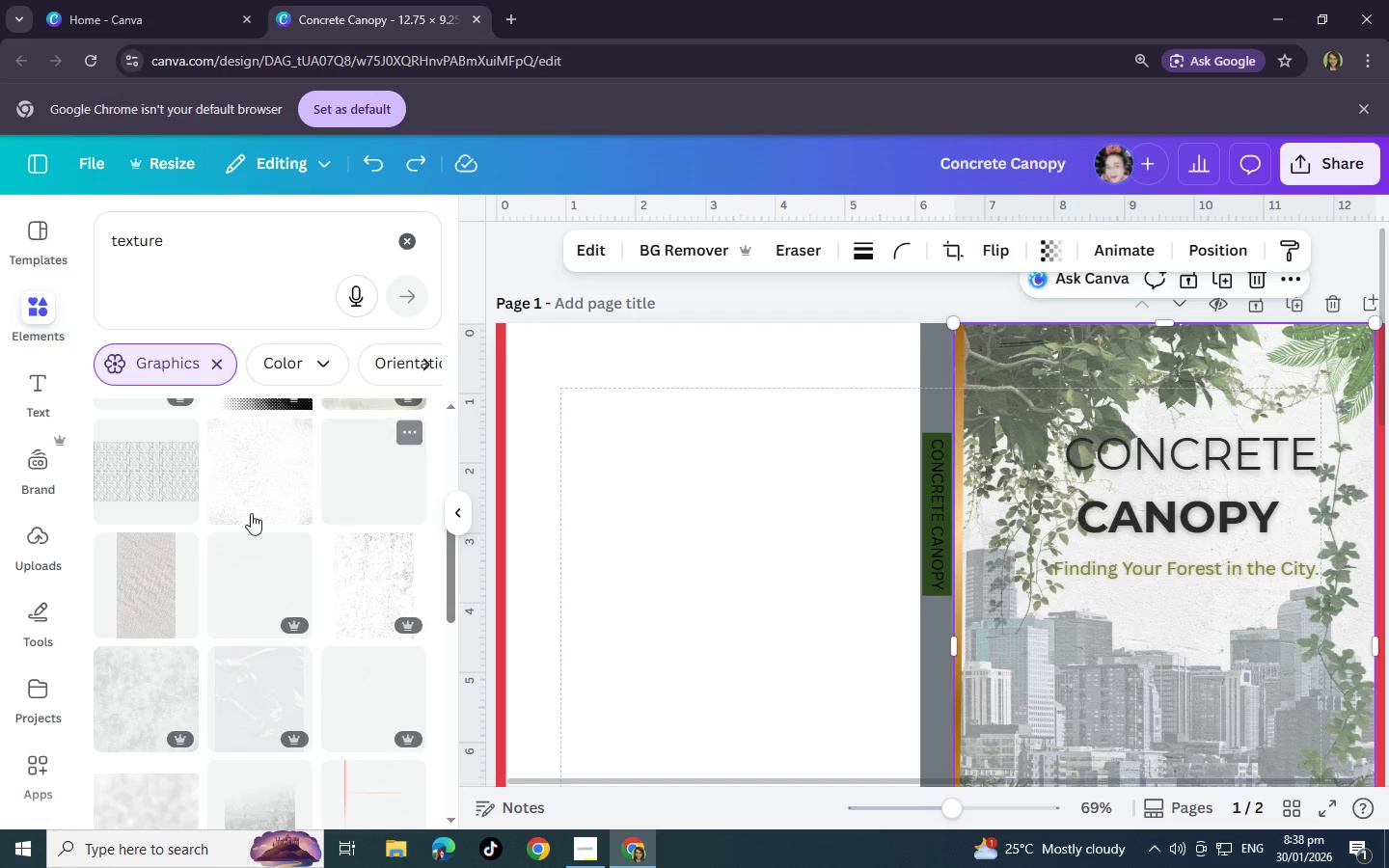 
left_click([137, 580])
 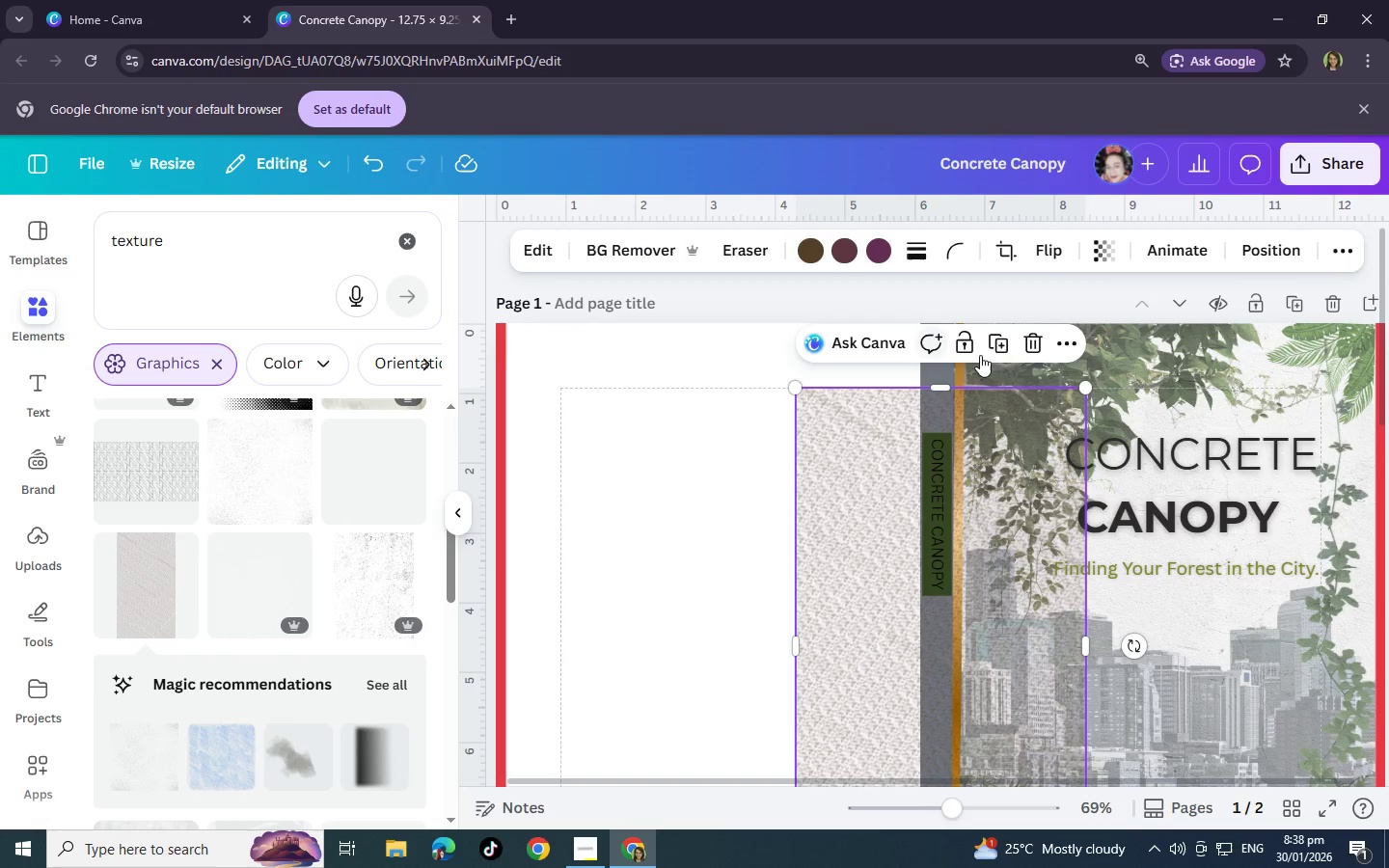 
left_click([1037, 339])
 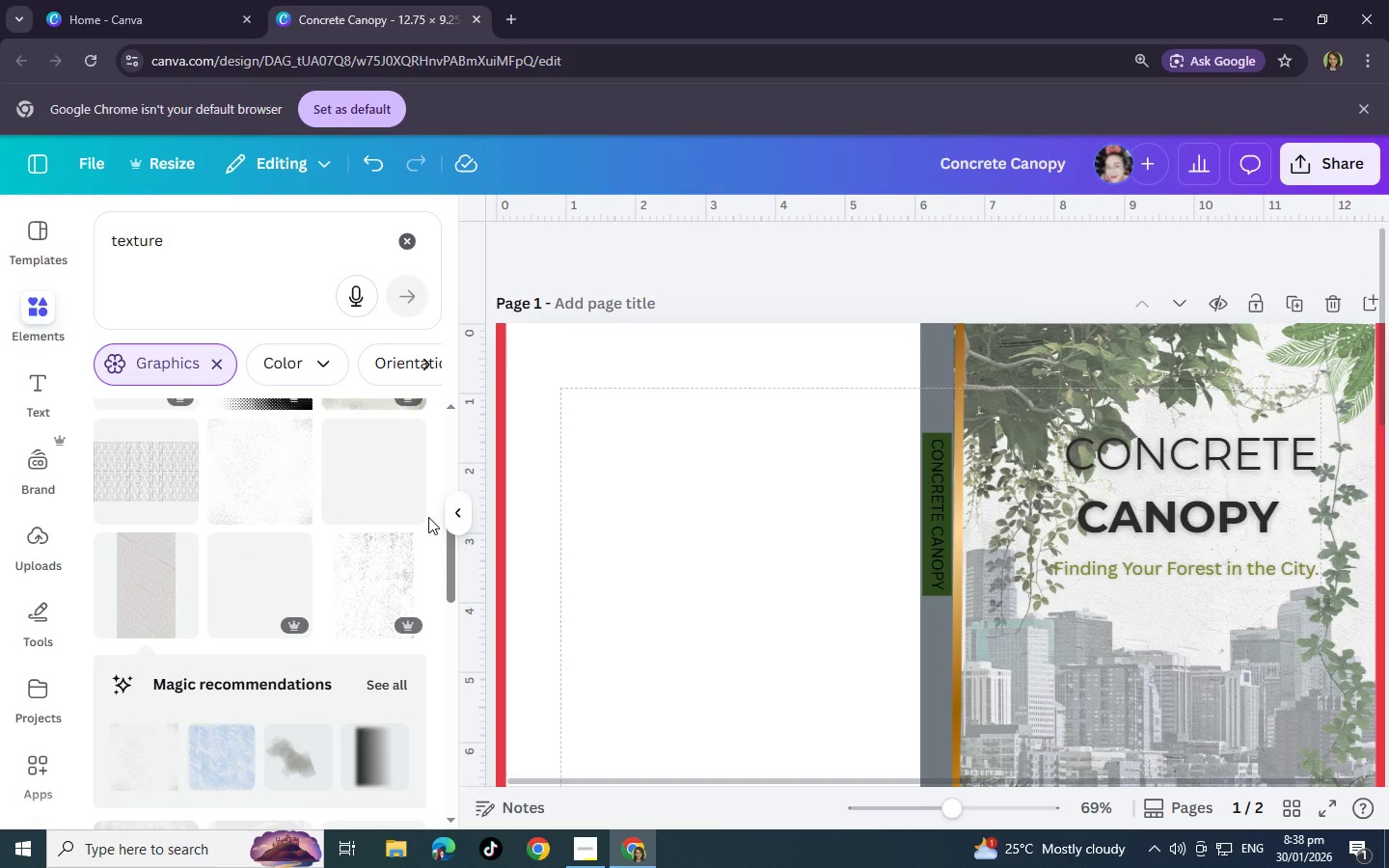 
scroll: coordinate [251, 531], scroll_direction: down, amount: 9.0
 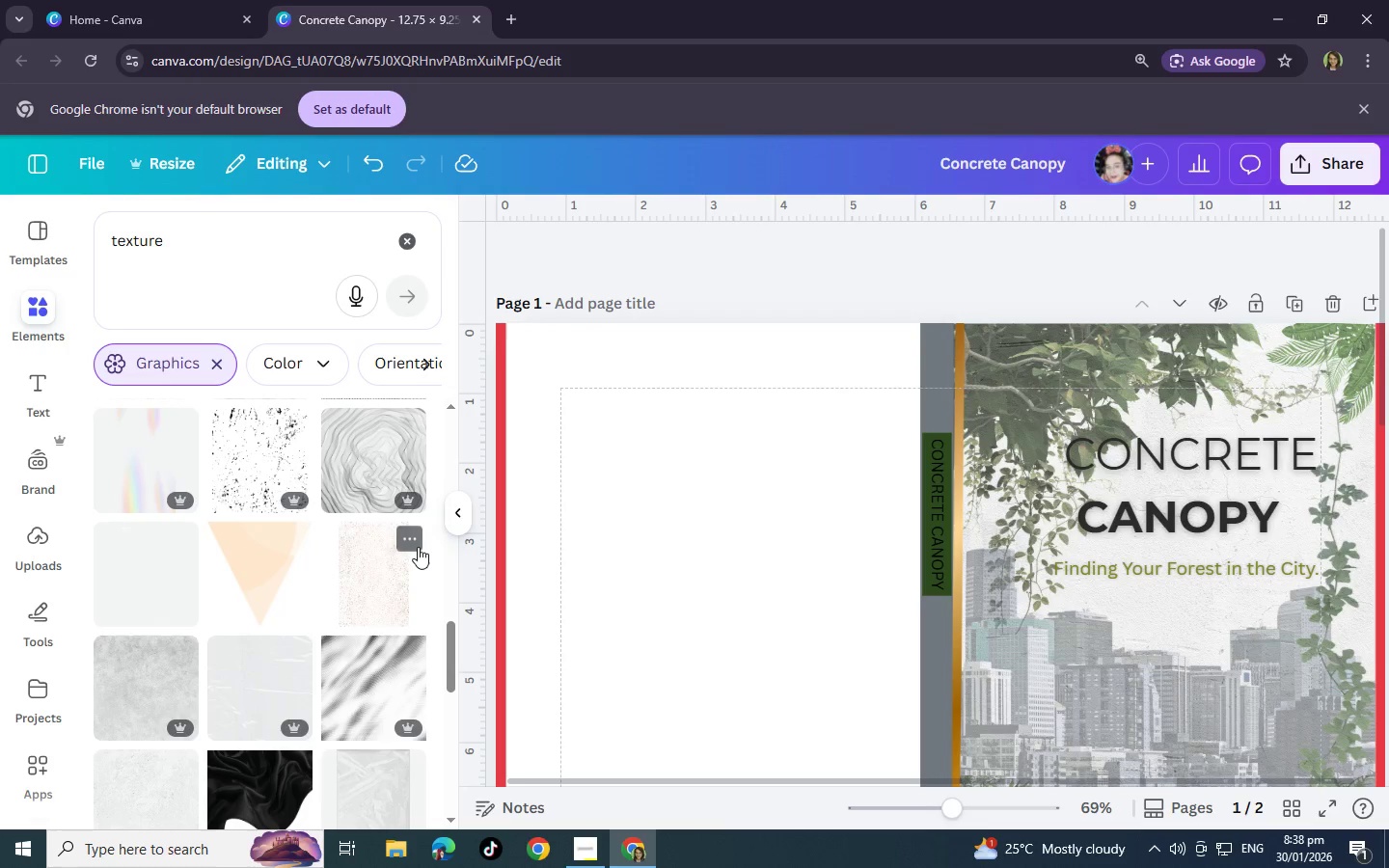 
left_click([368, 551])
 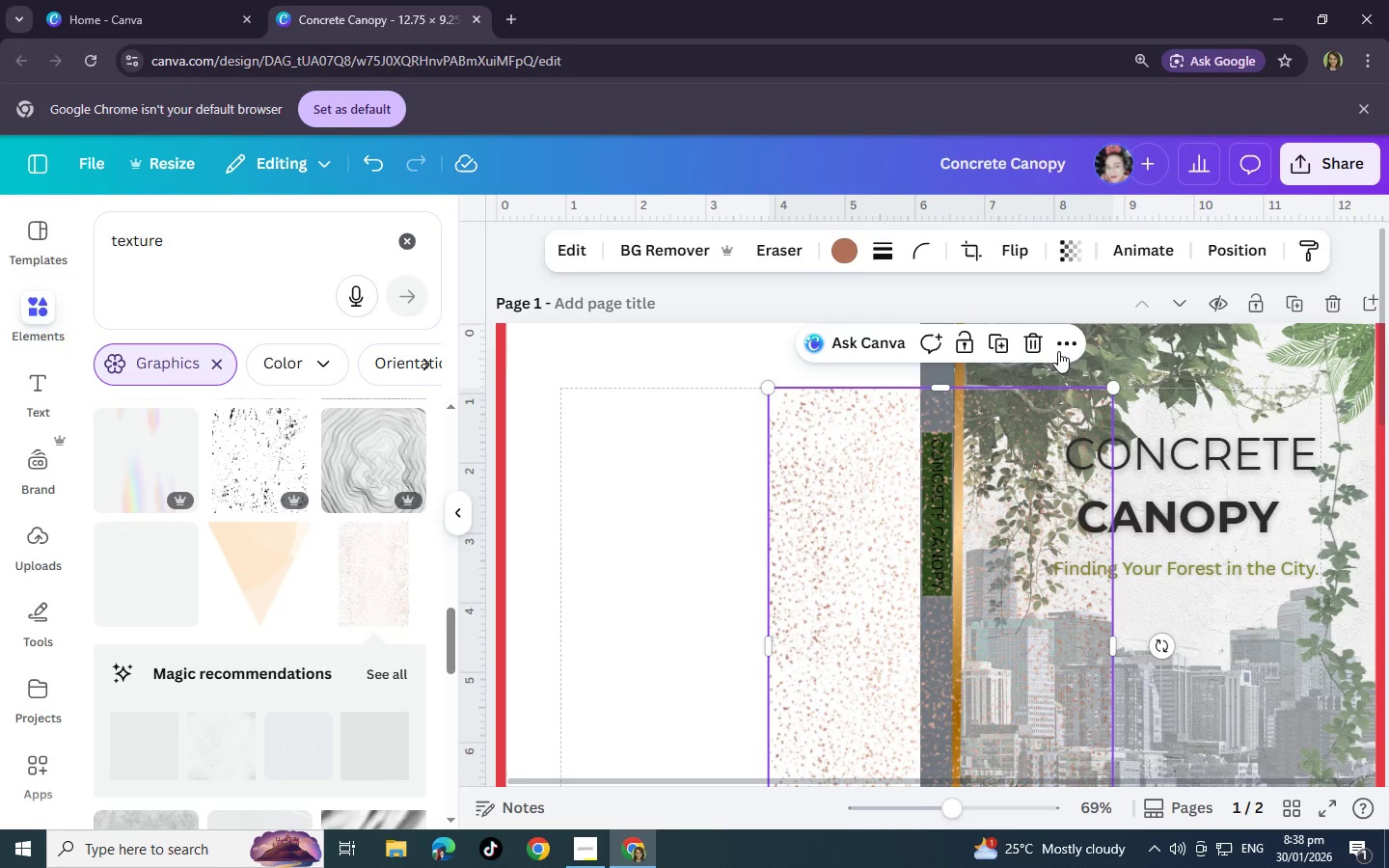 
left_click([1045, 347])
 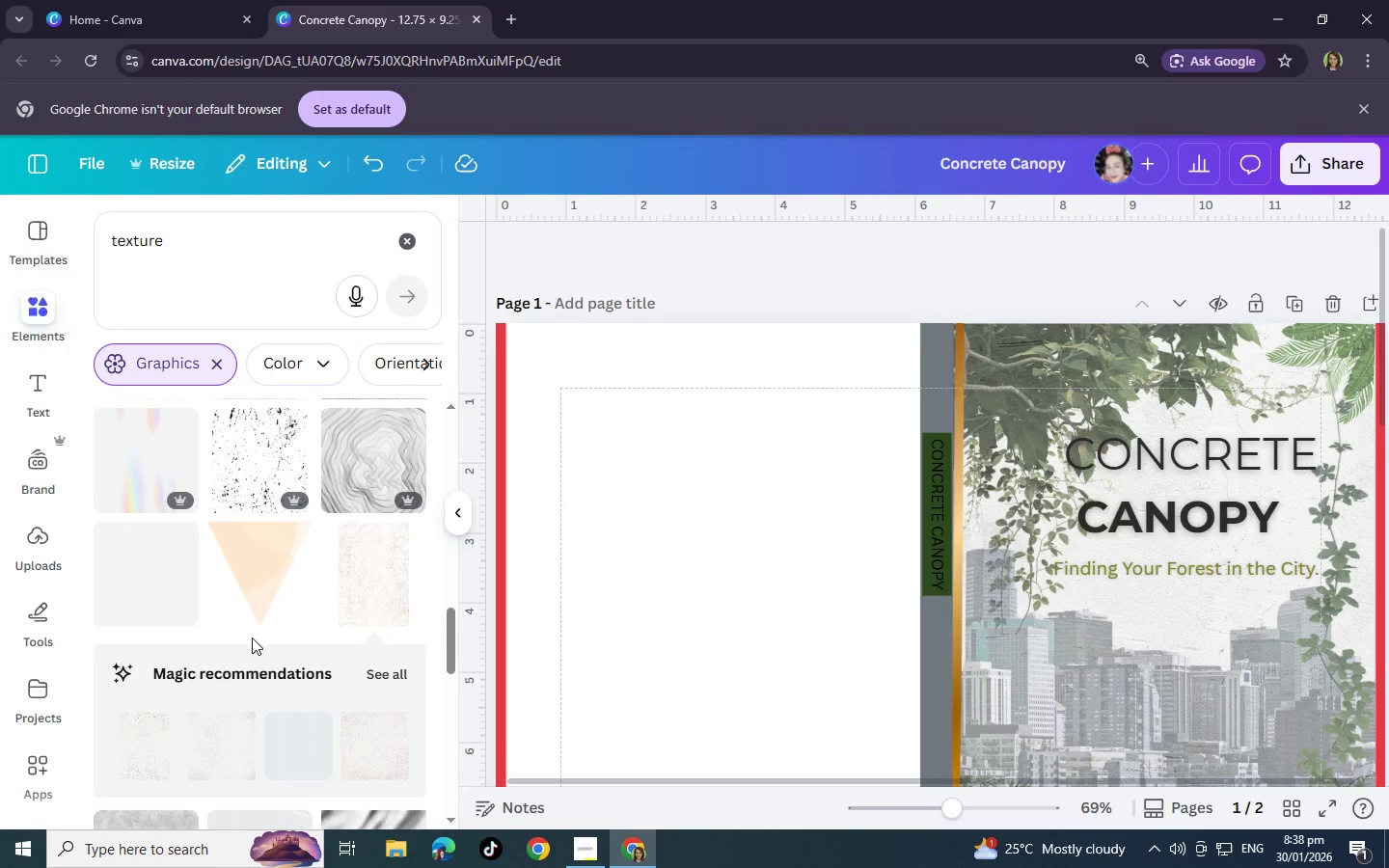 
scroll: coordinate [260, 559], scroll_direction: down, amount: 12.0
 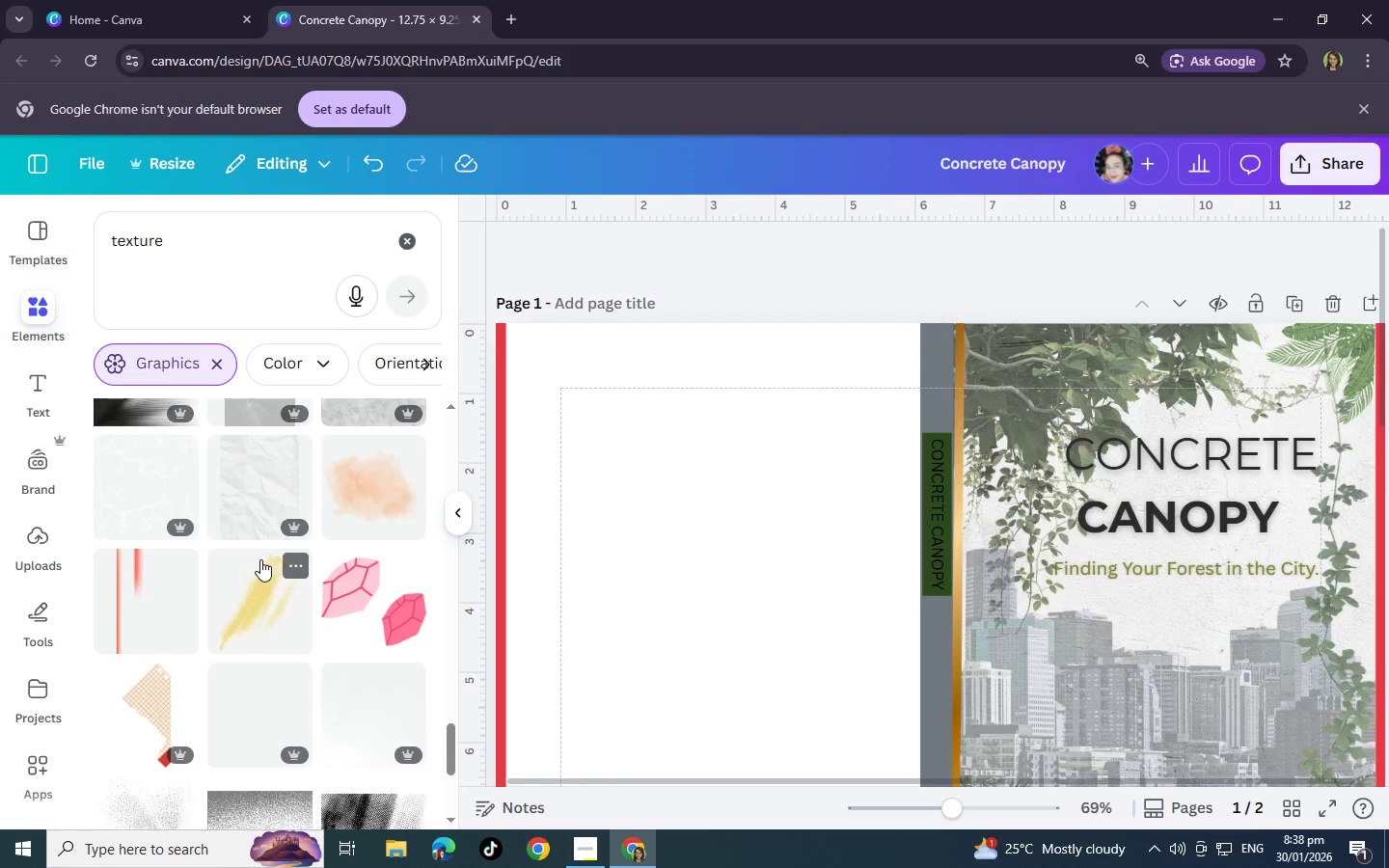 
scroll: coordinate [260, 556], scroll_direction: down, amount: 8.0
 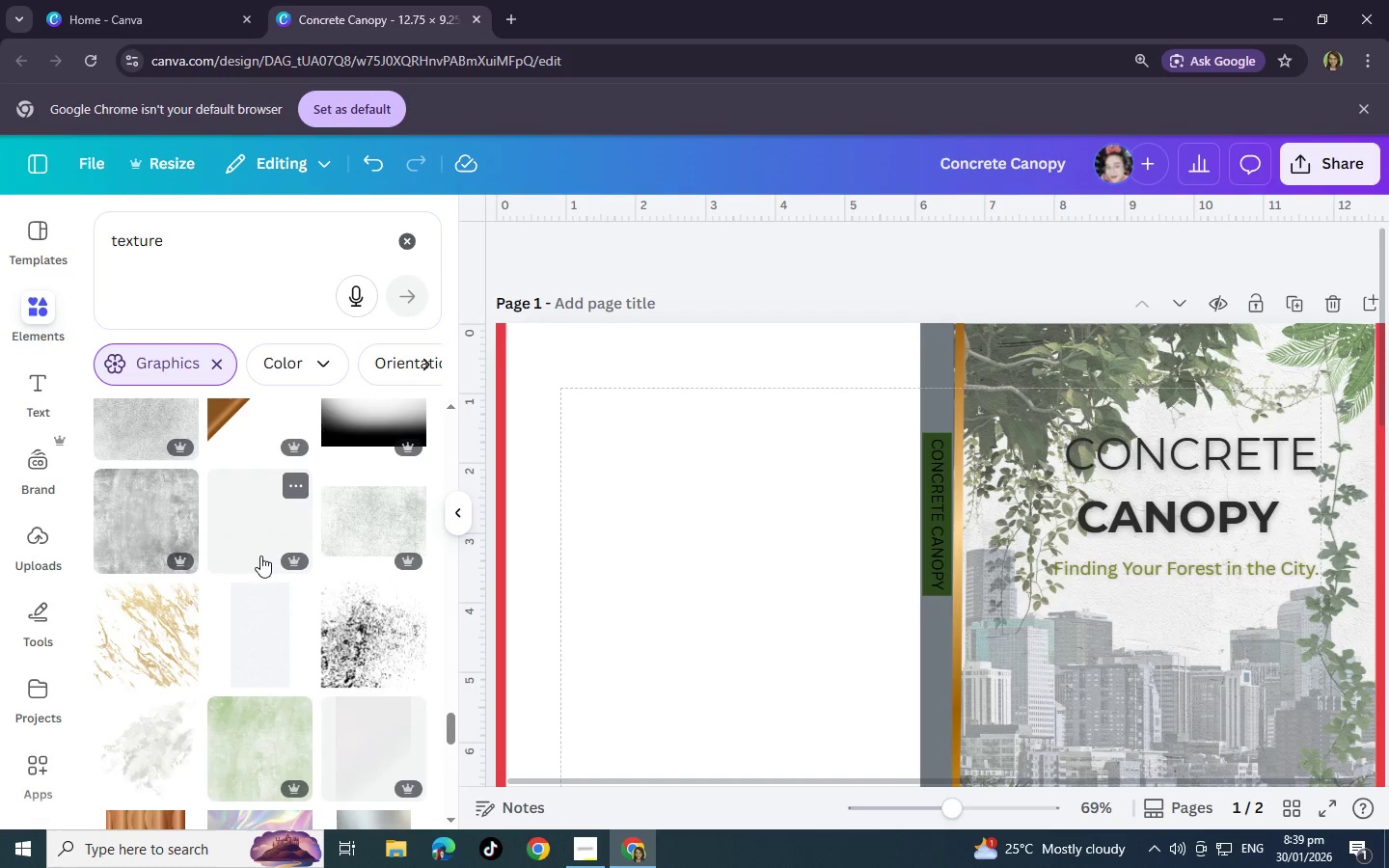 
scroll: coordinate [260, 556], scroll_direction: down, amount: 3.0
 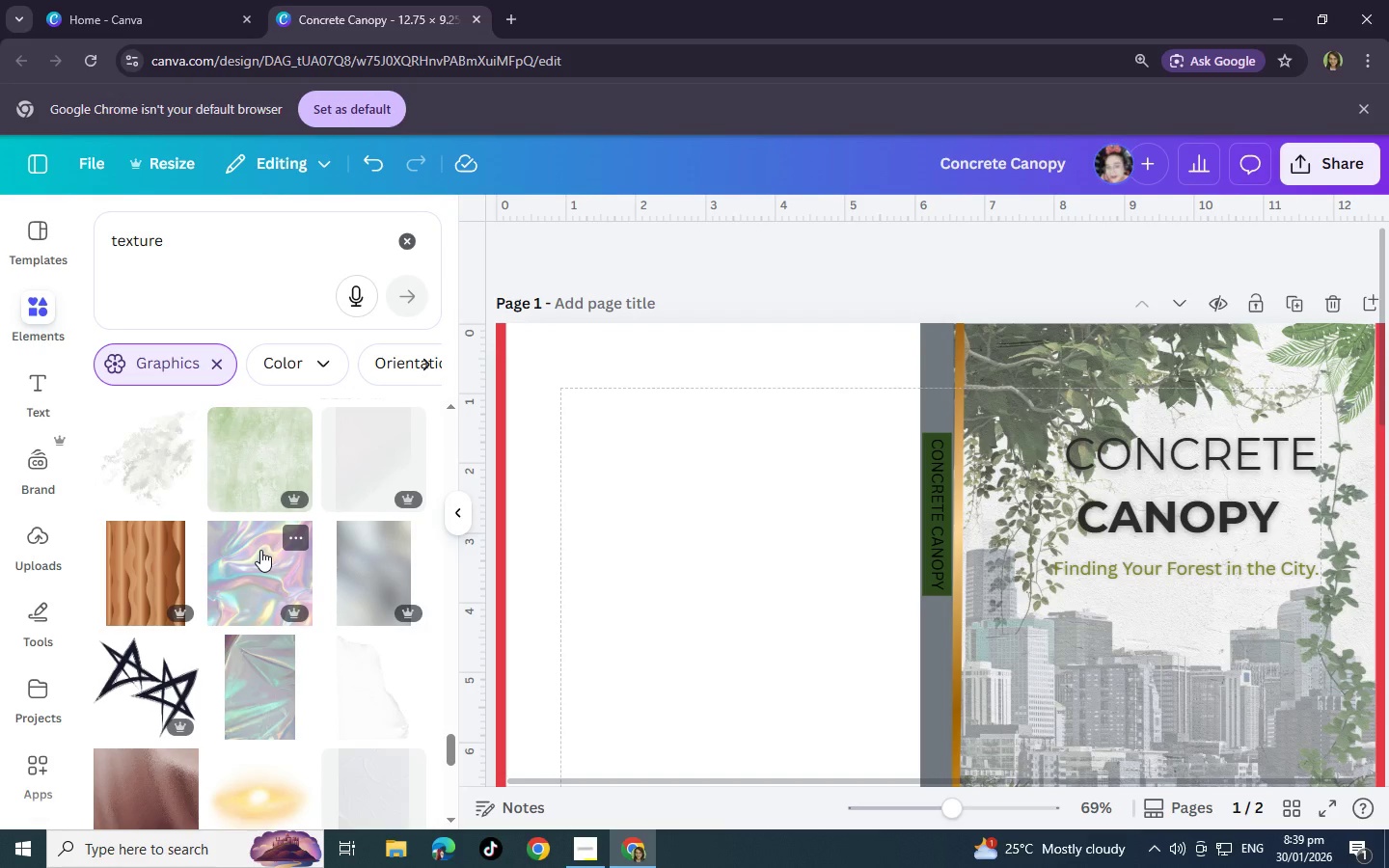 
wait(18.09)
 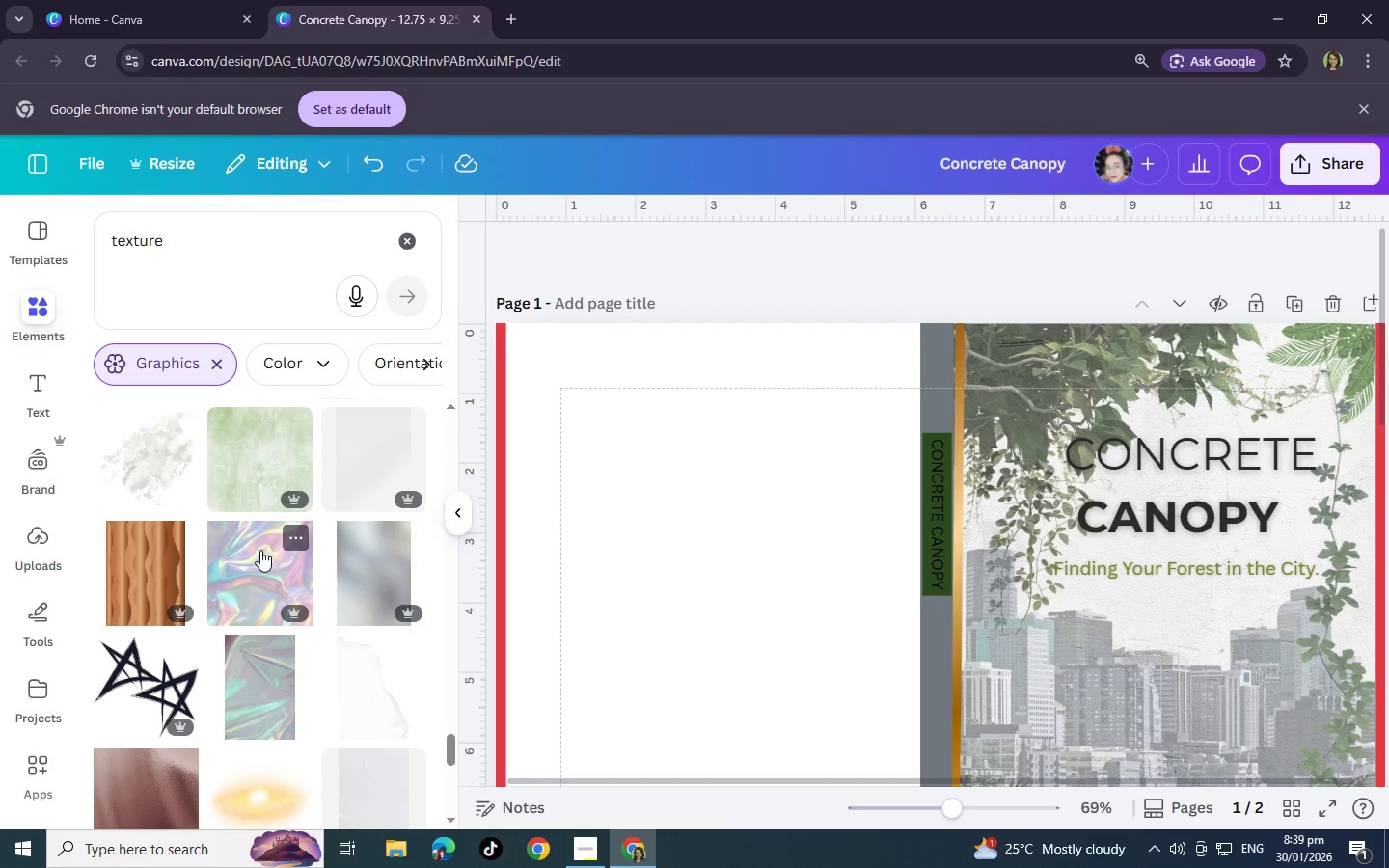 
scroll: coordinate [988, 638], scroll_direction: down, amount: 9.0
 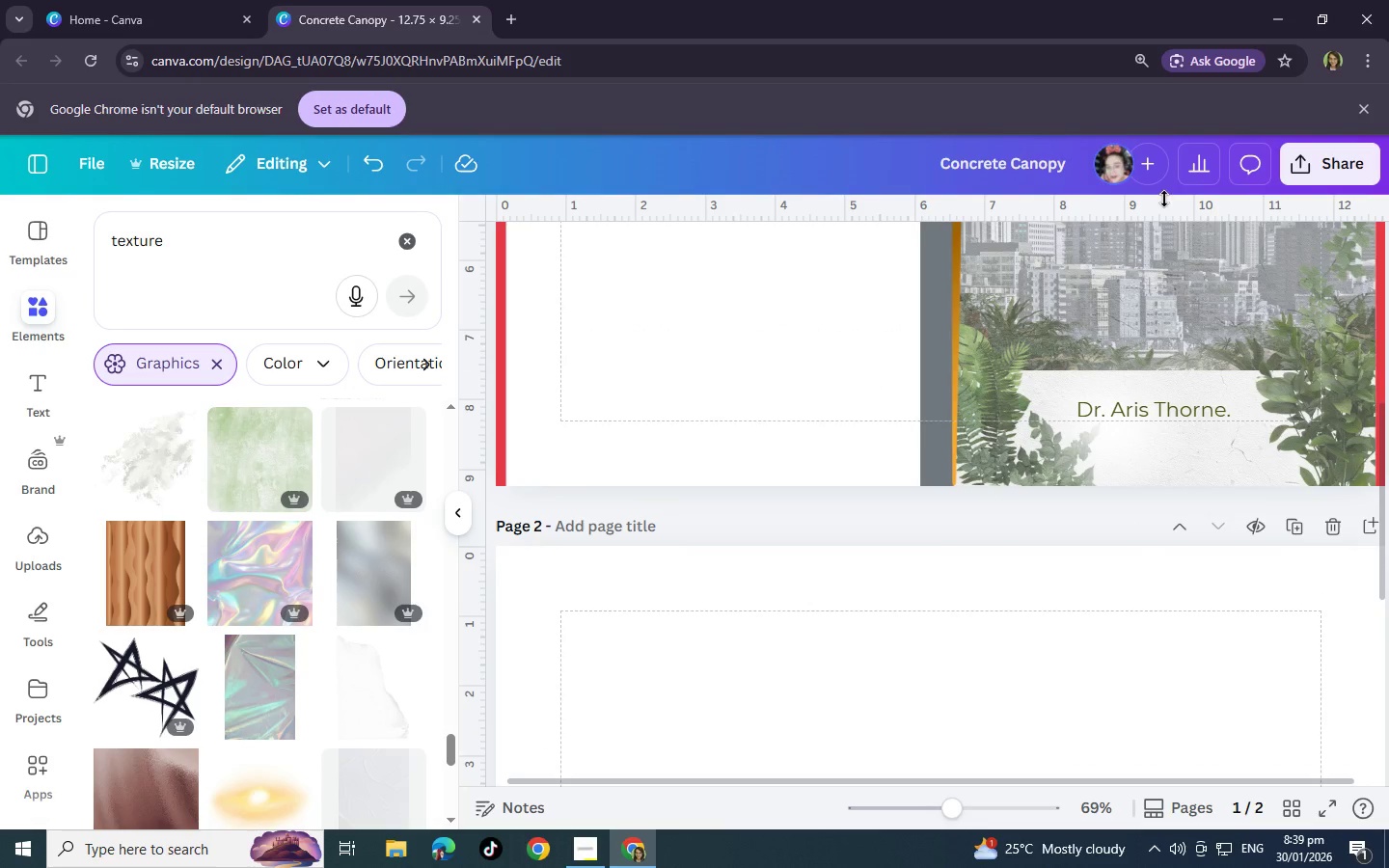 
left_click([1334, 470])
 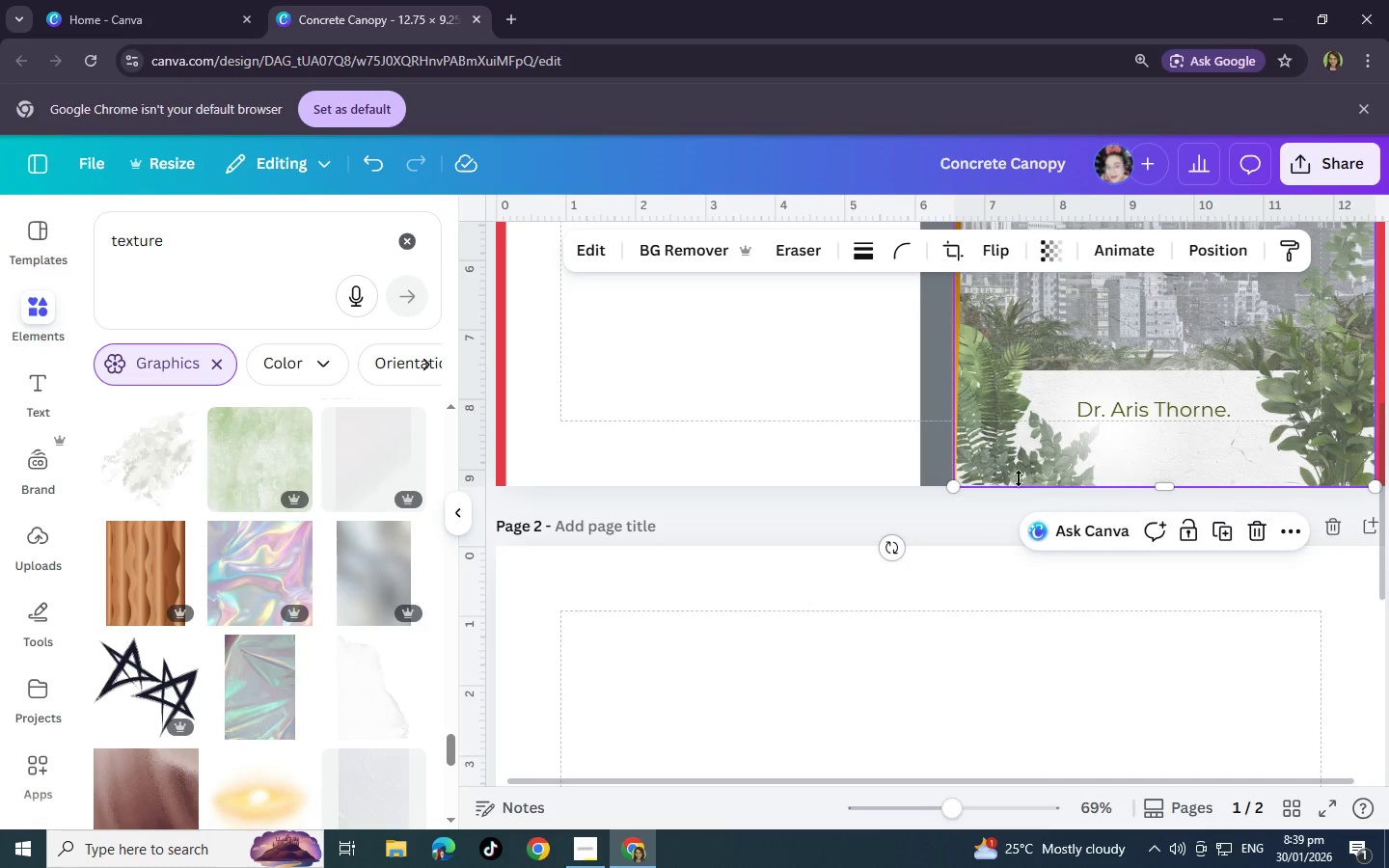 
left_click([1231, 264])
 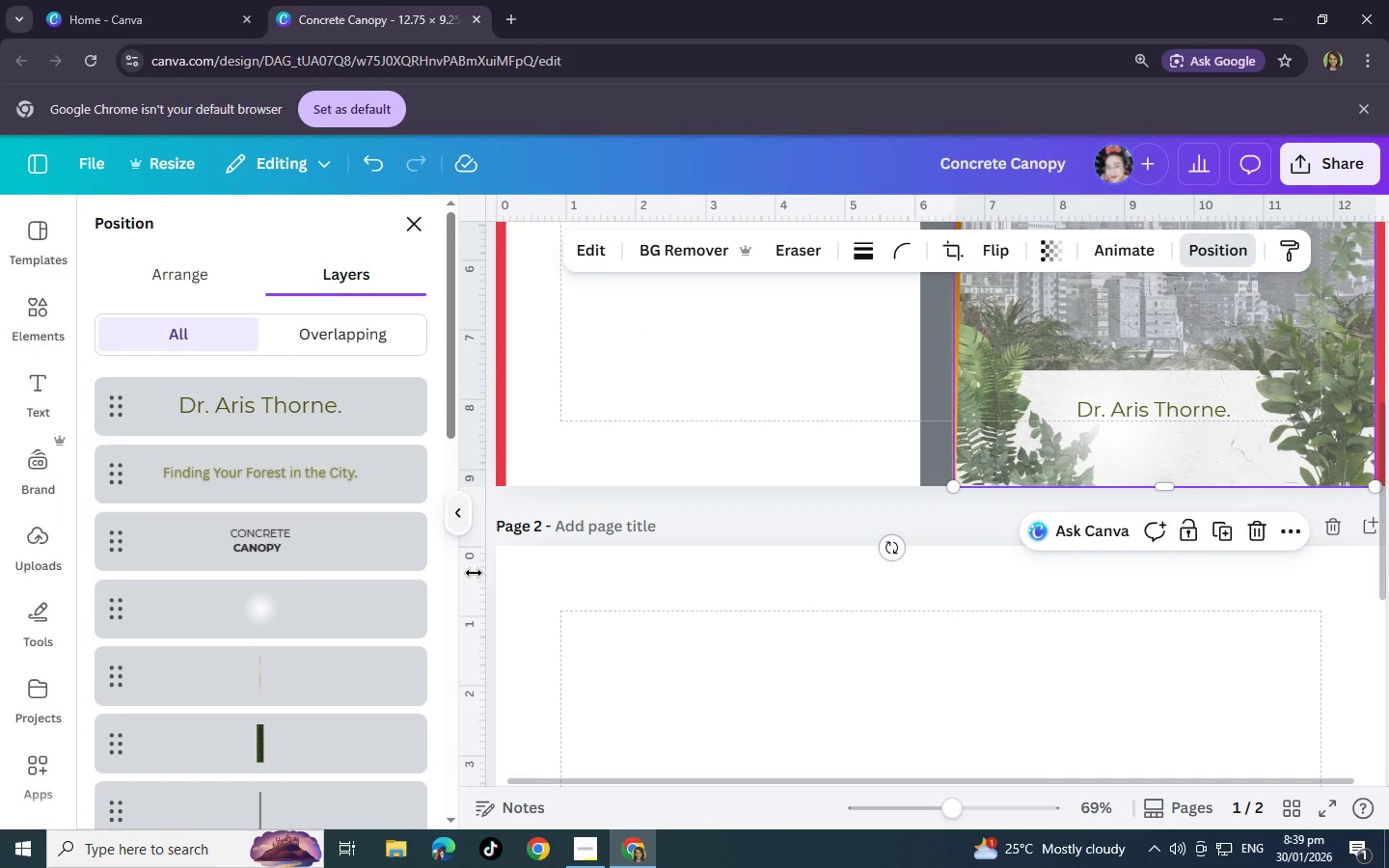 
scroll: coordinate [288, 739], scroll_direction: down, amount: 7.0
 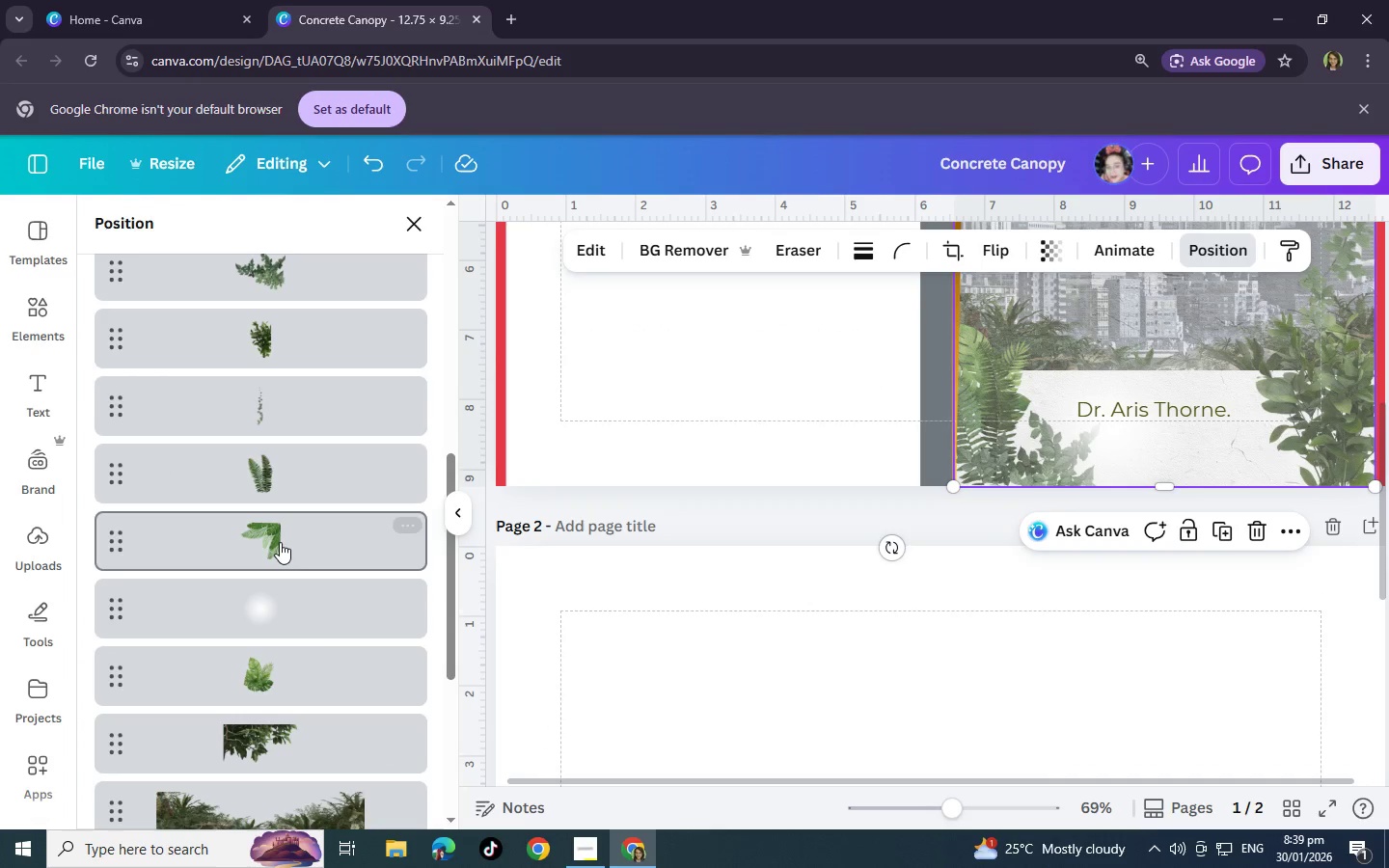 
left_click([280, 542])
 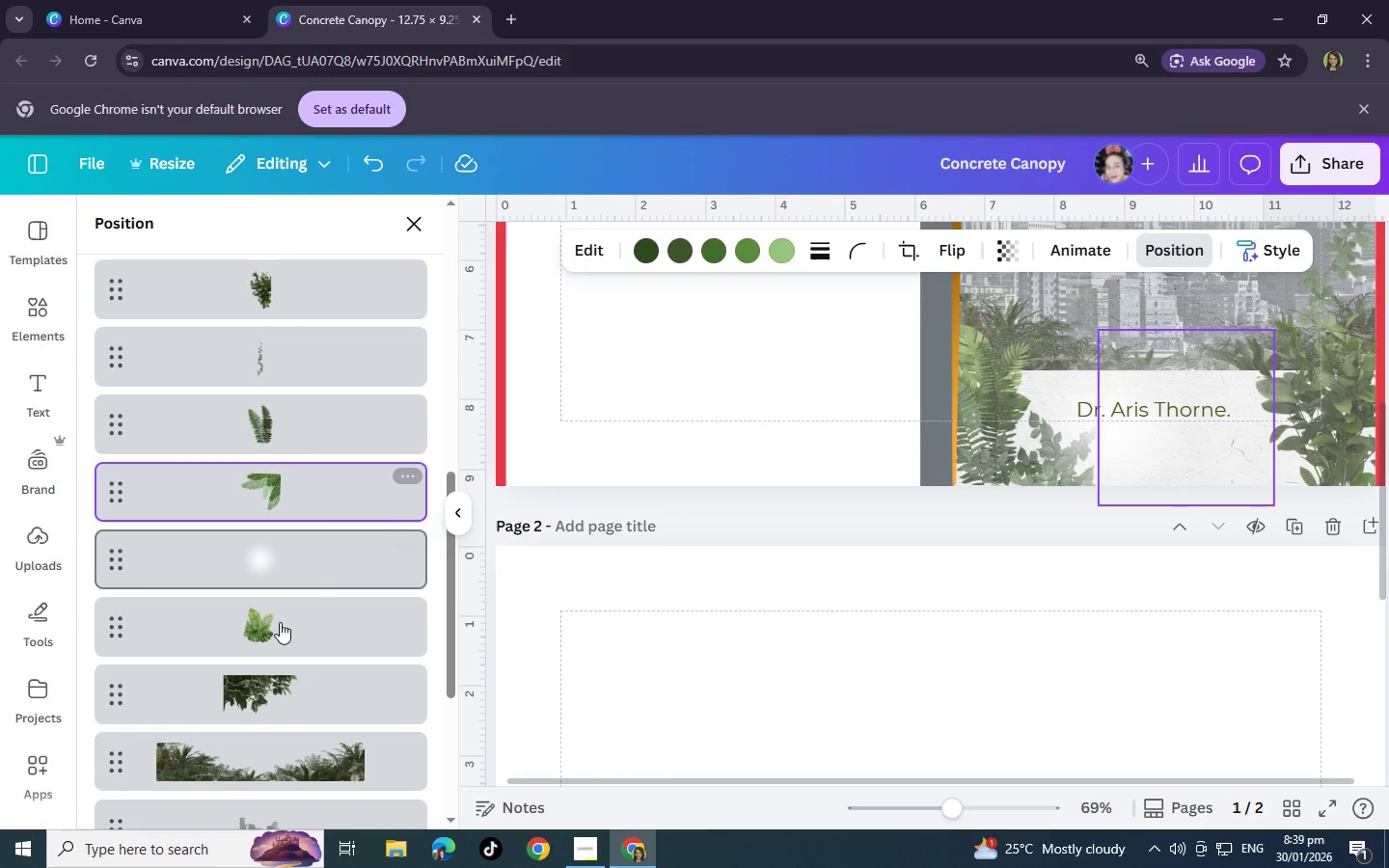 
scroll: coordinate [280, 619], scroll_direction: down, amount: 3.0
 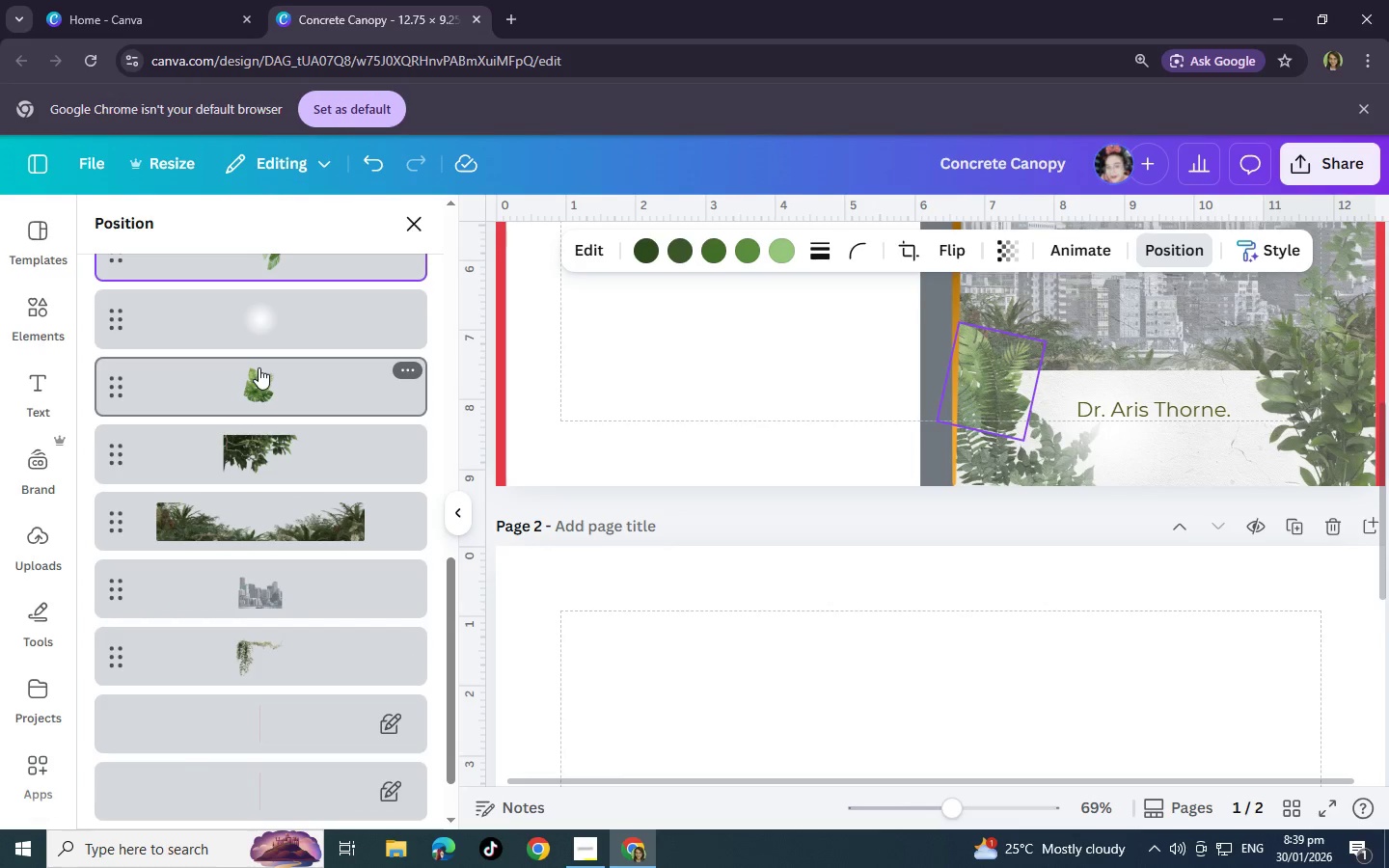 
left_click([259, 367])
 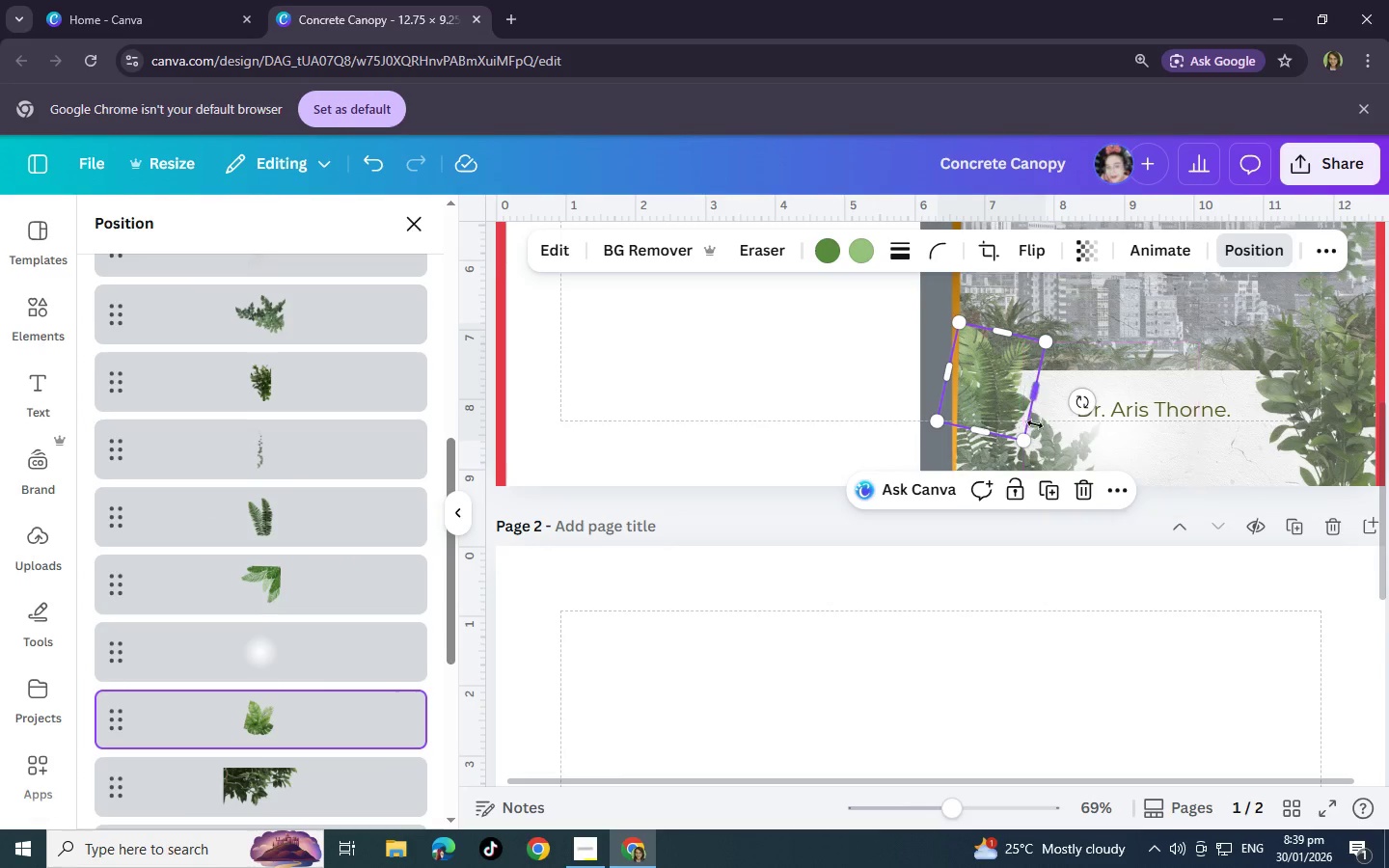 
left_click_drag(start_coordinate=[1087, 405], to_coordinate=[1011, 449])
 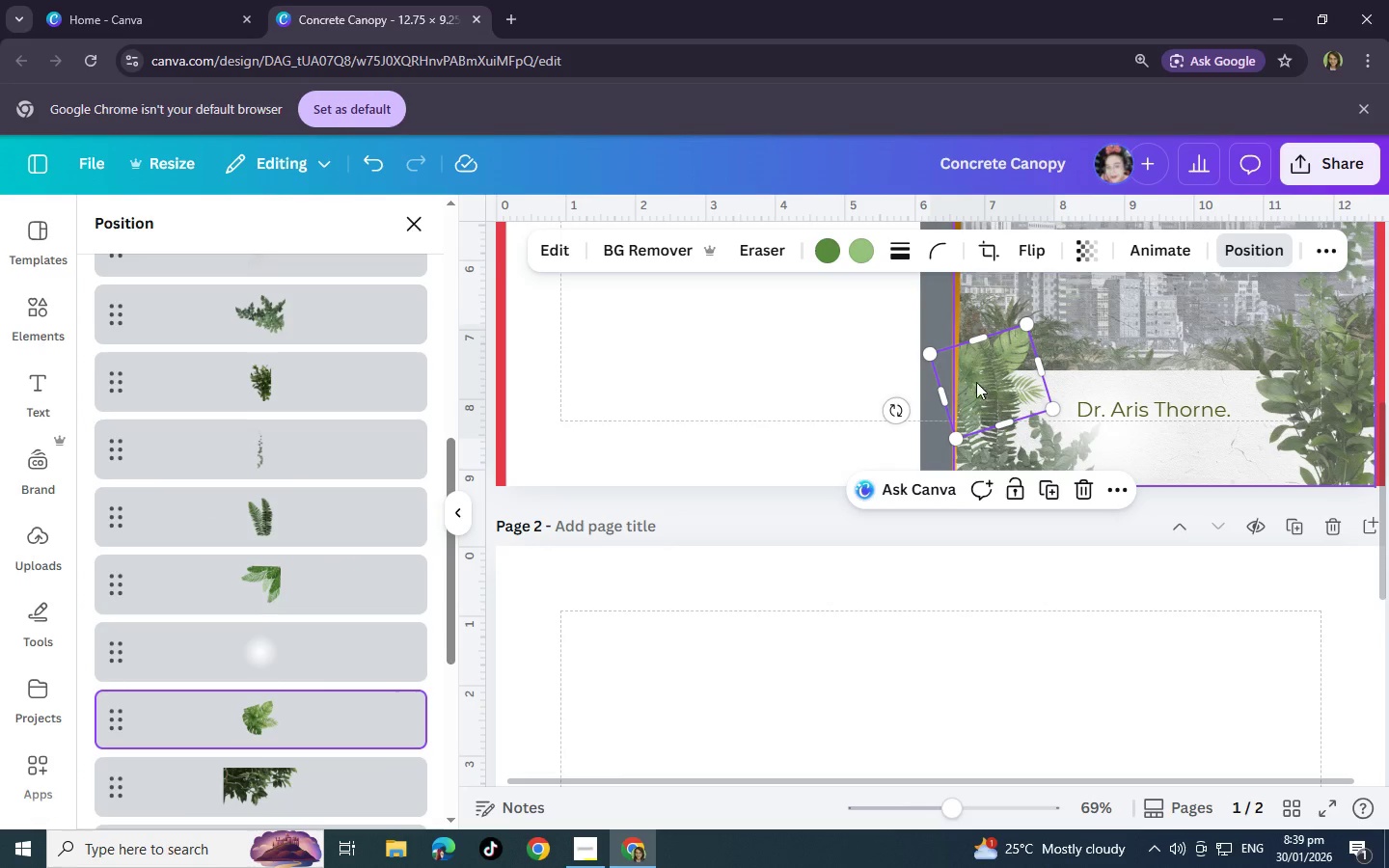 
left_click_drag(start_coordinate=[980, 380], to_coordinate=[973, 388])
 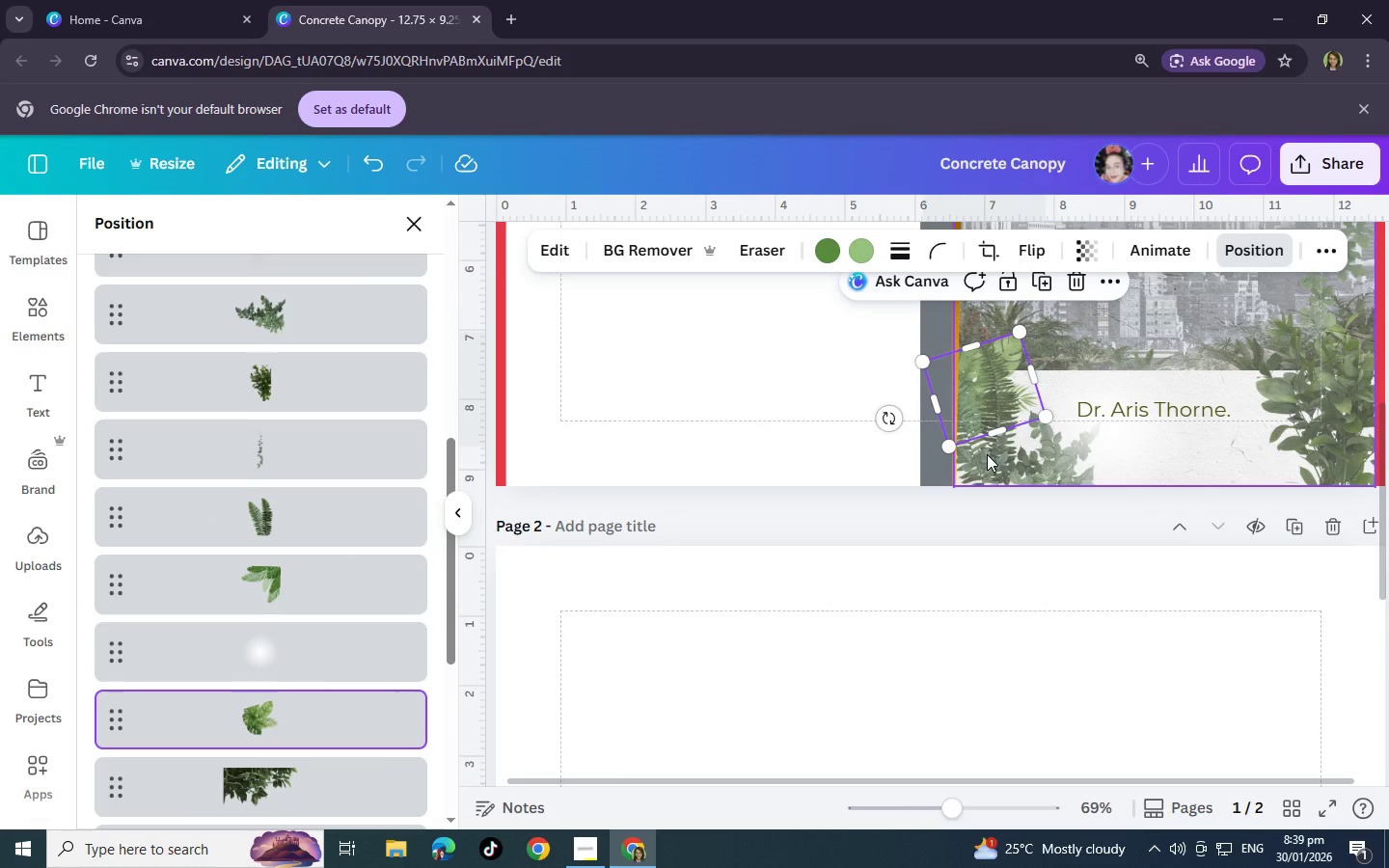 
left_click([987, 454])
 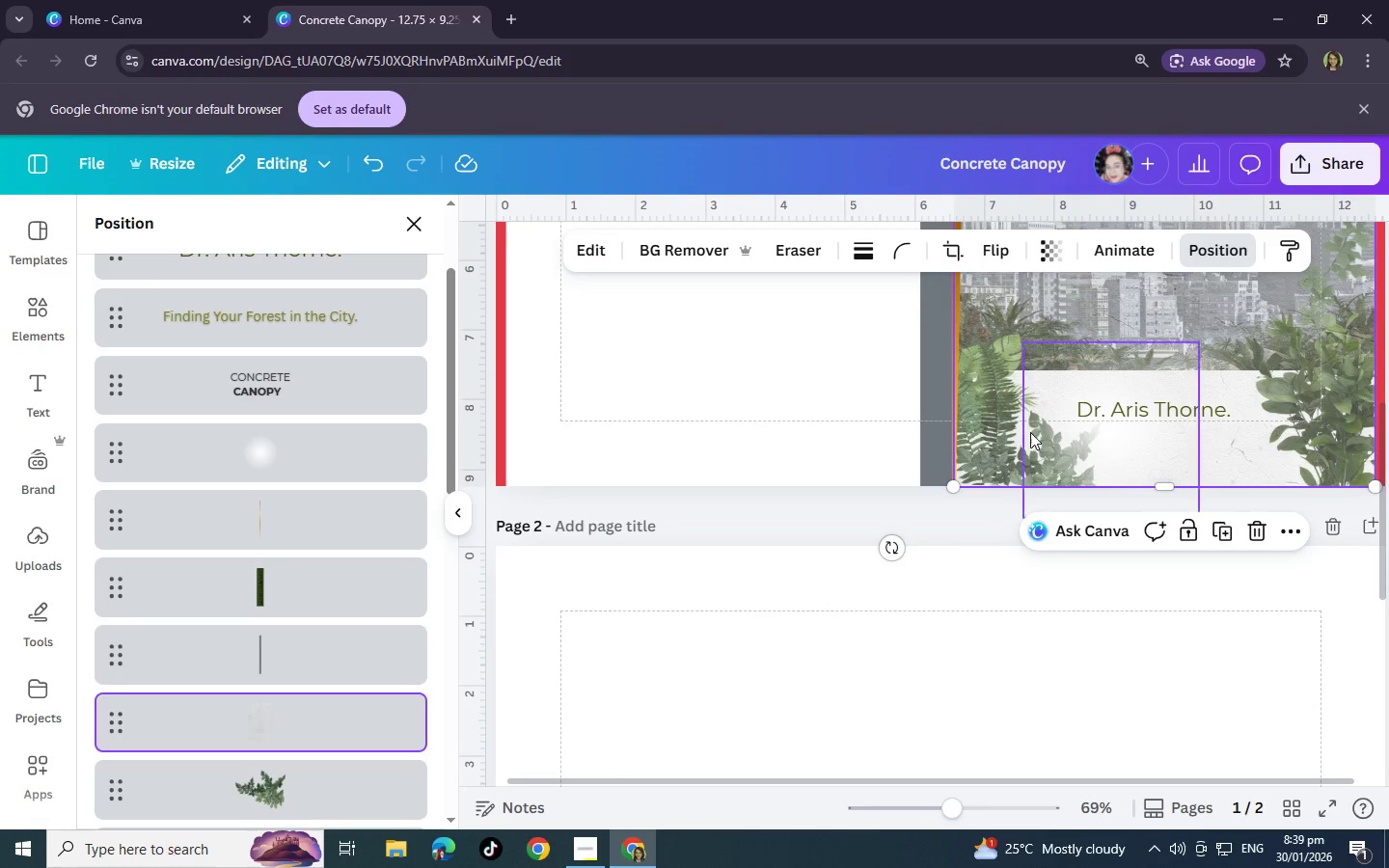 
left_click_drag(start_coordinate=[1076, 460], to_coordinate=[1058, 457])
 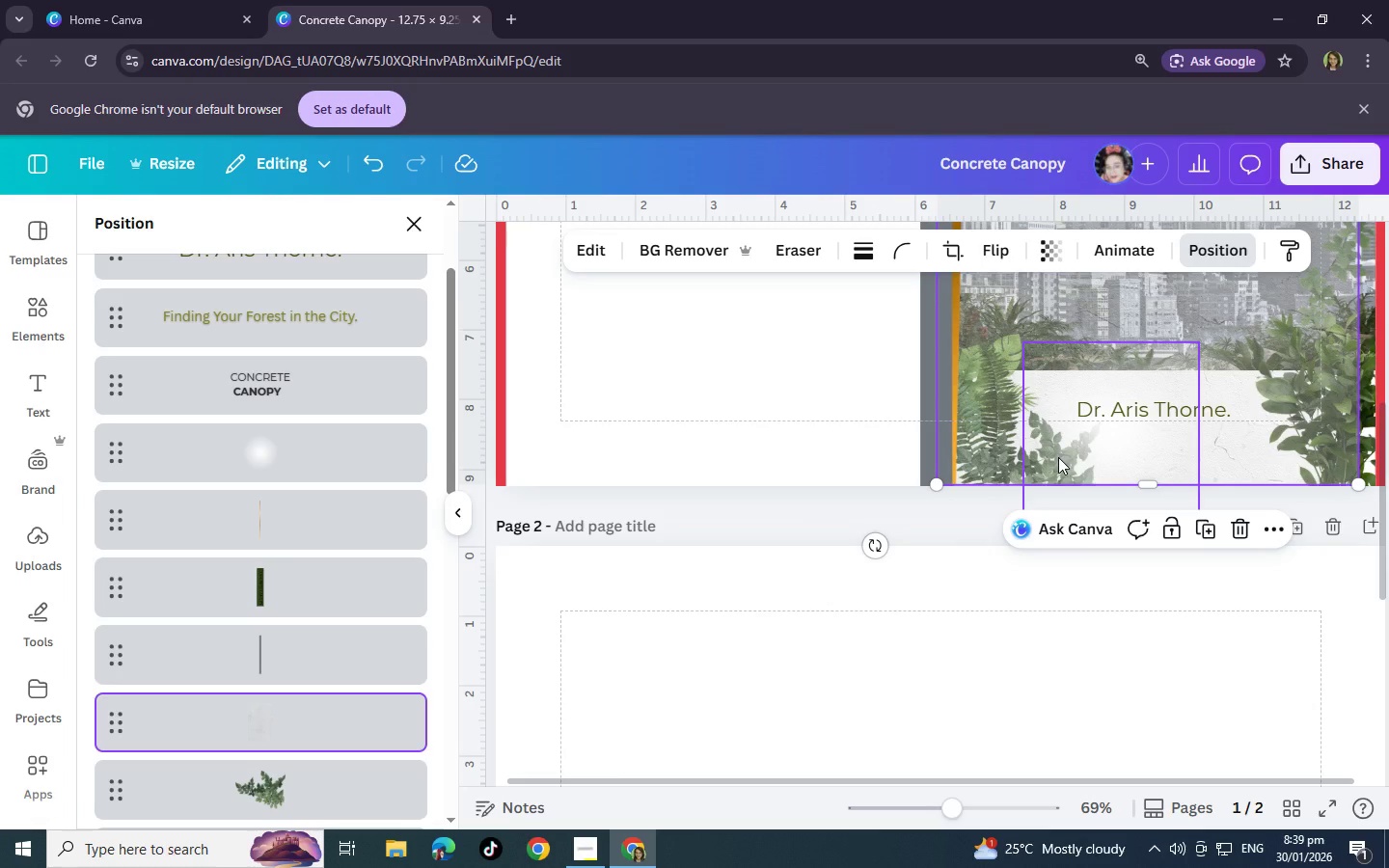 
key(Control+Z)
 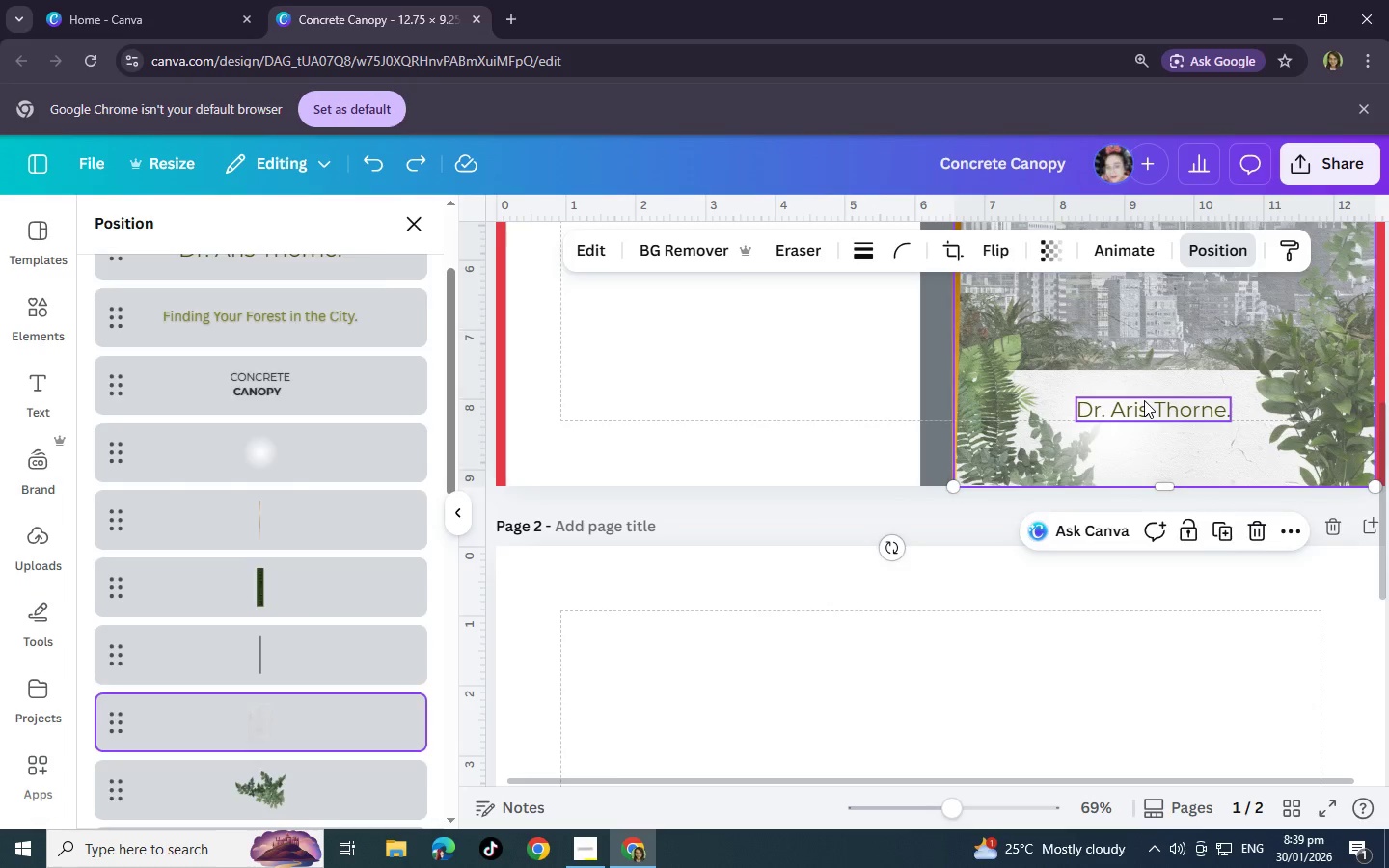 
left_click([1144, 400])
 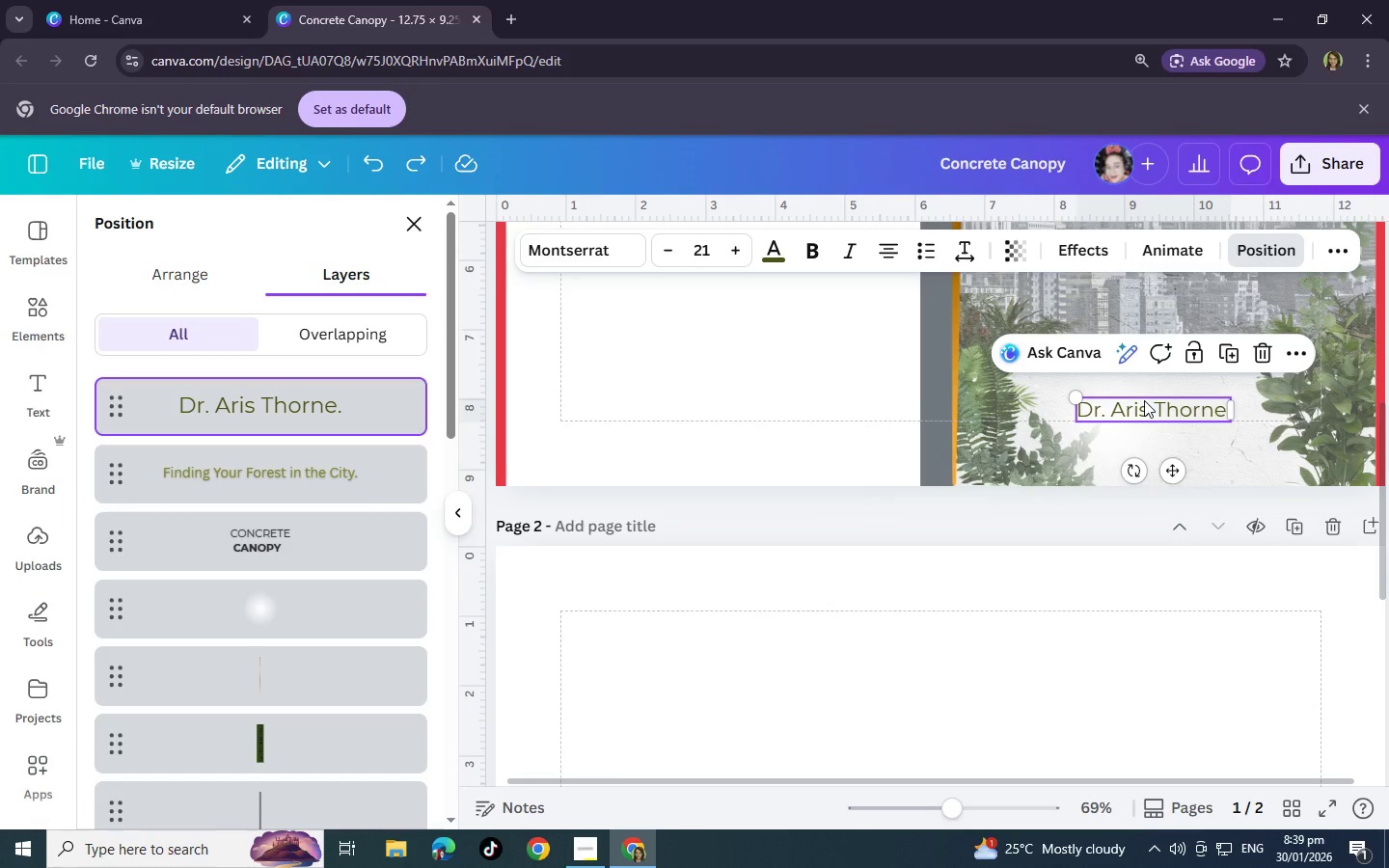 
double_click([1144, 400])
 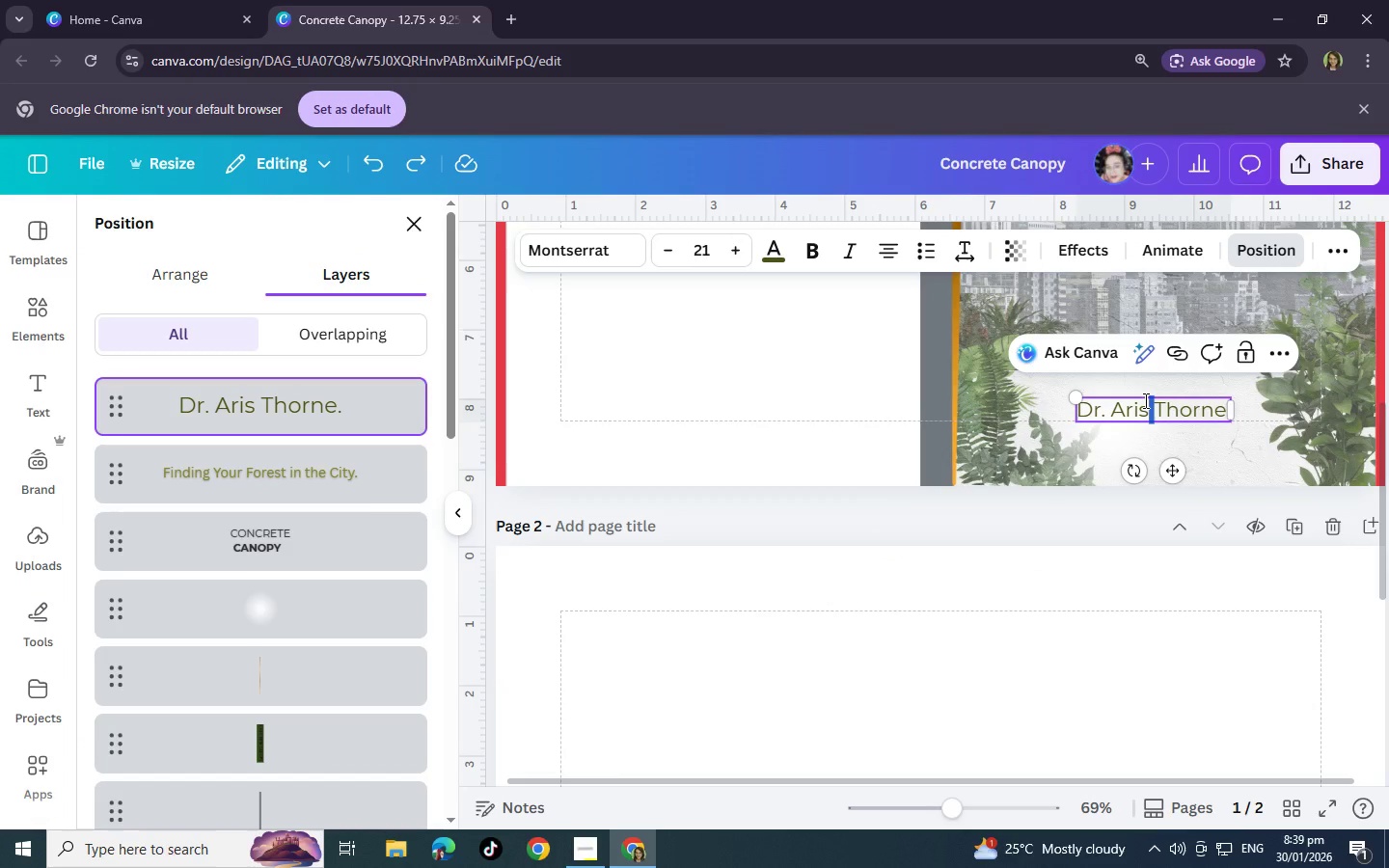 
key(Control+ControlLeft)
 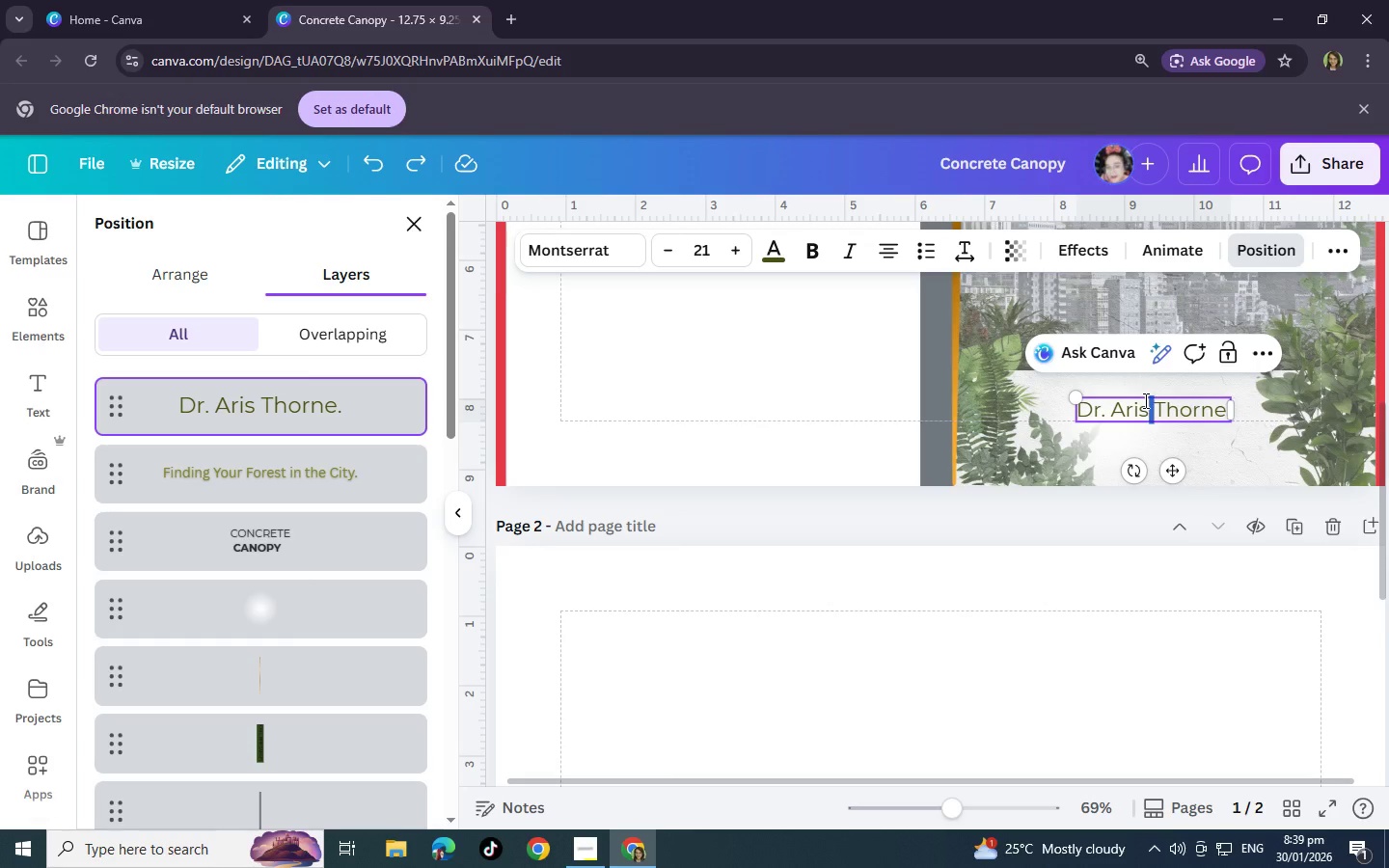 
double_click([1144, 400])
 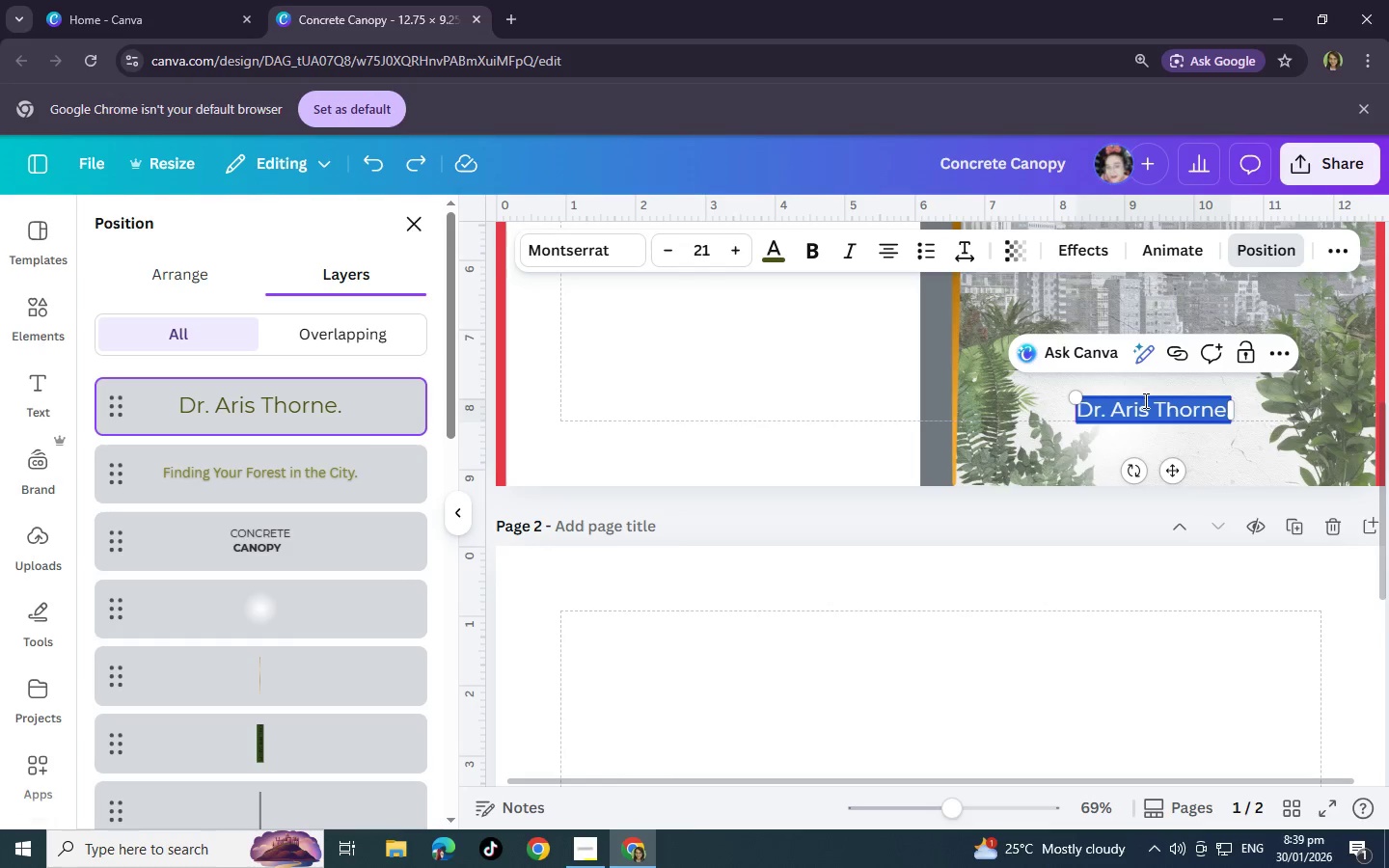 
triple_click([1144, 400])
 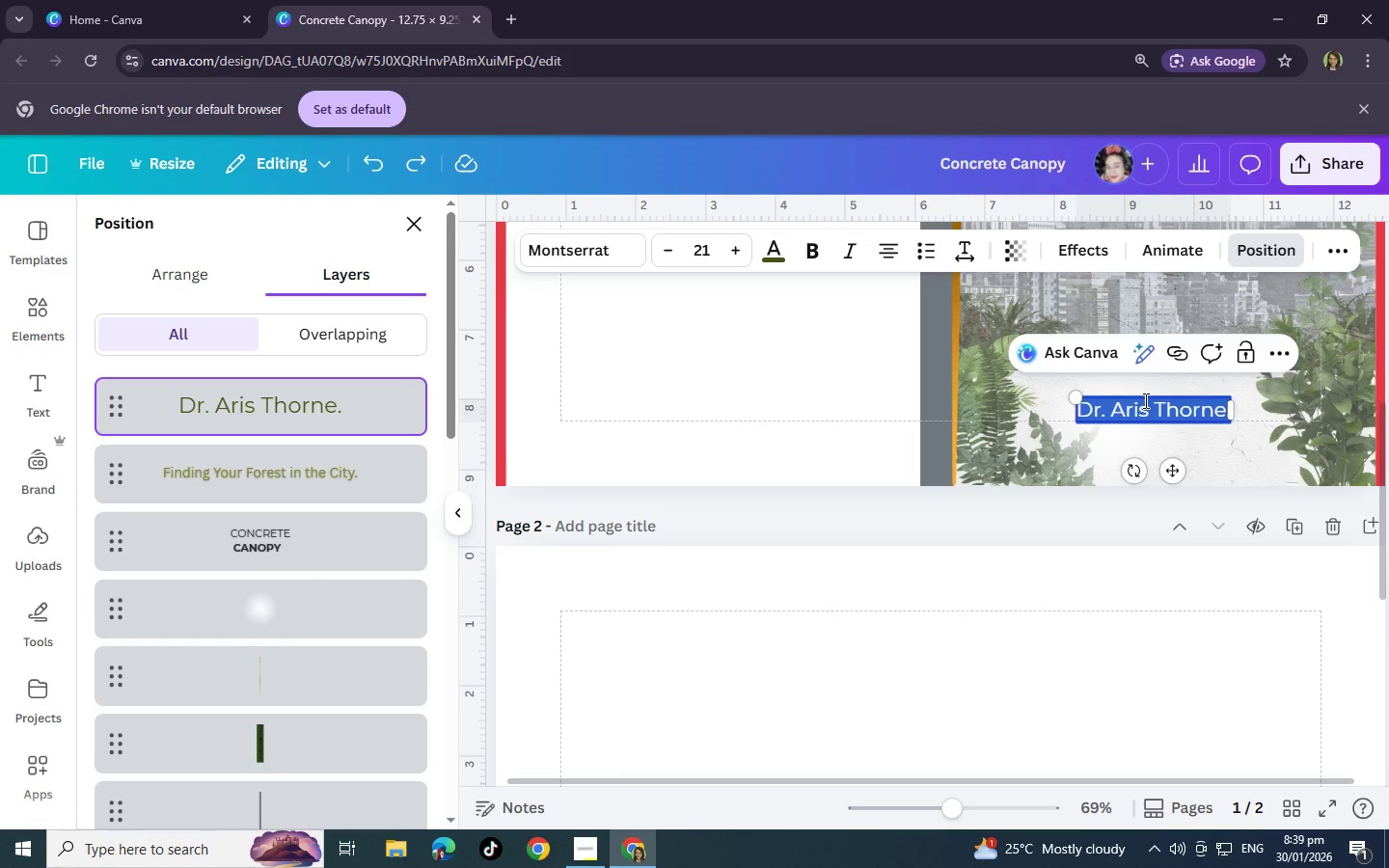 
type(DR)
key(Backspace)
 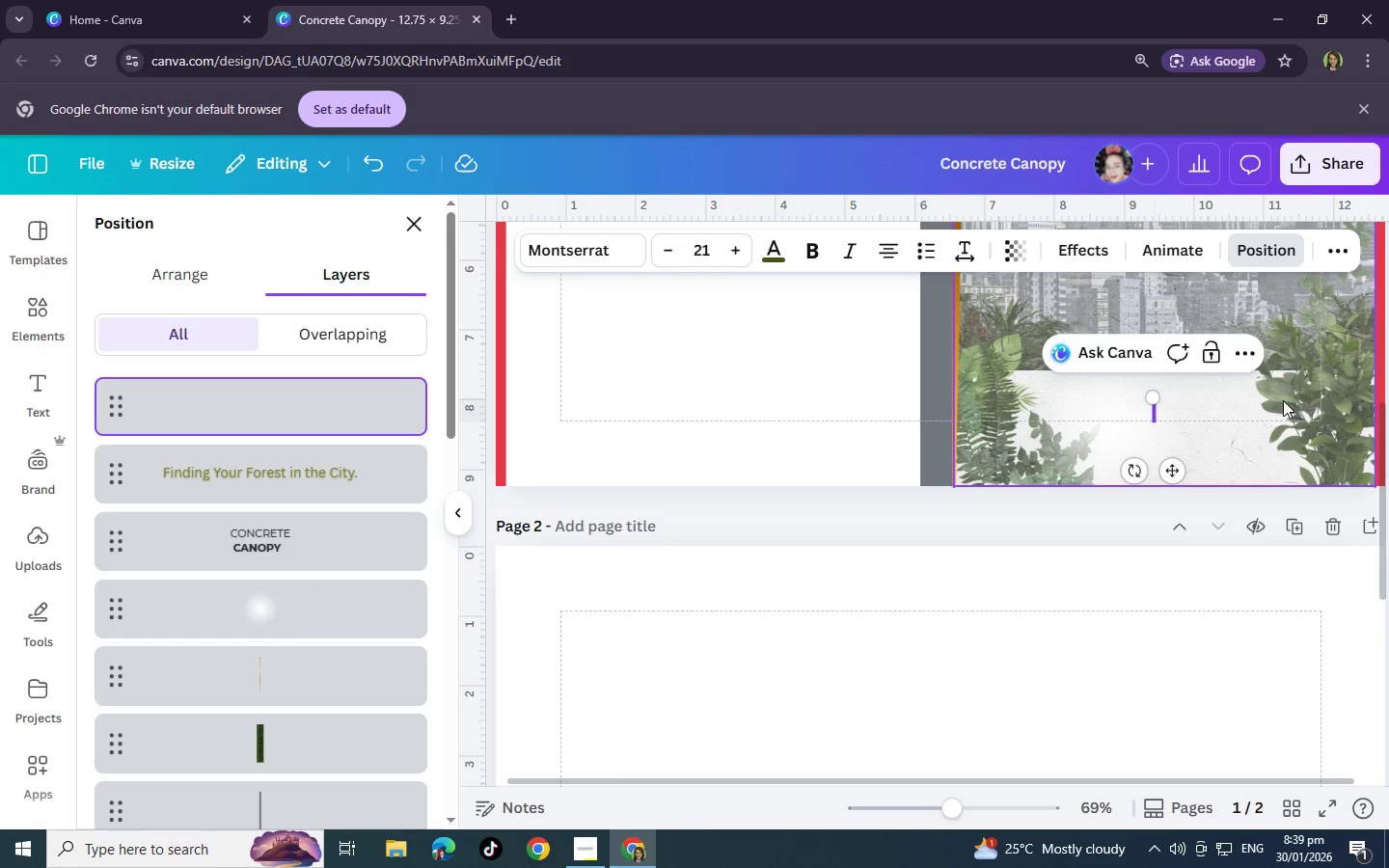 
key(Control+Backspace)
 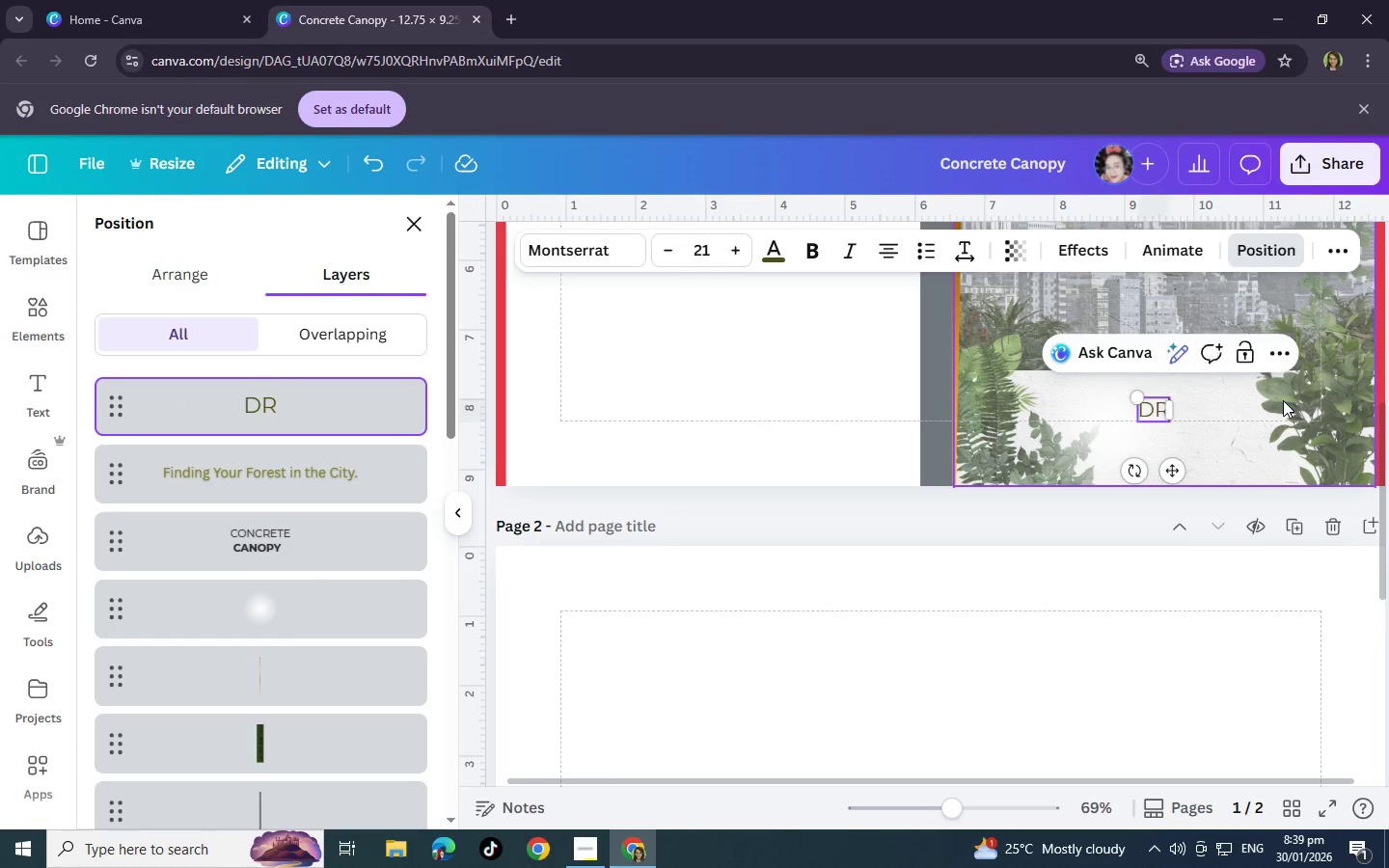 
key(Control+Z)
 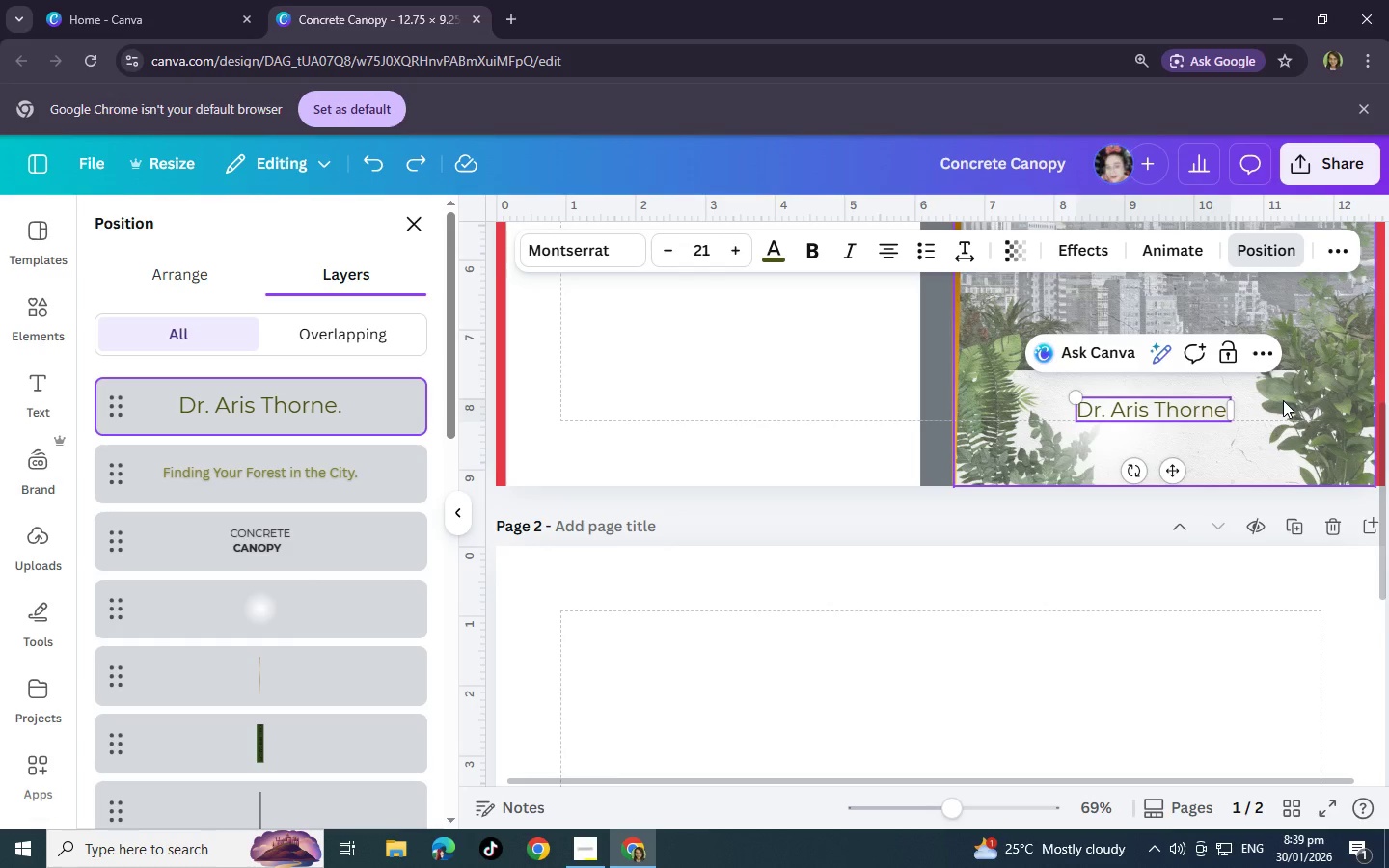 
key(Control+Z)
 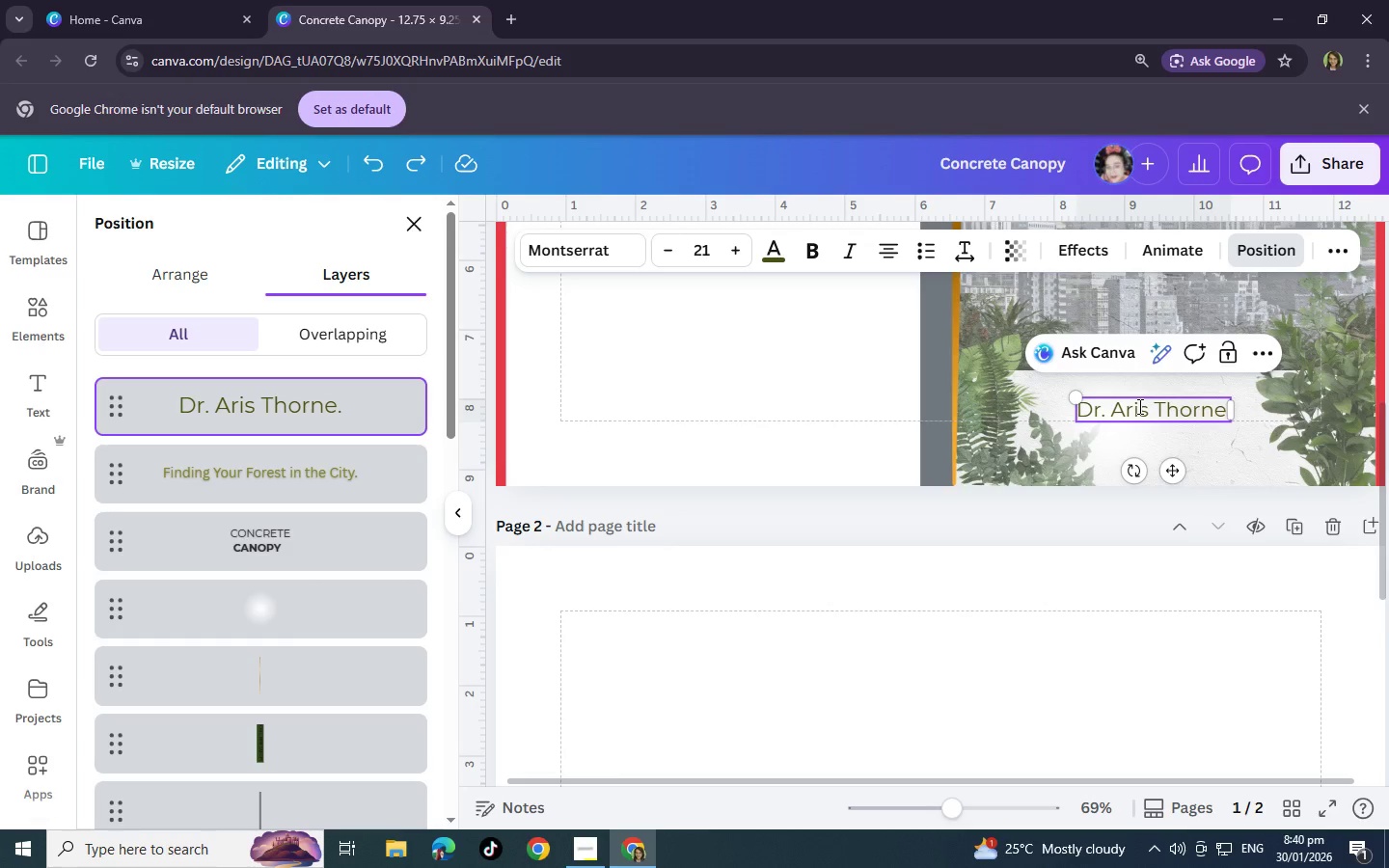 
left_click([1147, 410])
 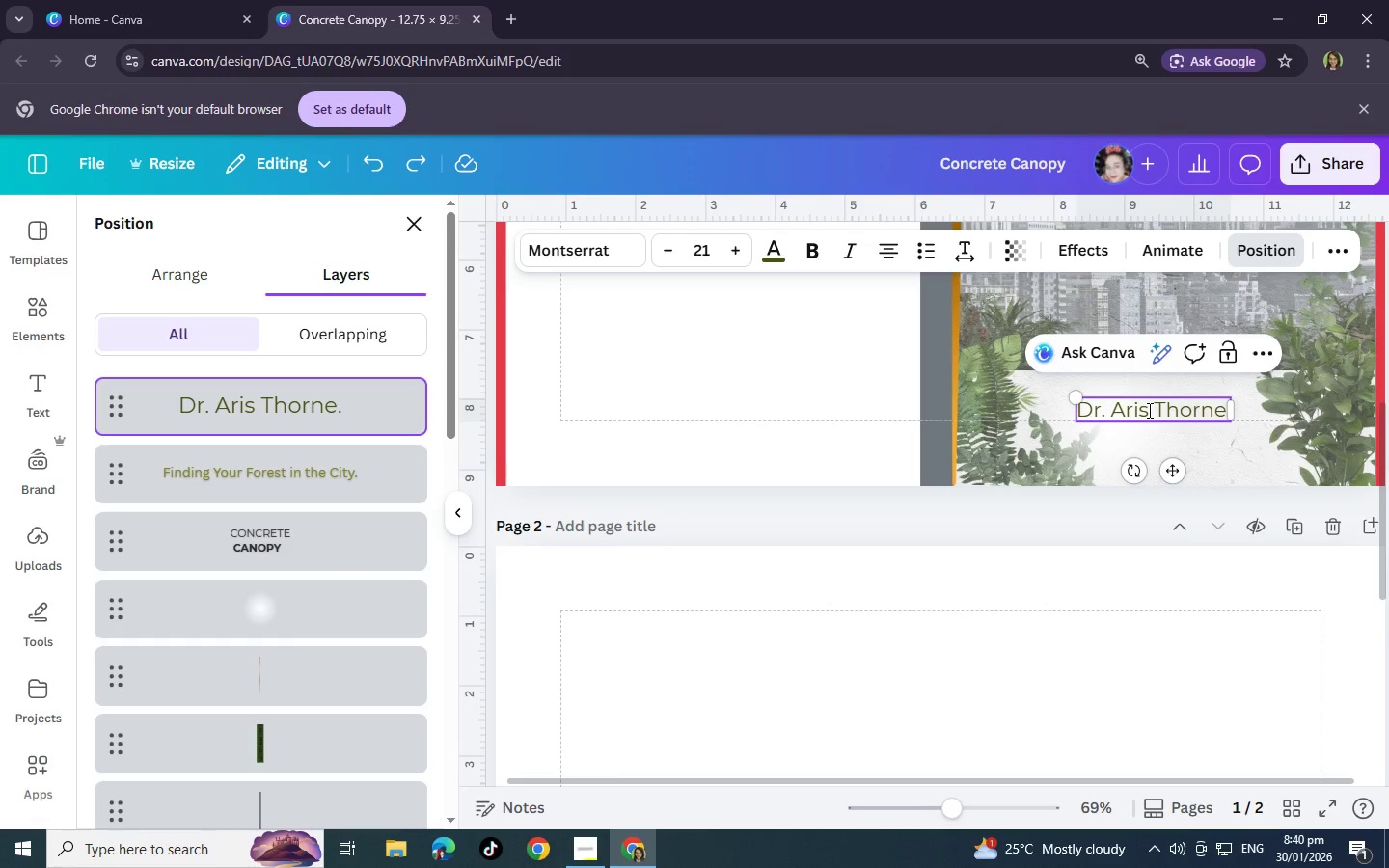 
key(Backspace)
key(Backspace)
key(Backspace)
key(Backspace)
type(ARIS)
 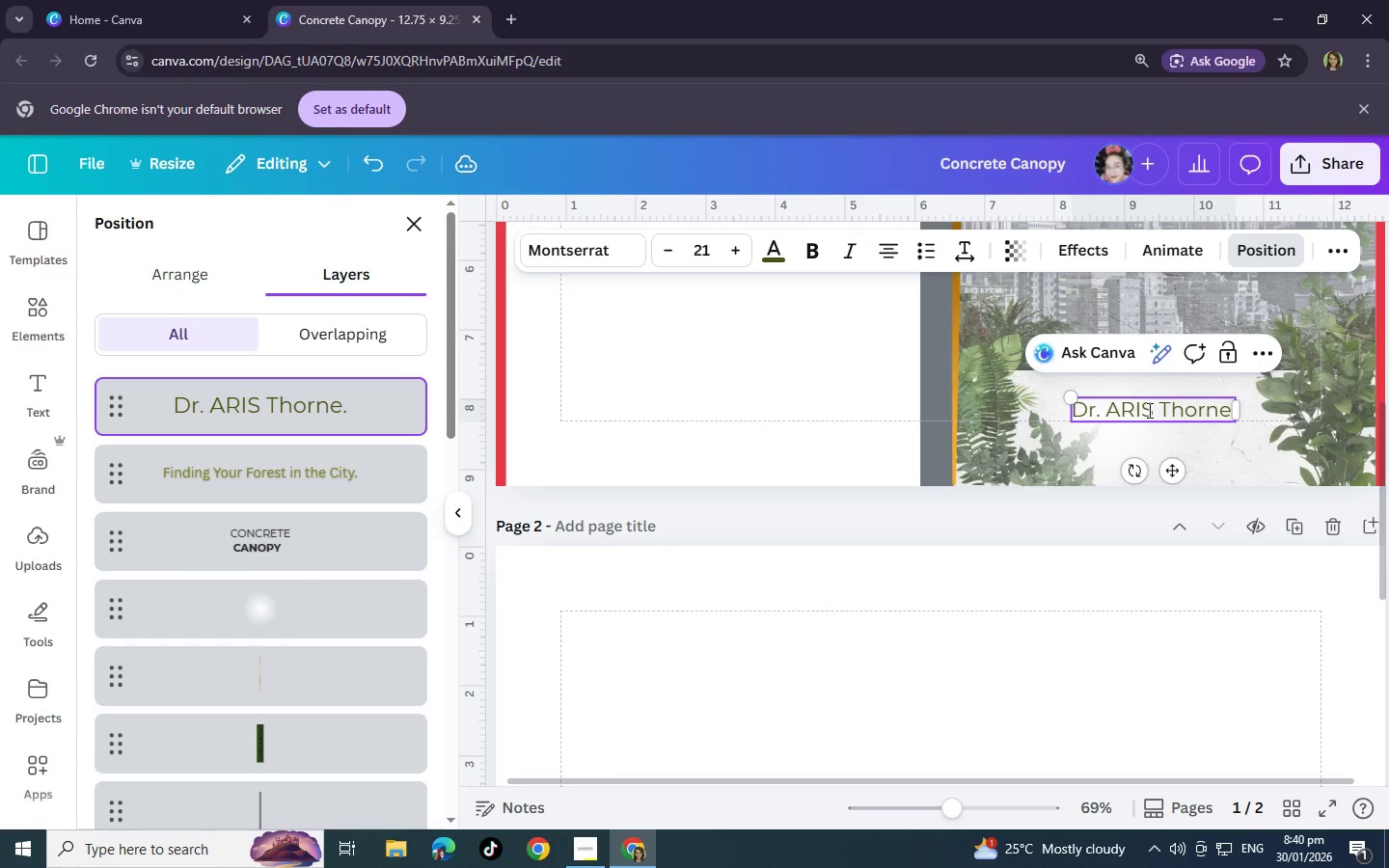 
key(ArrowRight)
 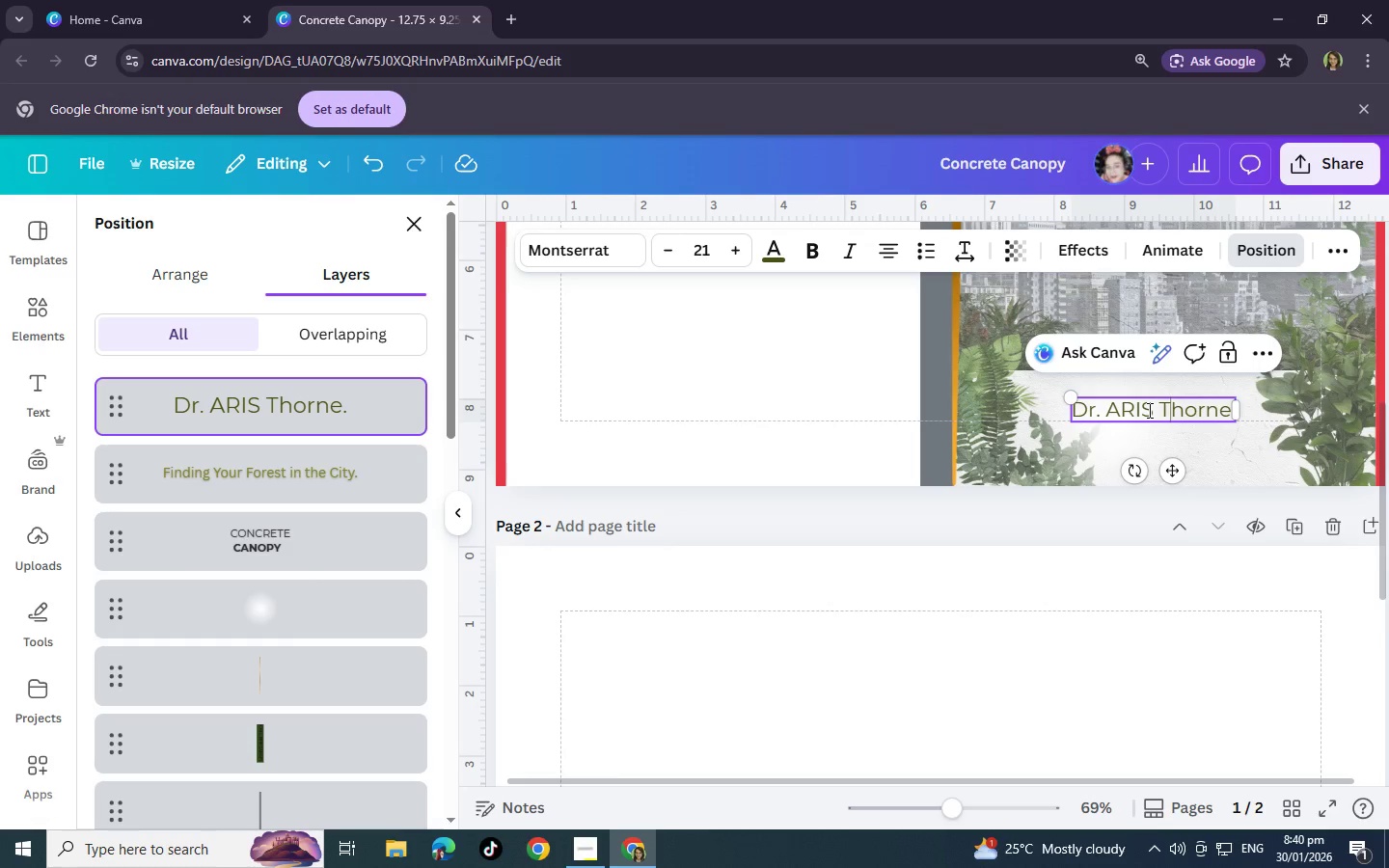 
key(ArrowRight)
 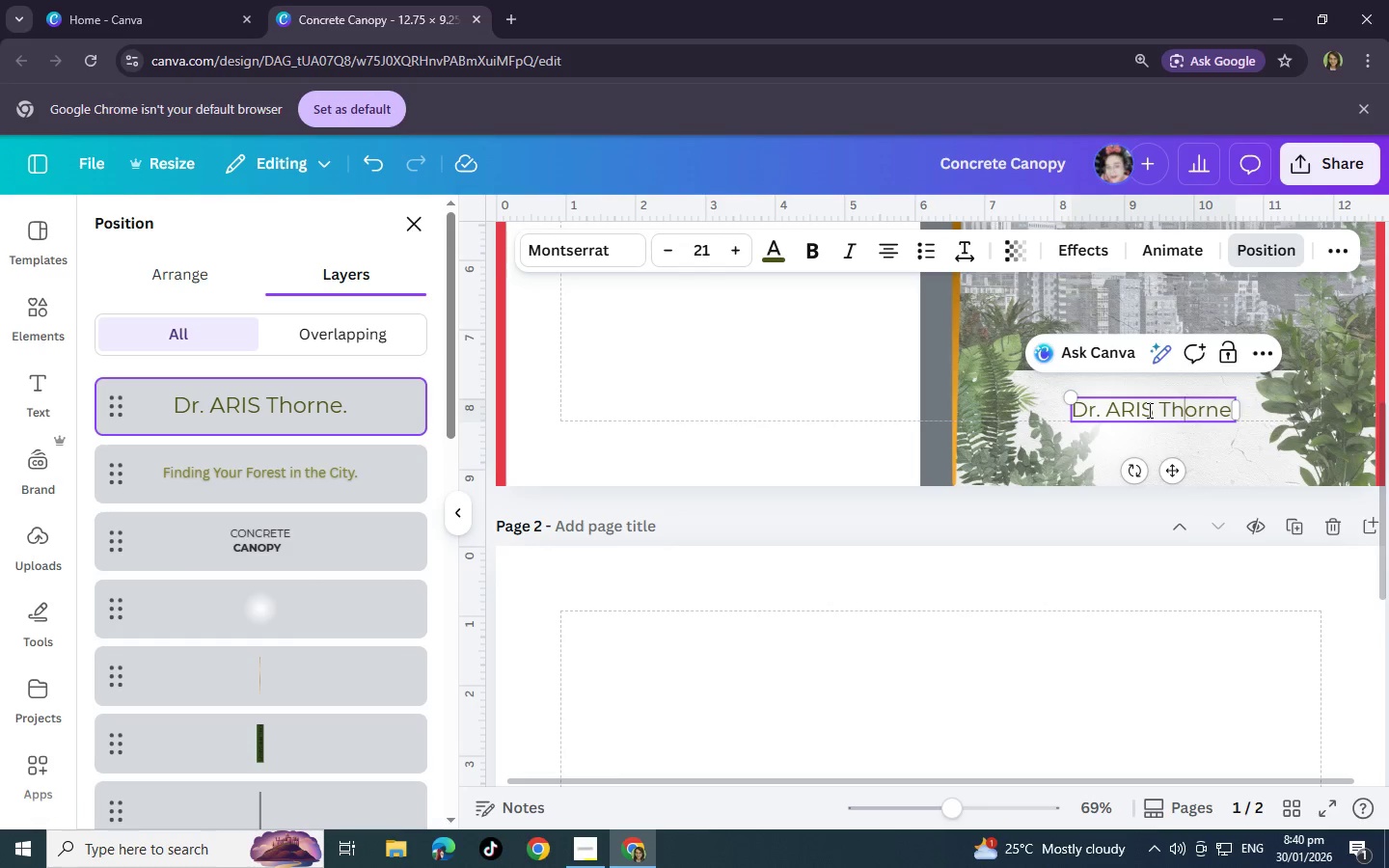 
key(ArrowRight)
 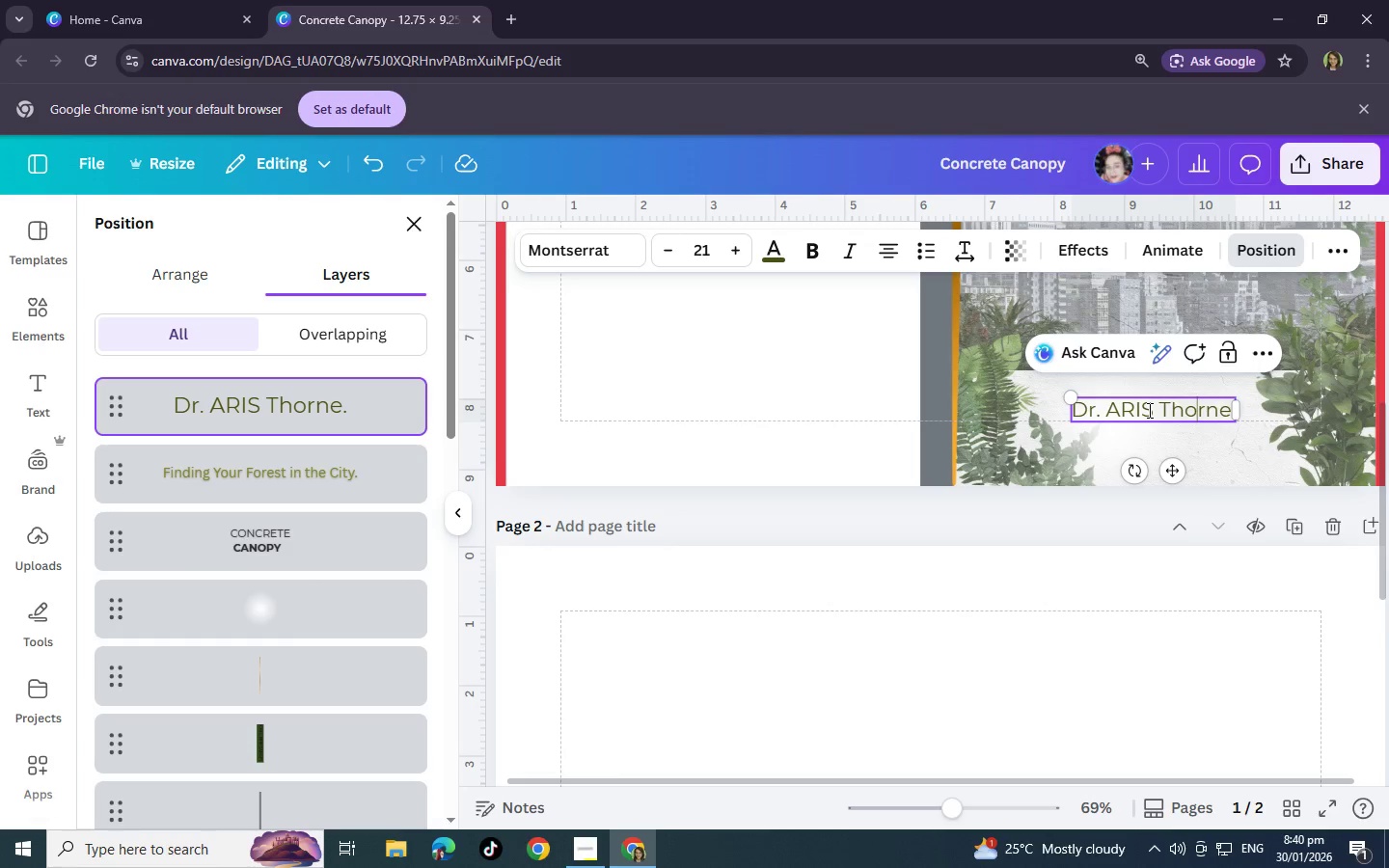 
key(ArrowRight)
 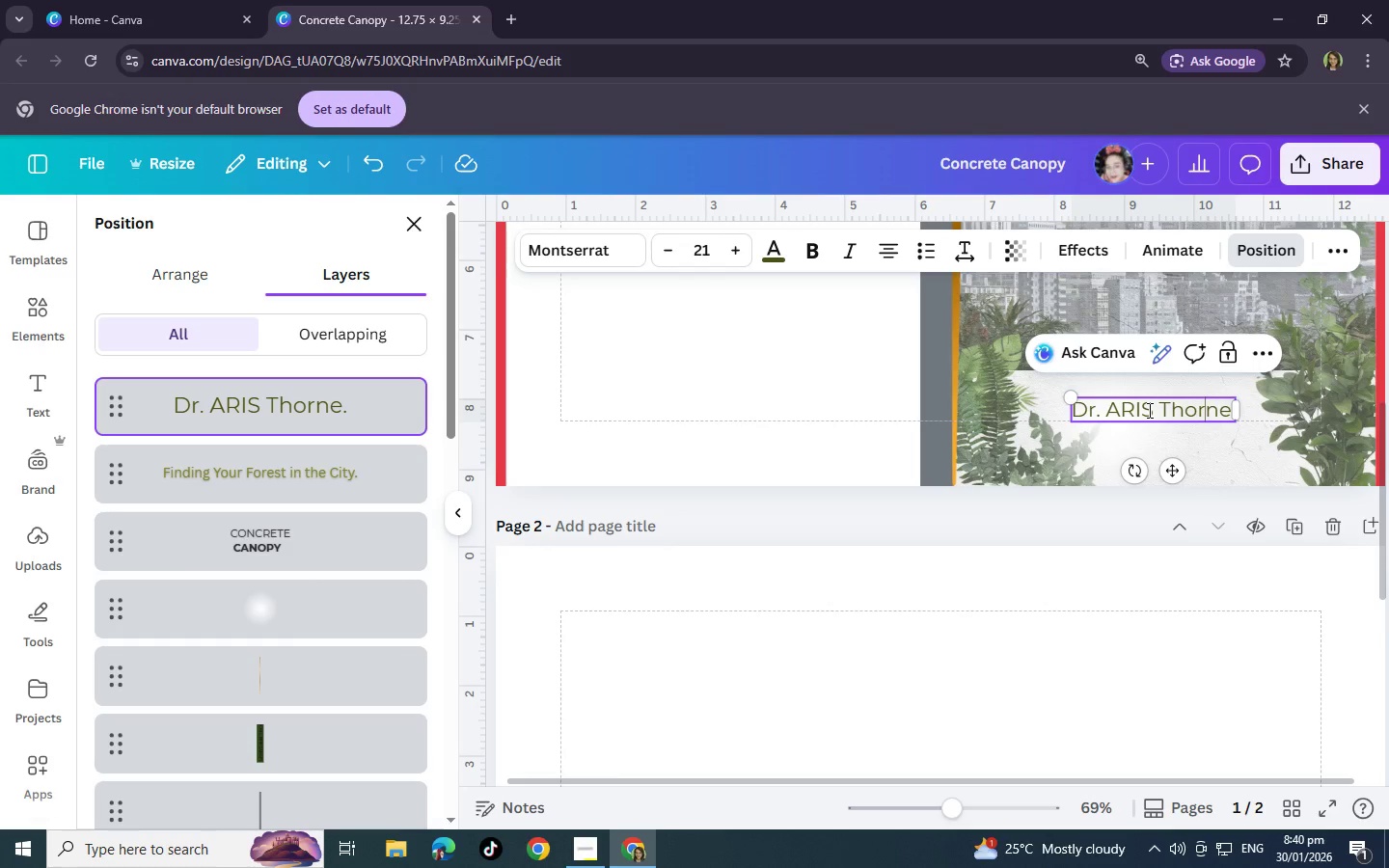 
key(ArrowRight)
 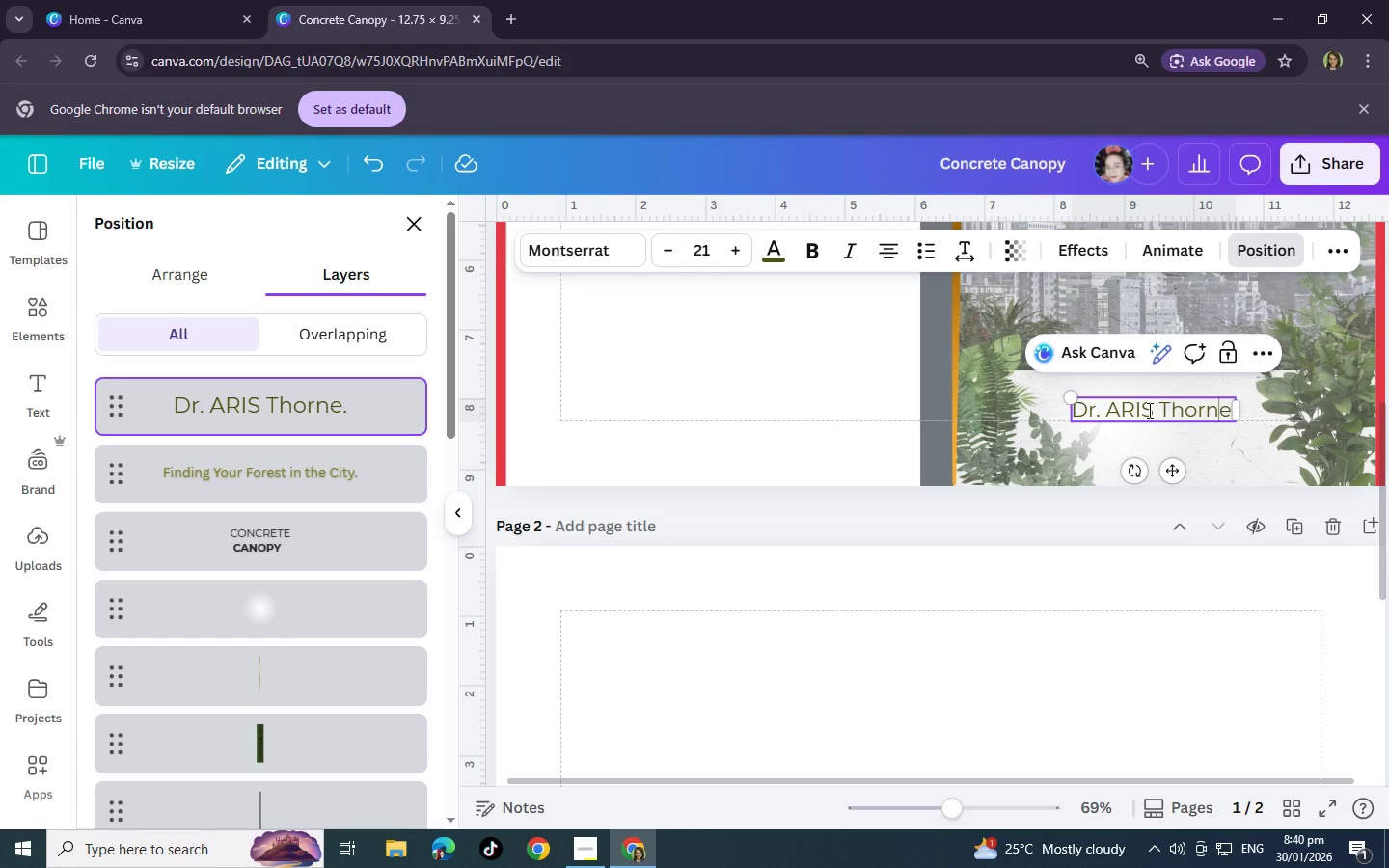 
key(ArrowRight)
 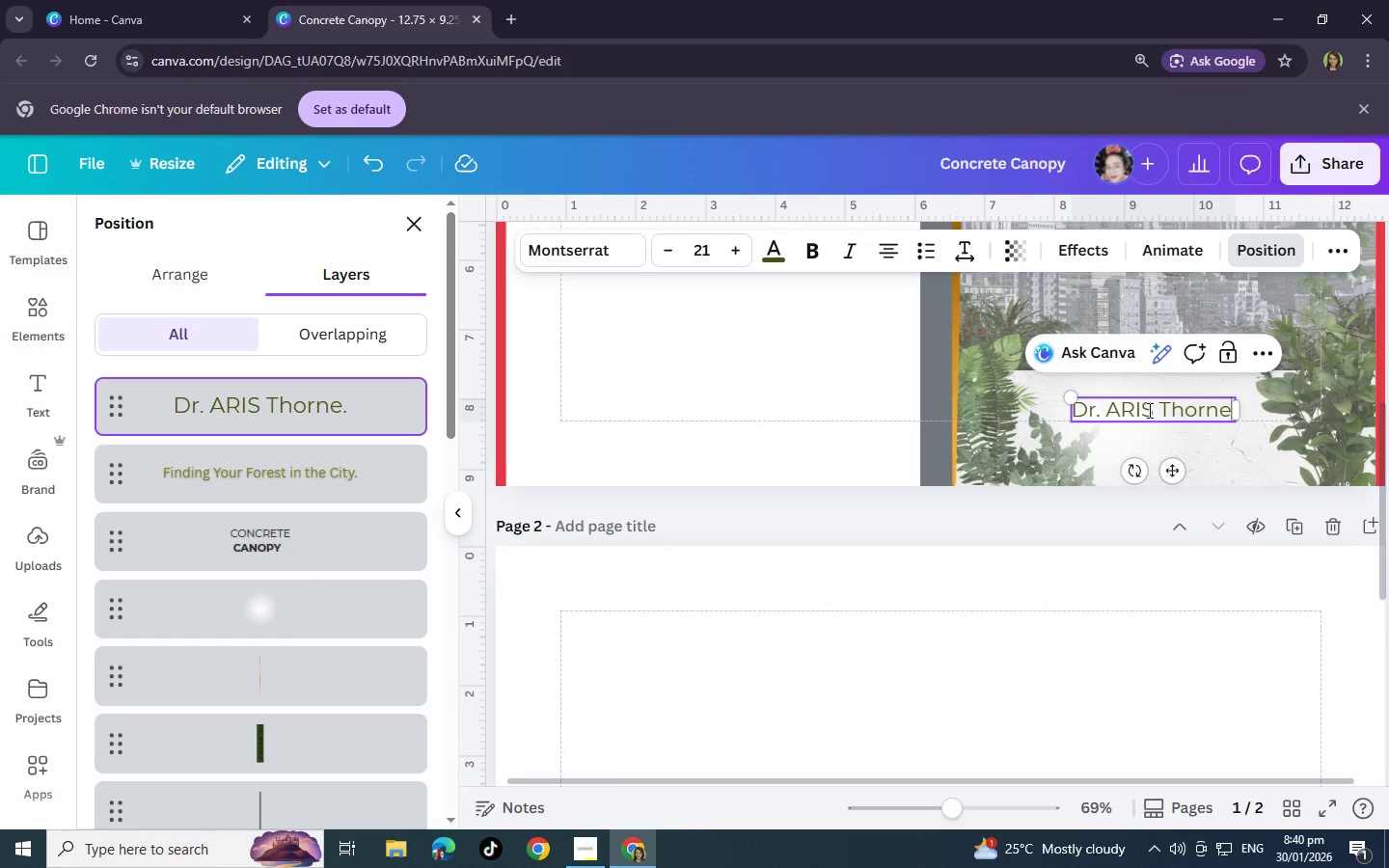 
key(ArrowRight)
 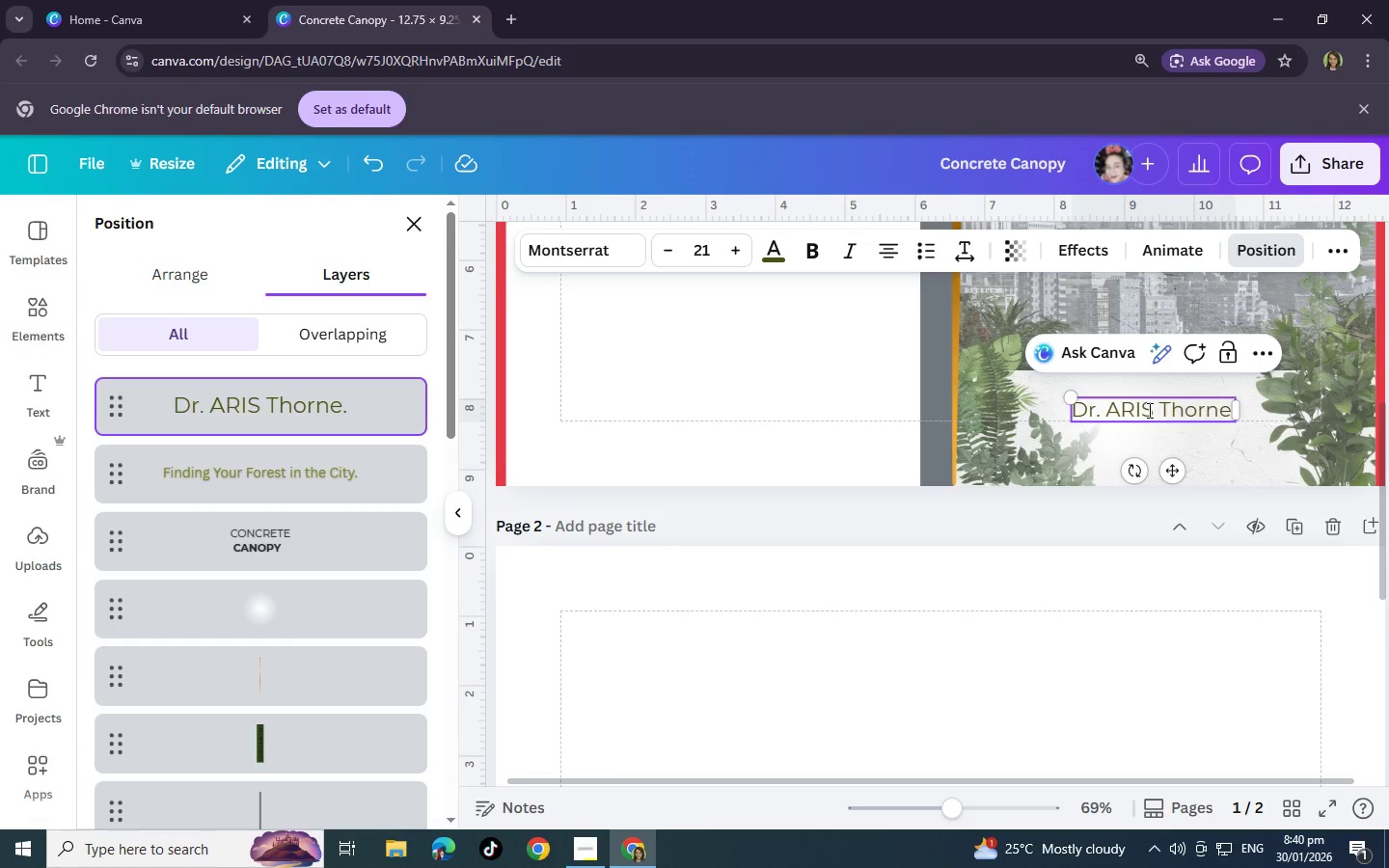 
key(Backspace)
key(Backspace)
key(Backspace)
key(Backspace)
key(Backspace)
type(HORNE)
 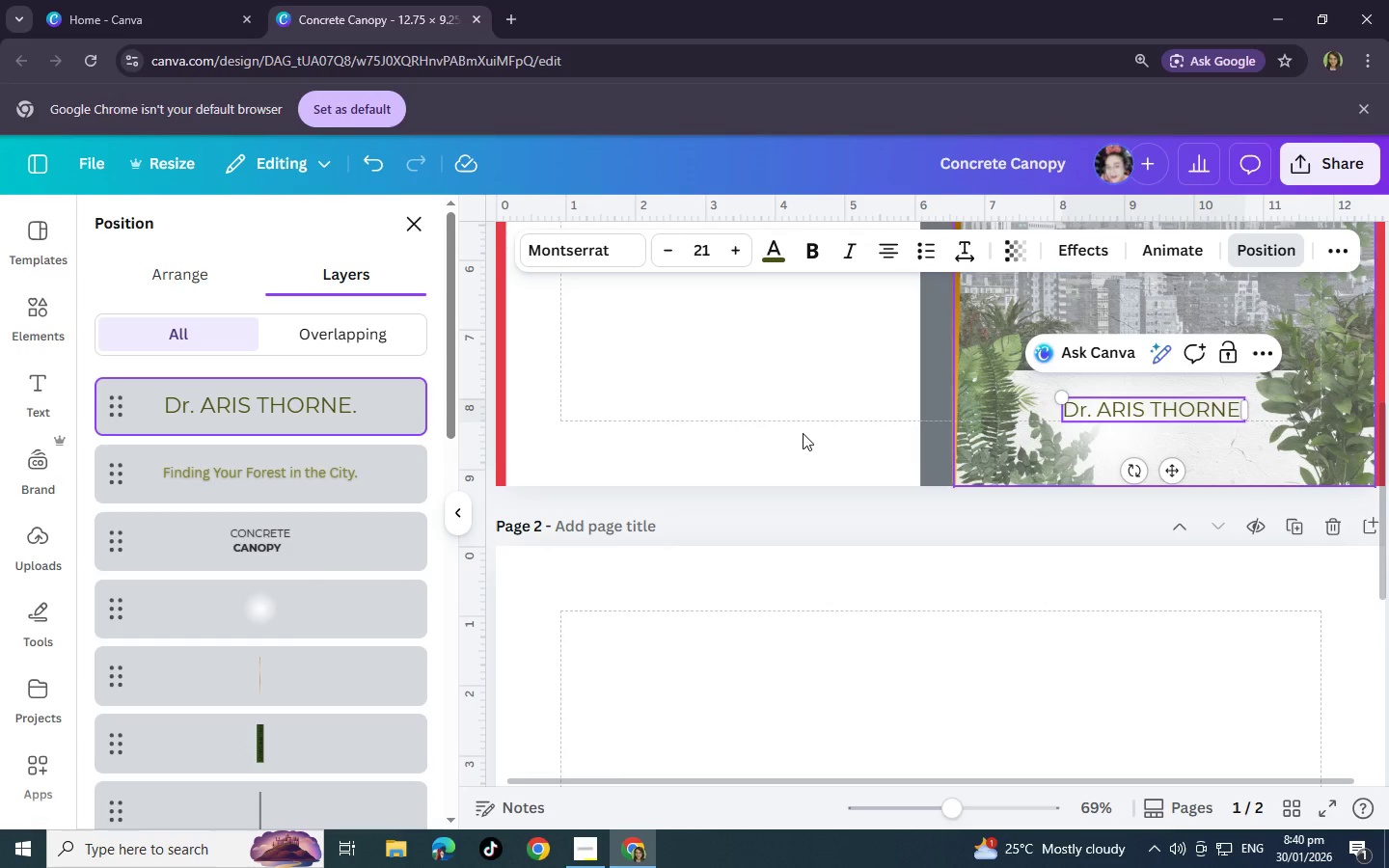 
left_click([792, 433])
 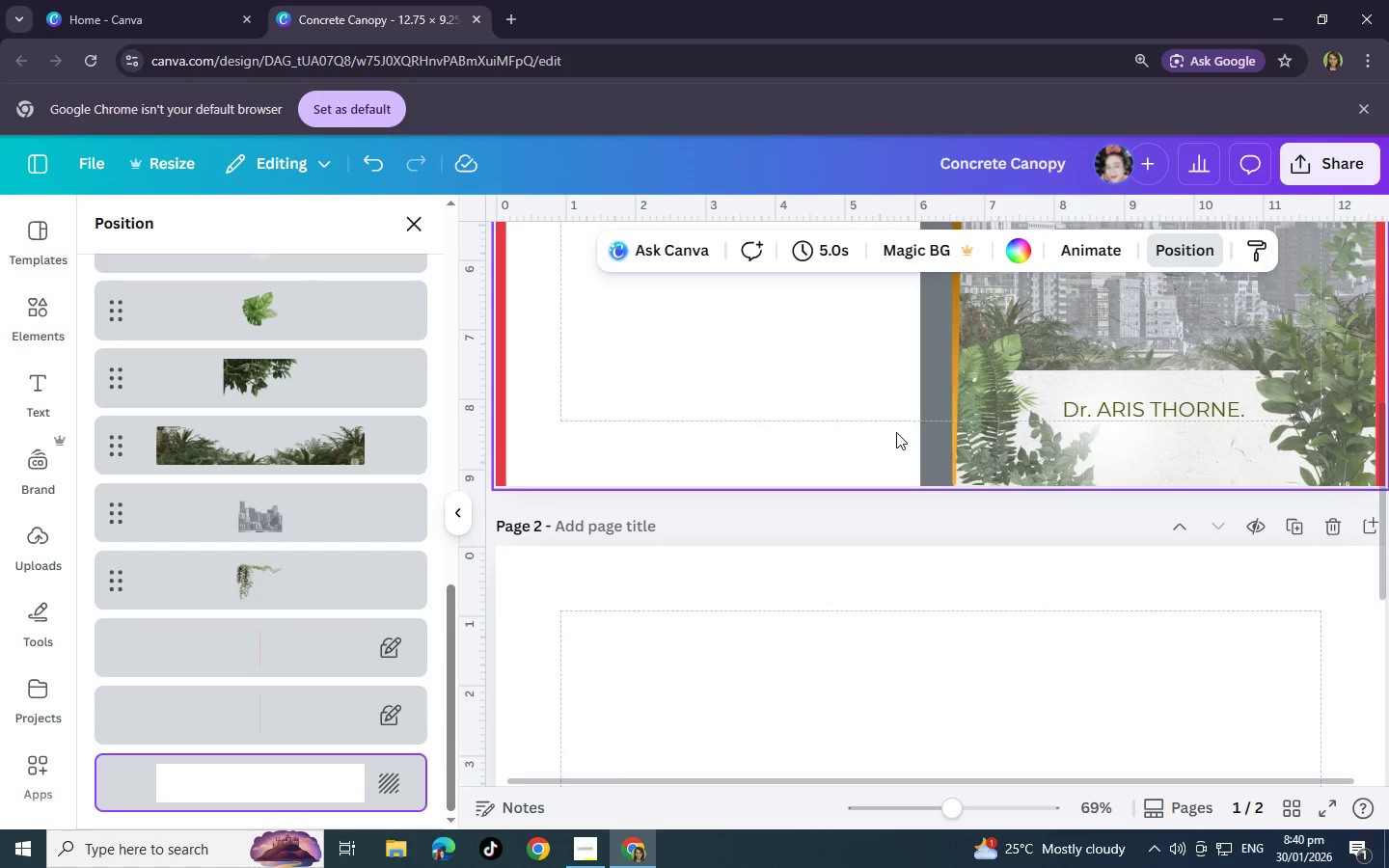 
mouse_move([932, 343])
 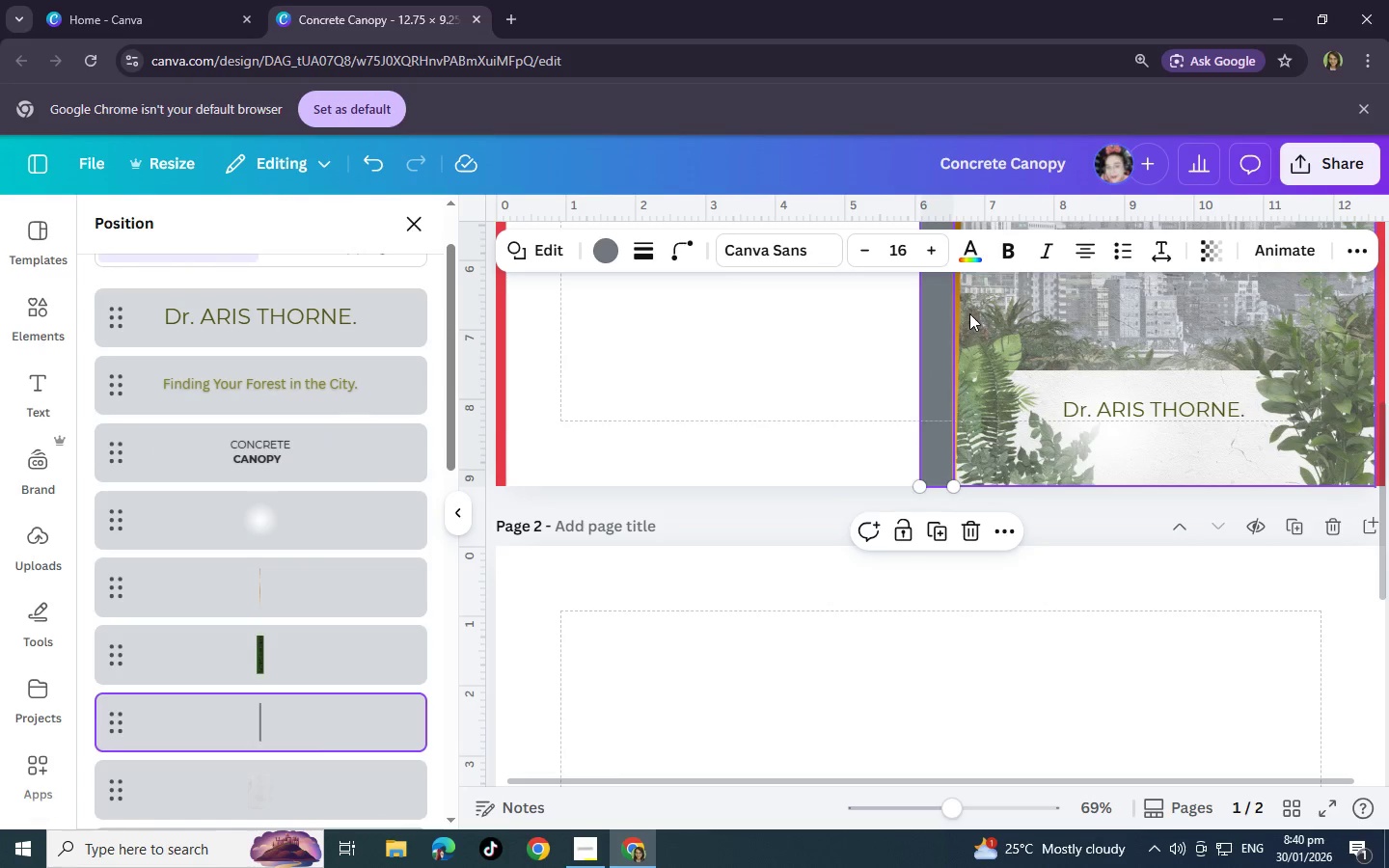 
wait(5.04)
 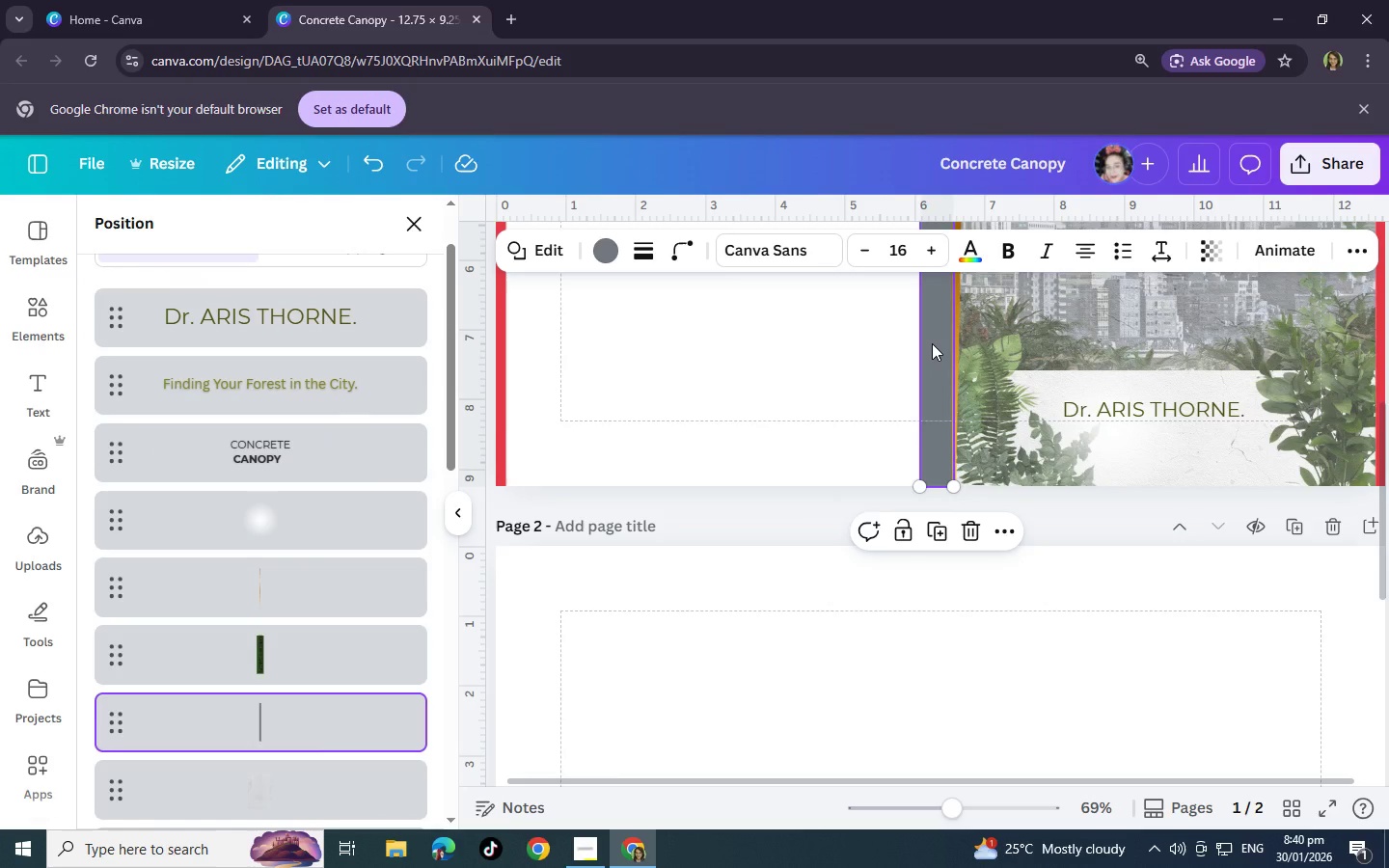 
scroll: coordinate [965, 326], scroll_direction: up, amount: 7.0
 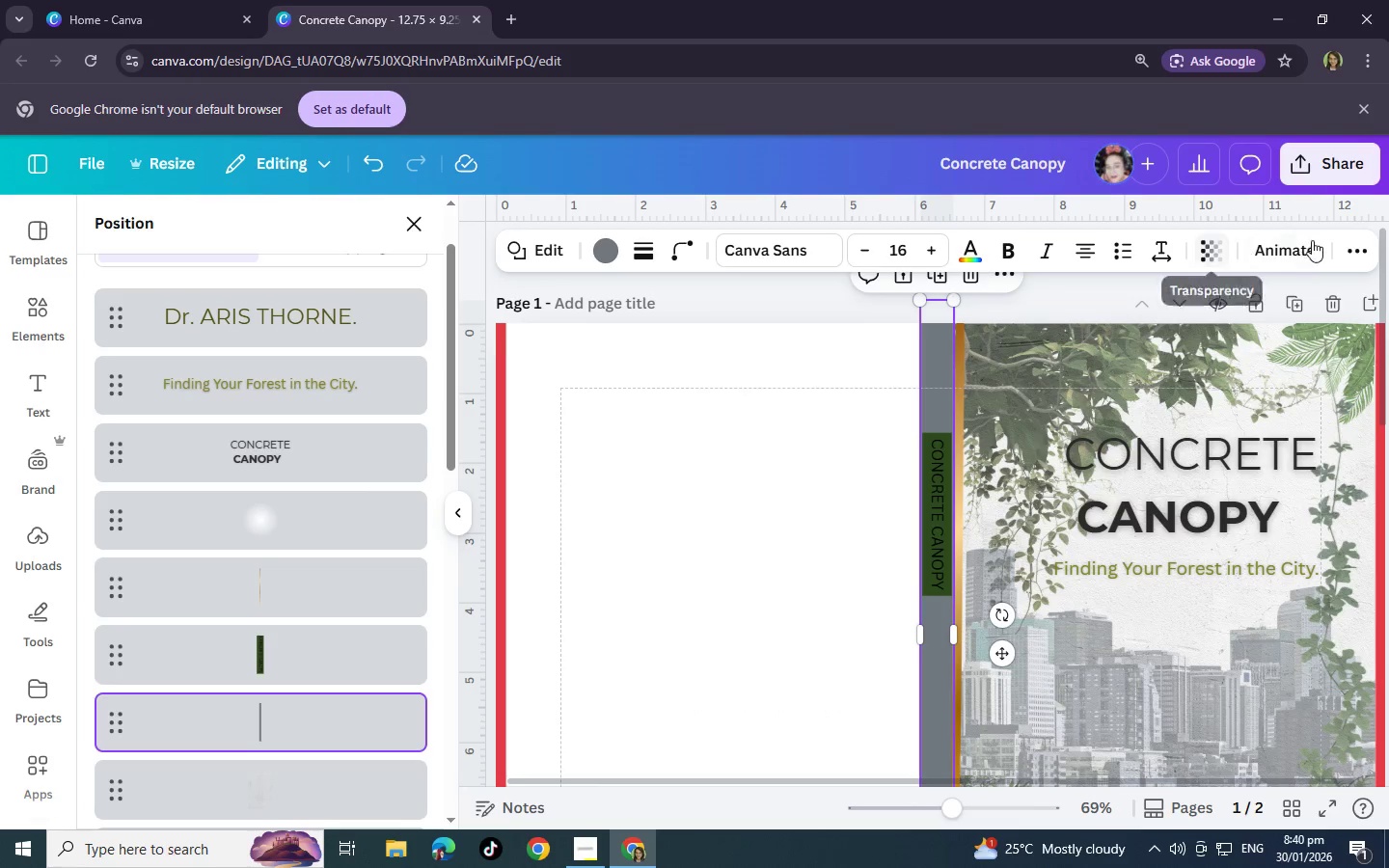 
scroll: coordinate [1047, 500], scroll_direction: down, amount: 2.0
 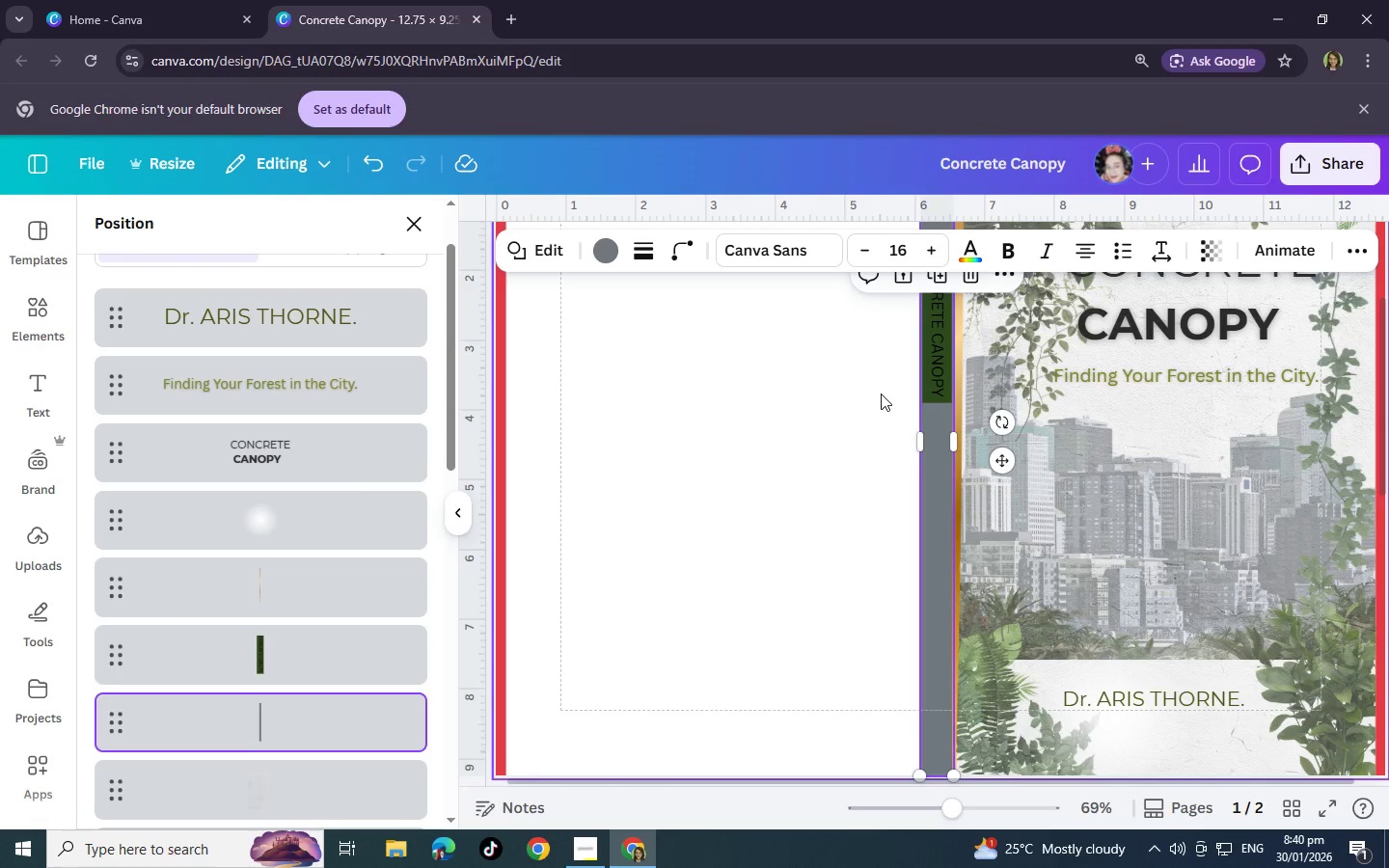 
wait(14.47)
 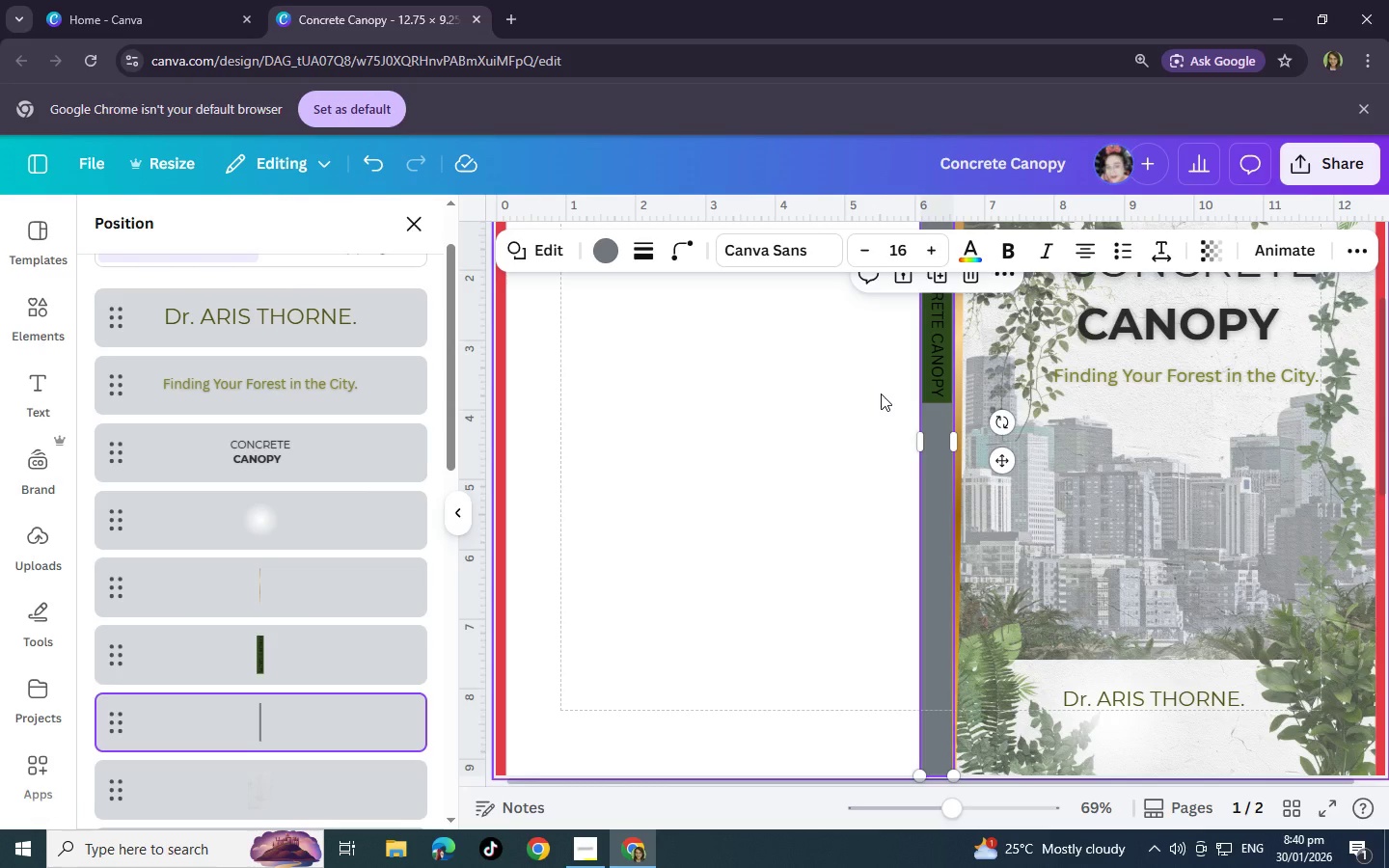 
scroll: coordinate [285, 657], scroll_direction: down, amount: 3.0
 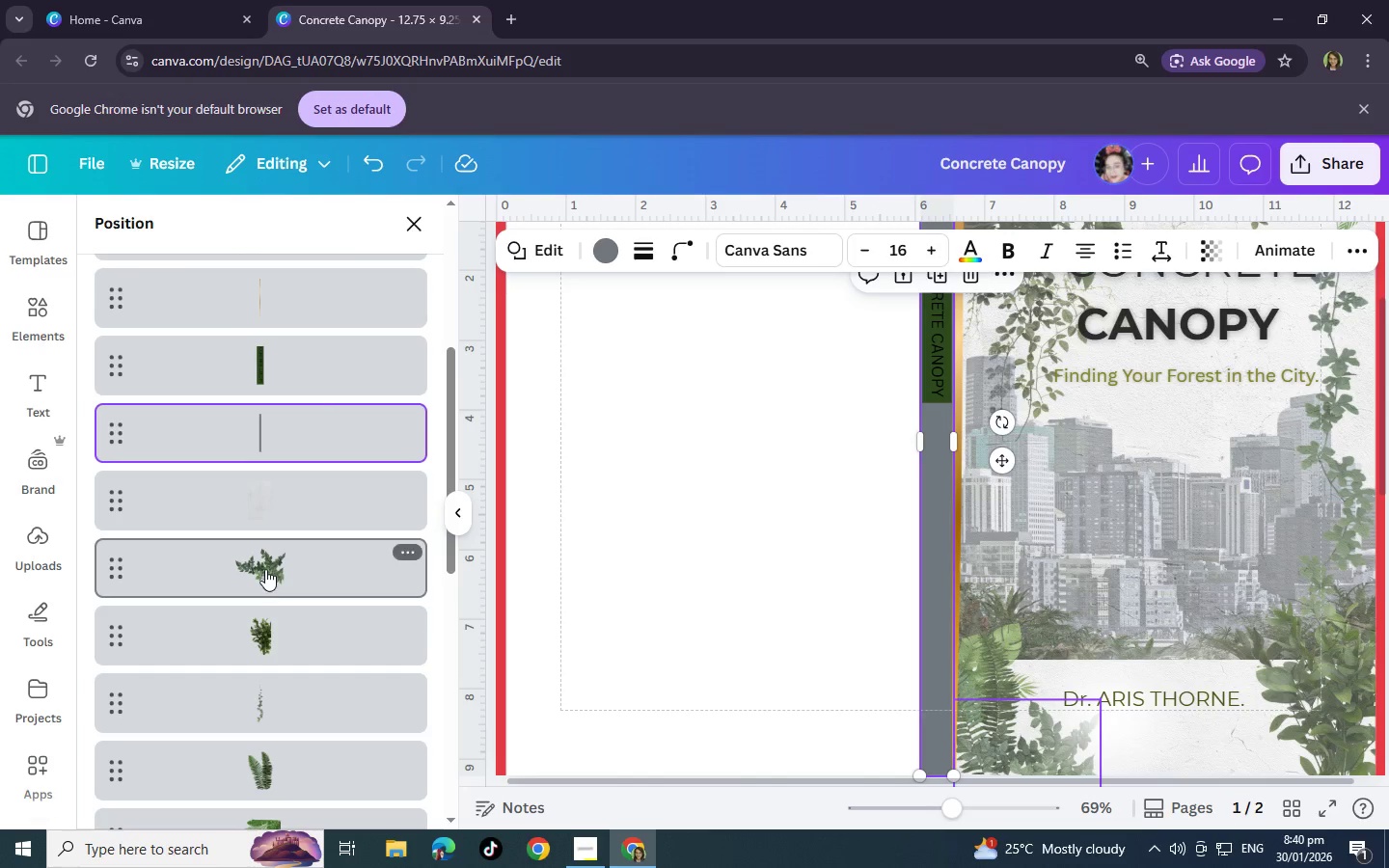 
left_click([265, 569])
 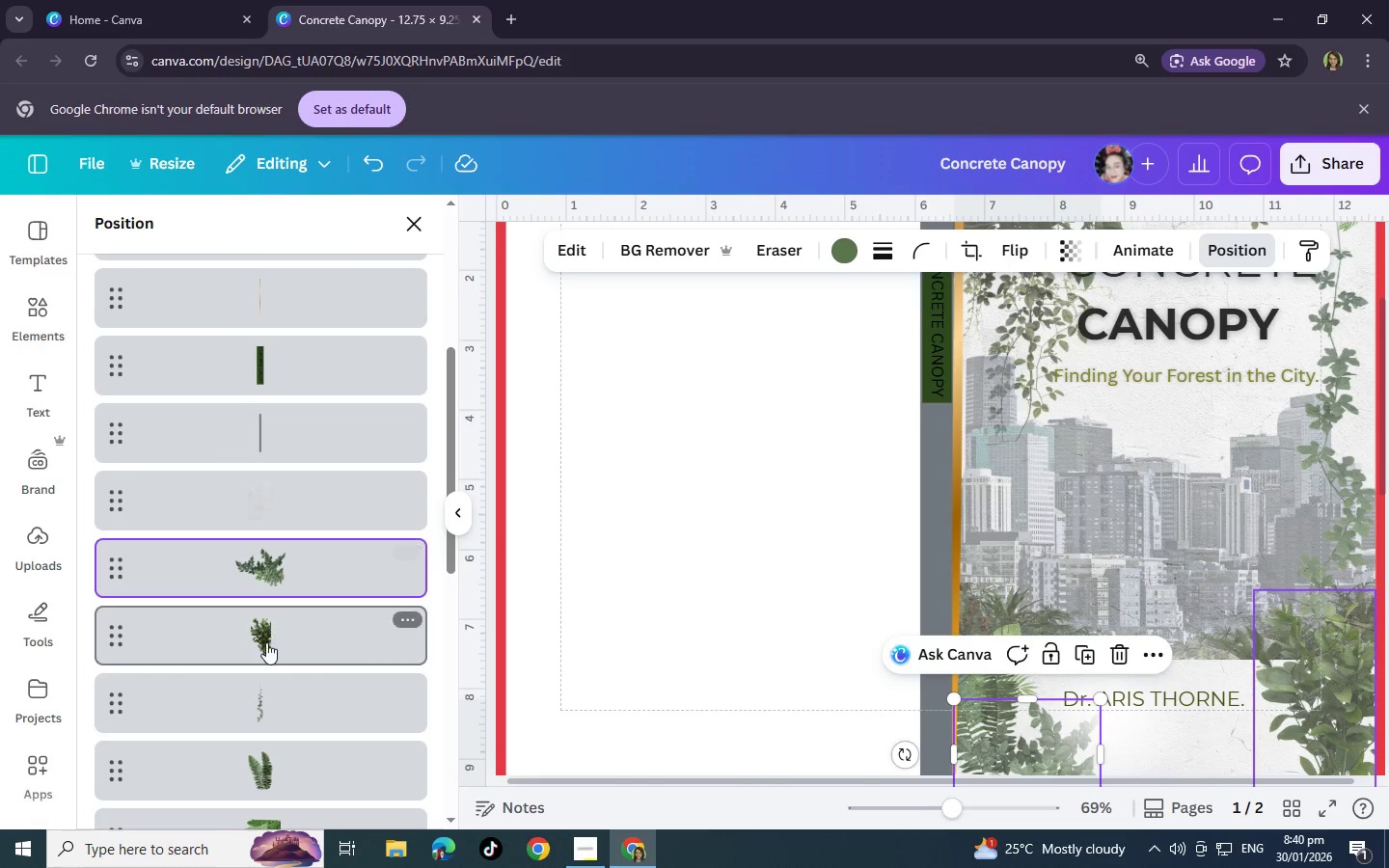 
left_click([266, 642])
 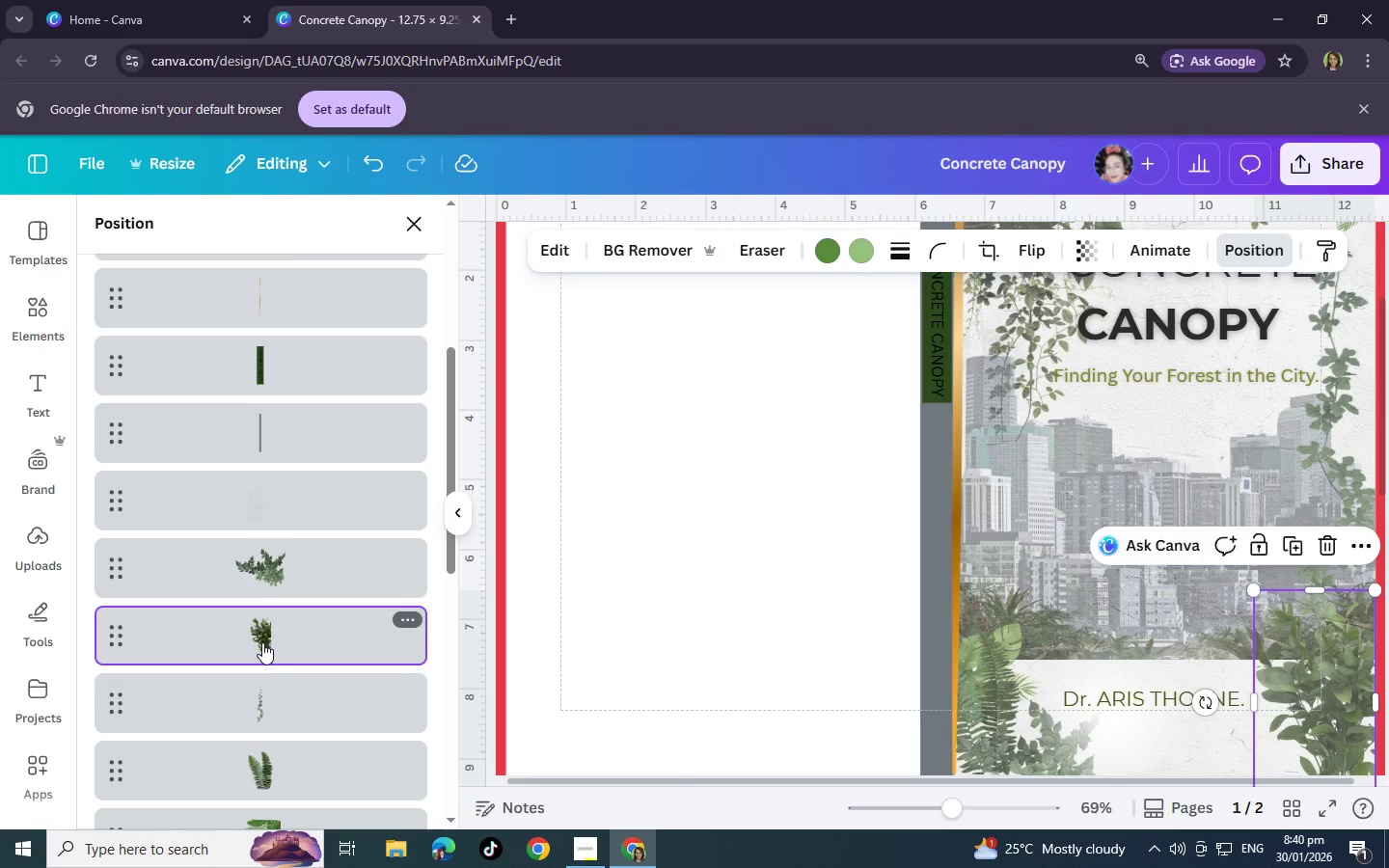 
left_click([262, 642])
 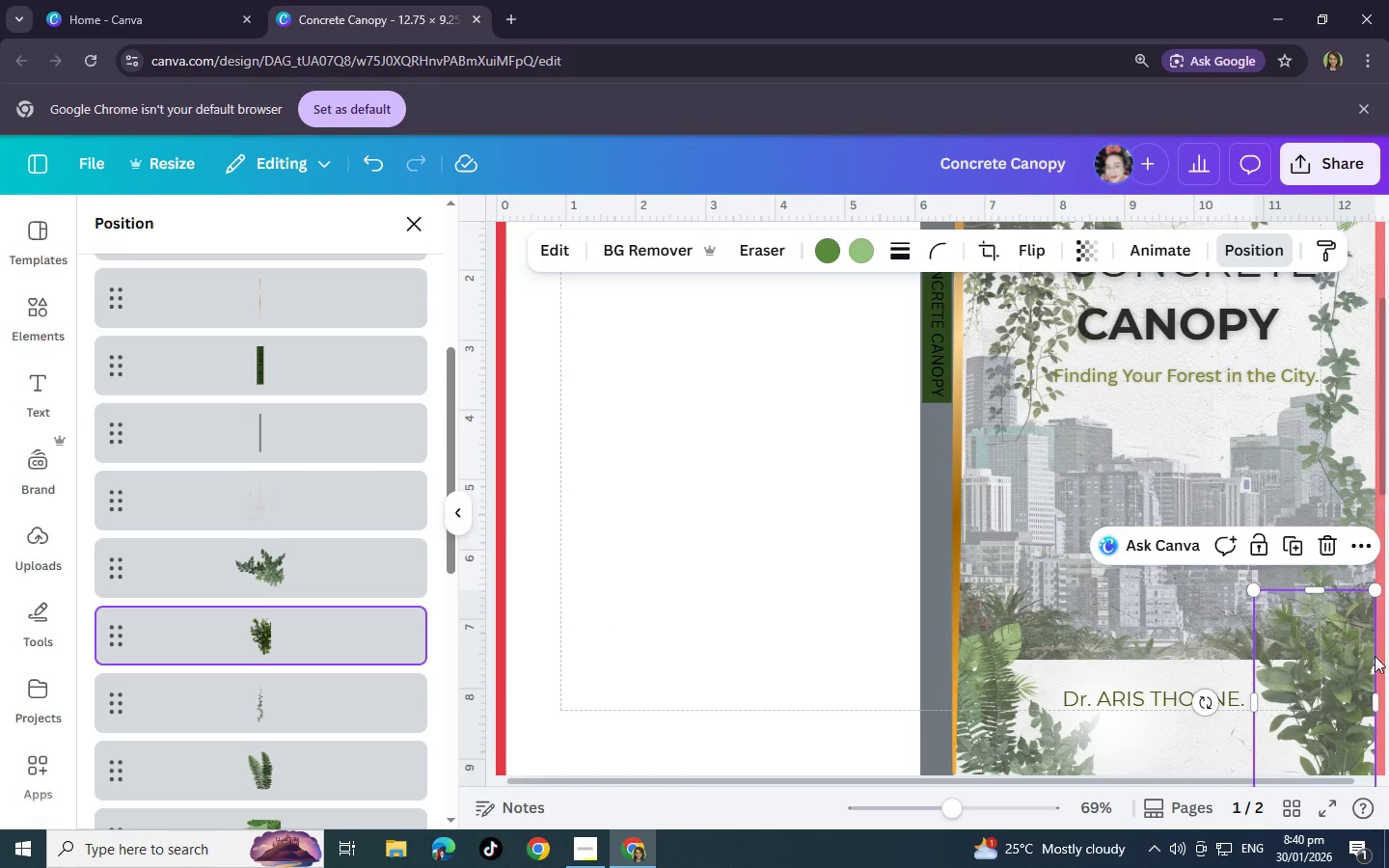 
left_click_drag(start_coordinate=[299, 650], to_coordinate=[291, 421])
 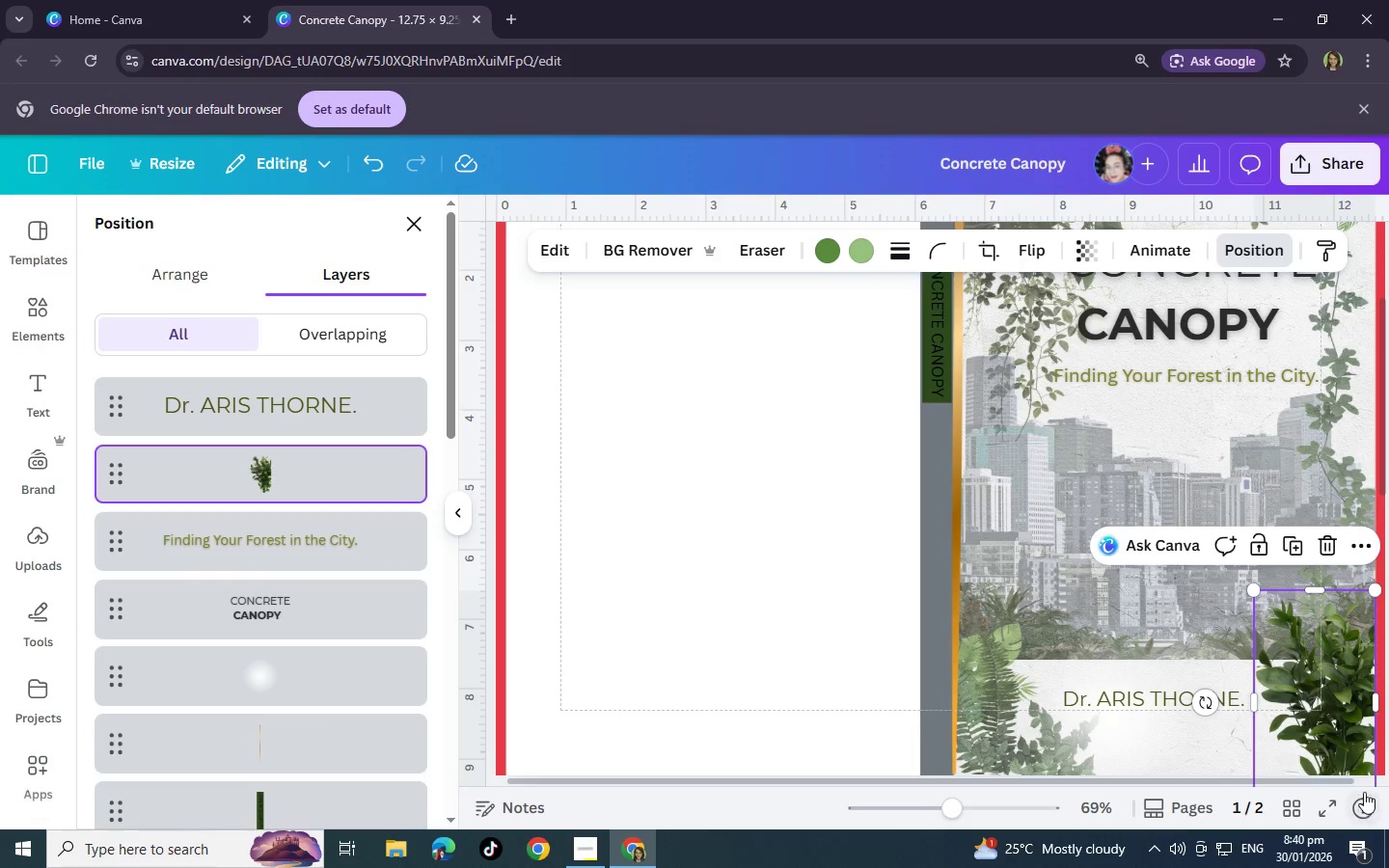 
scroll: coordinate [333, 399], scroll_direction: up, amount: 7.0
 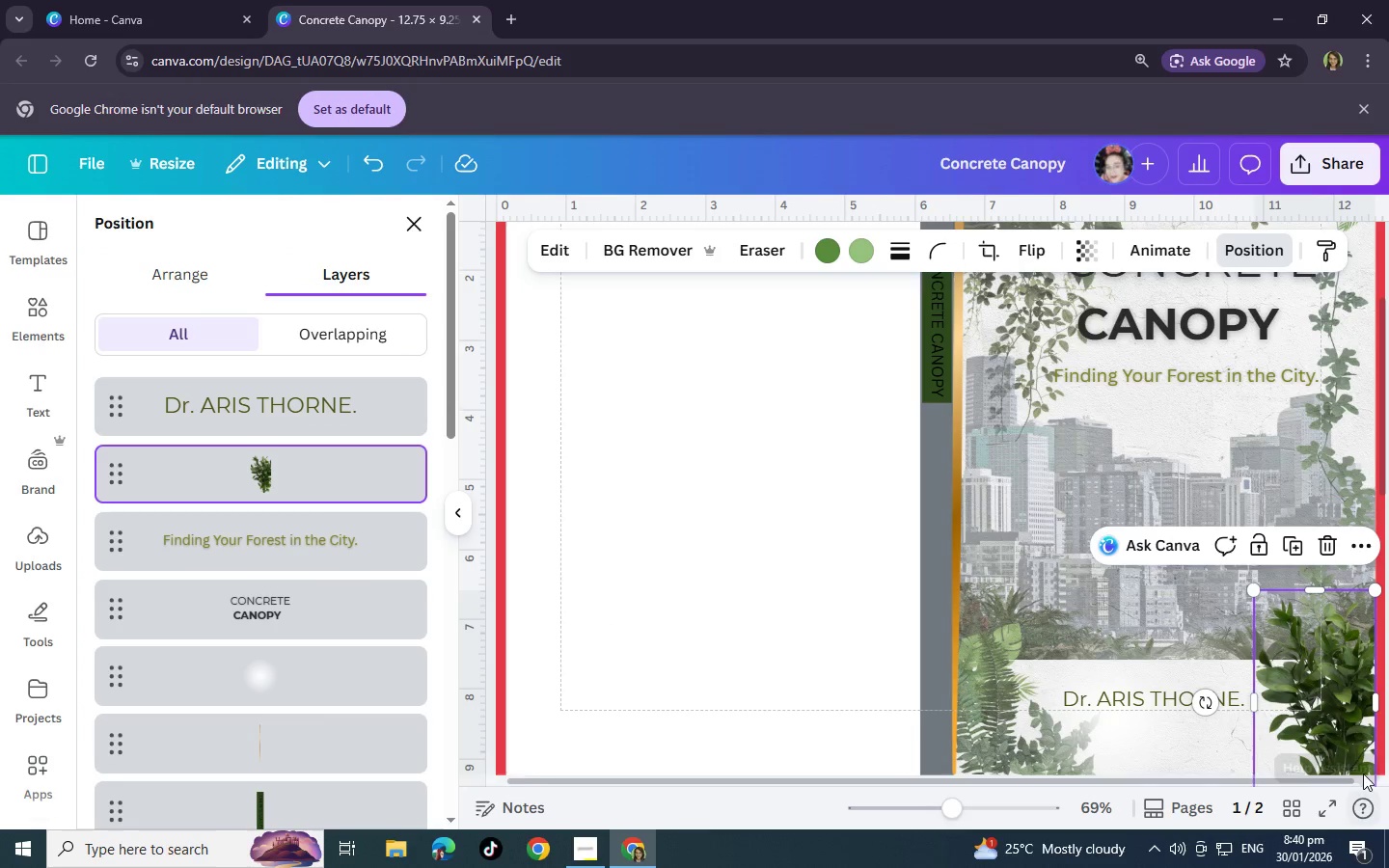 
left_click_drag(start_coordinate=[1334, 737], to_coordinate=[1331, 581])
 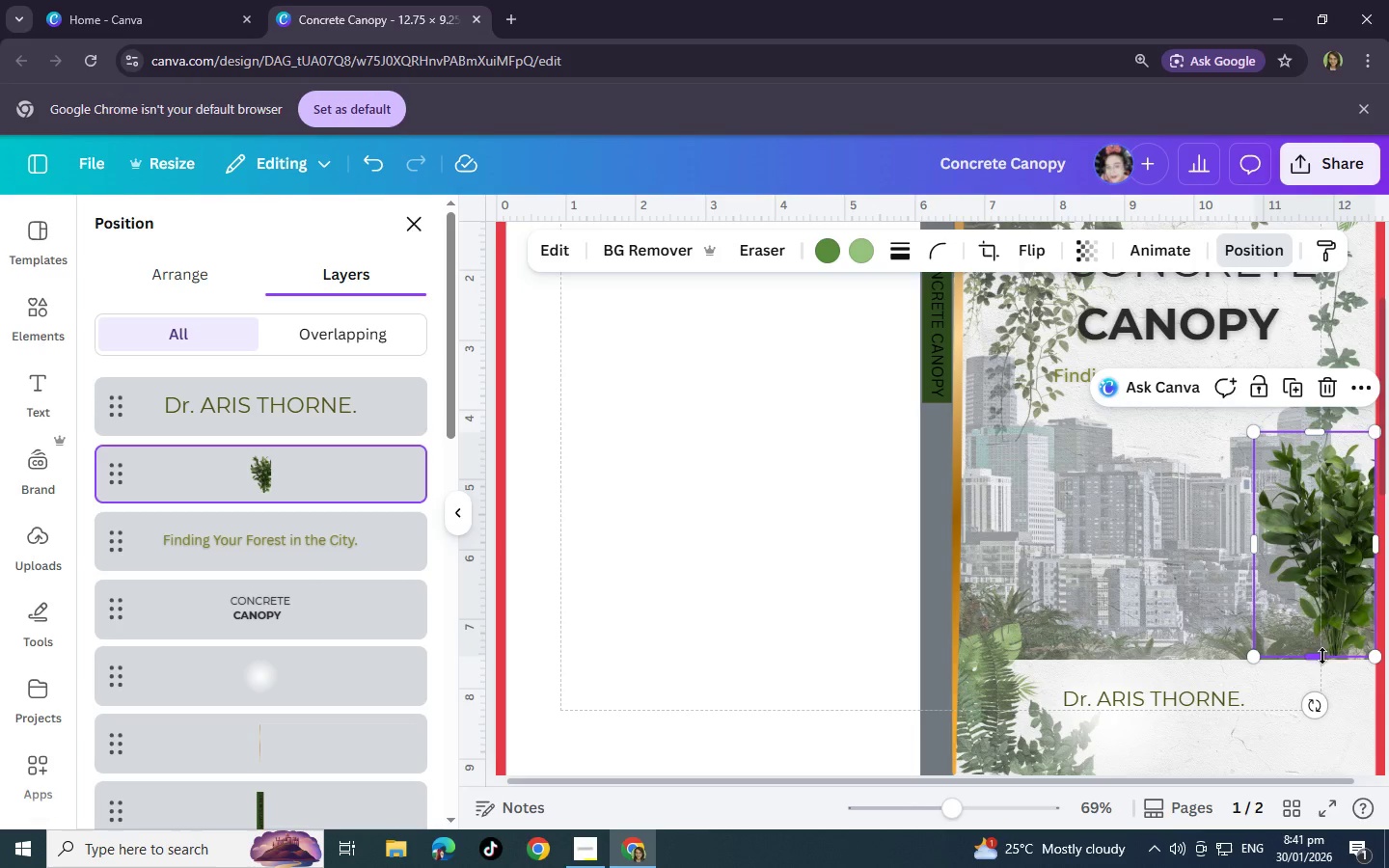 
left_click_drag(start_coordinate=[1361, 563], to_coordinate=[1365, 672])
 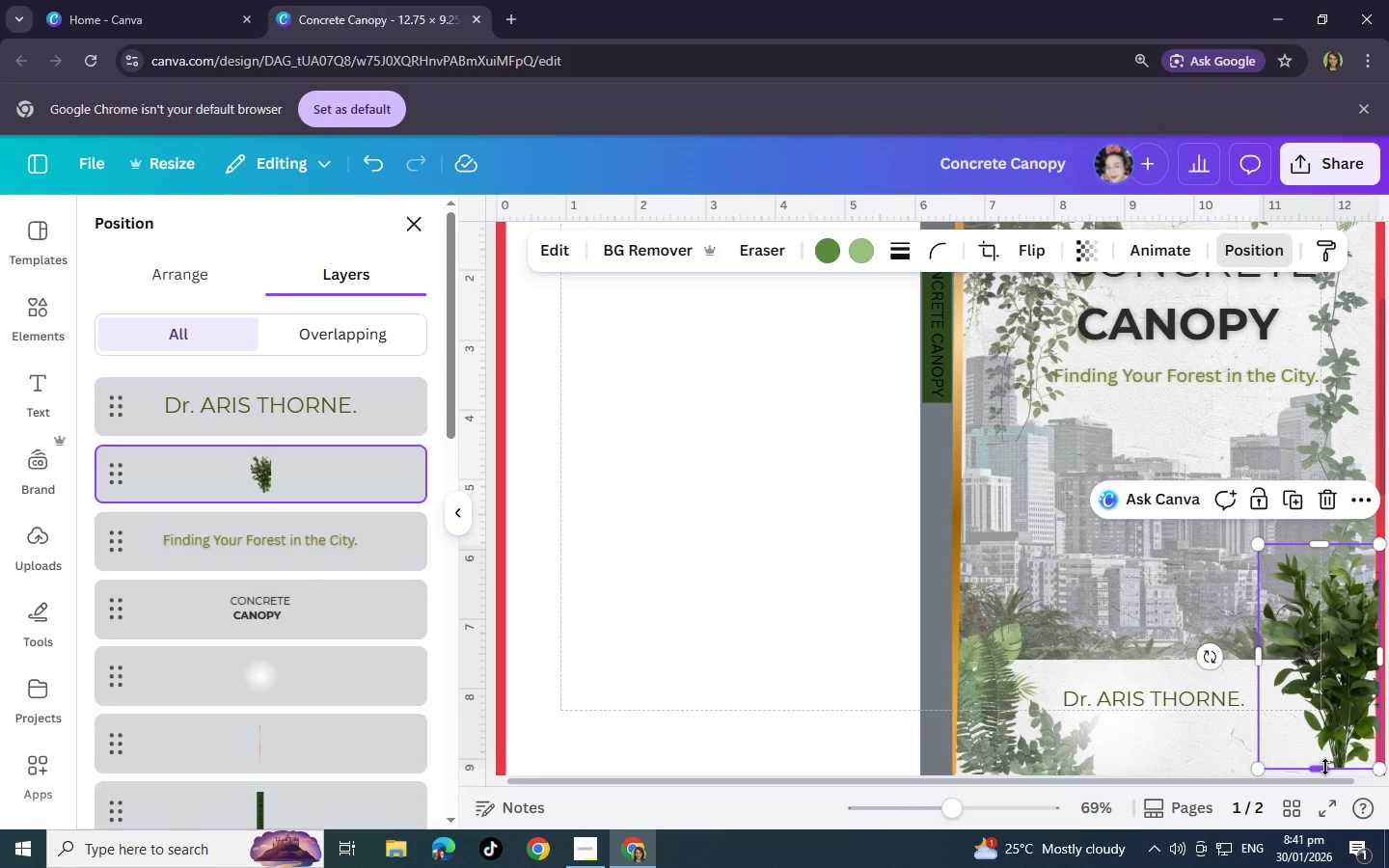 
left_click_drag(start_coordinate=[1325, 767], to_coordinate=[1341, 662])
 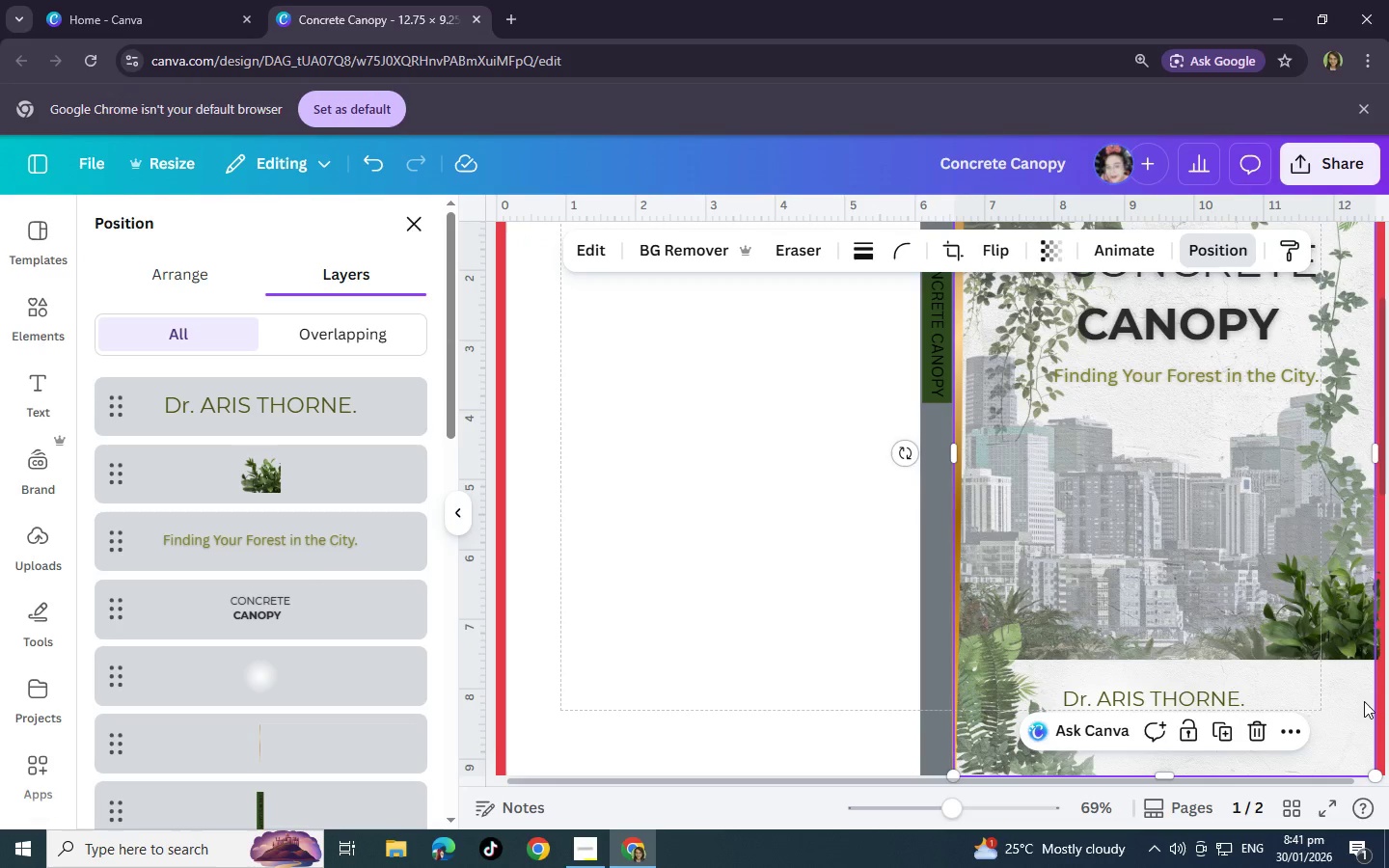 
left_click([1364, 701])
 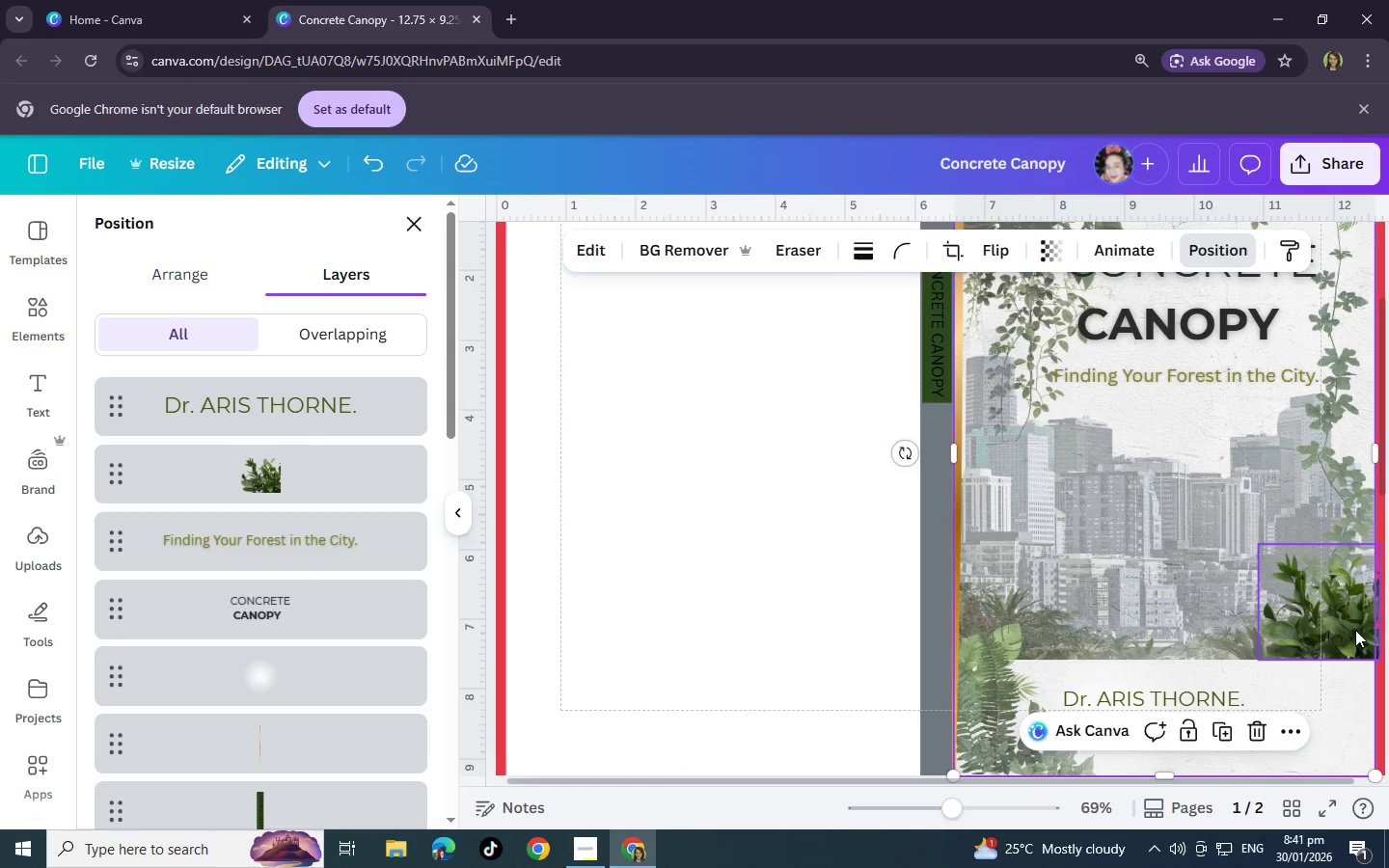 
left_click([1355, 630])
 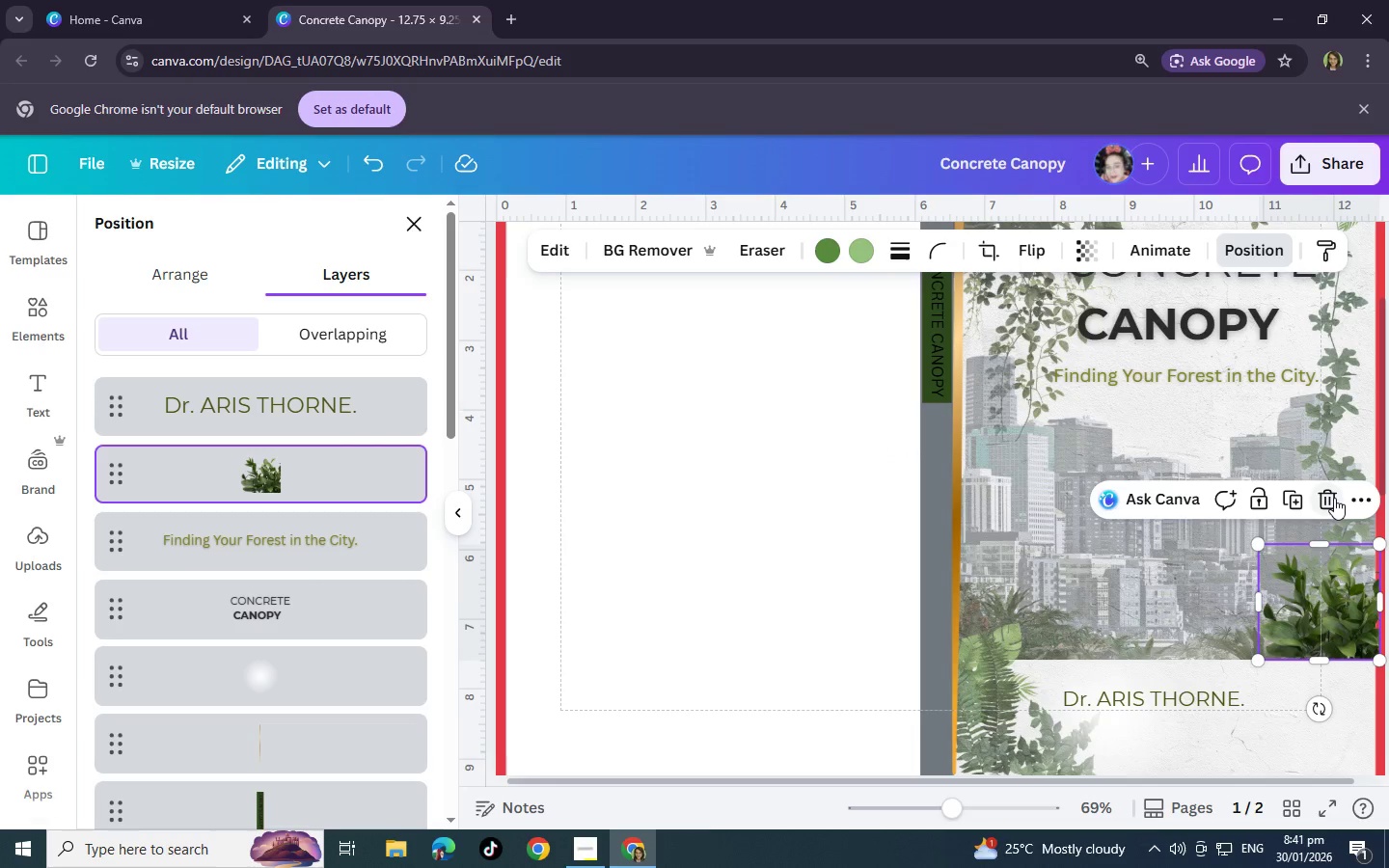 
left_click([1334, 498])
 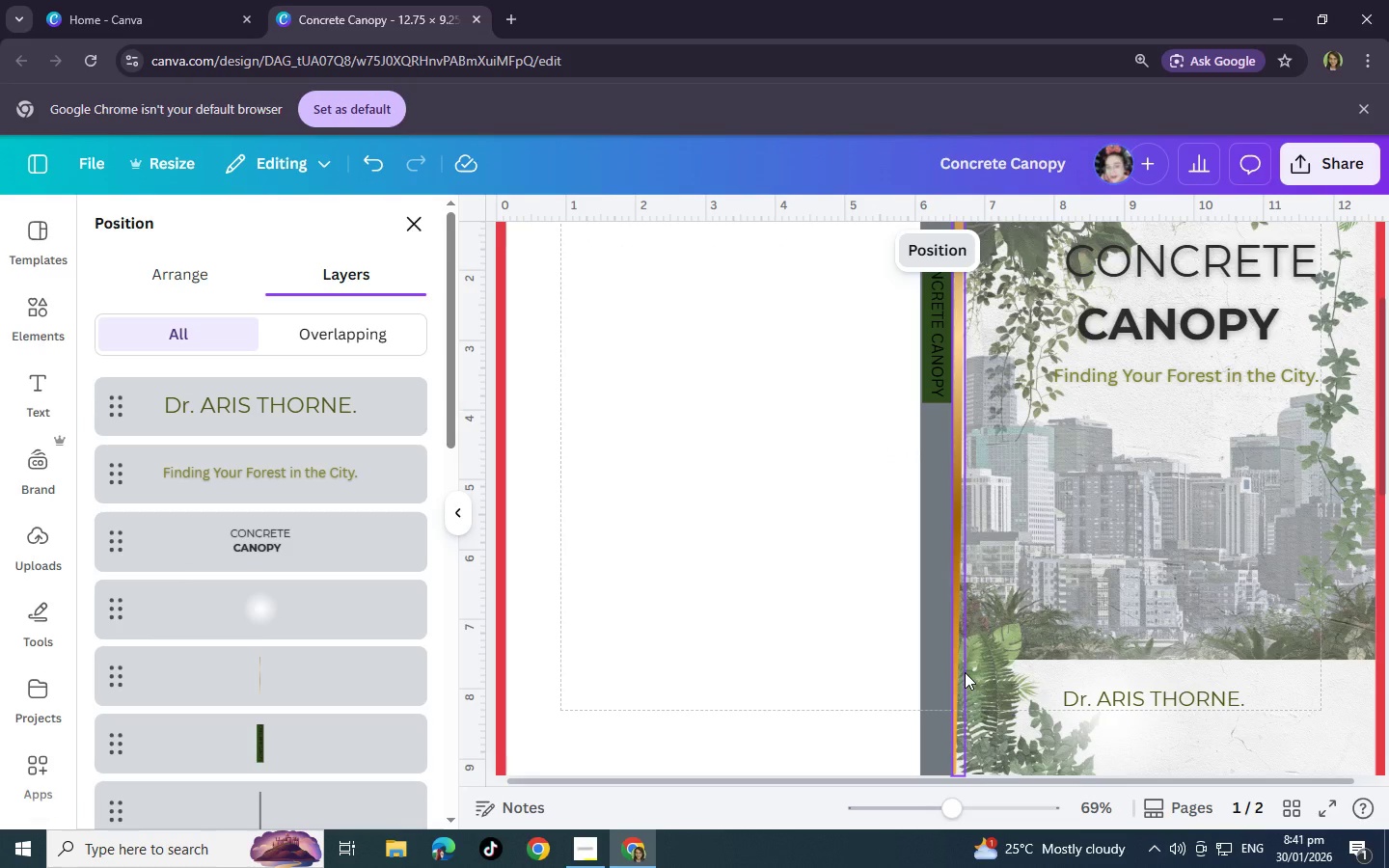 
wait(13.23)
 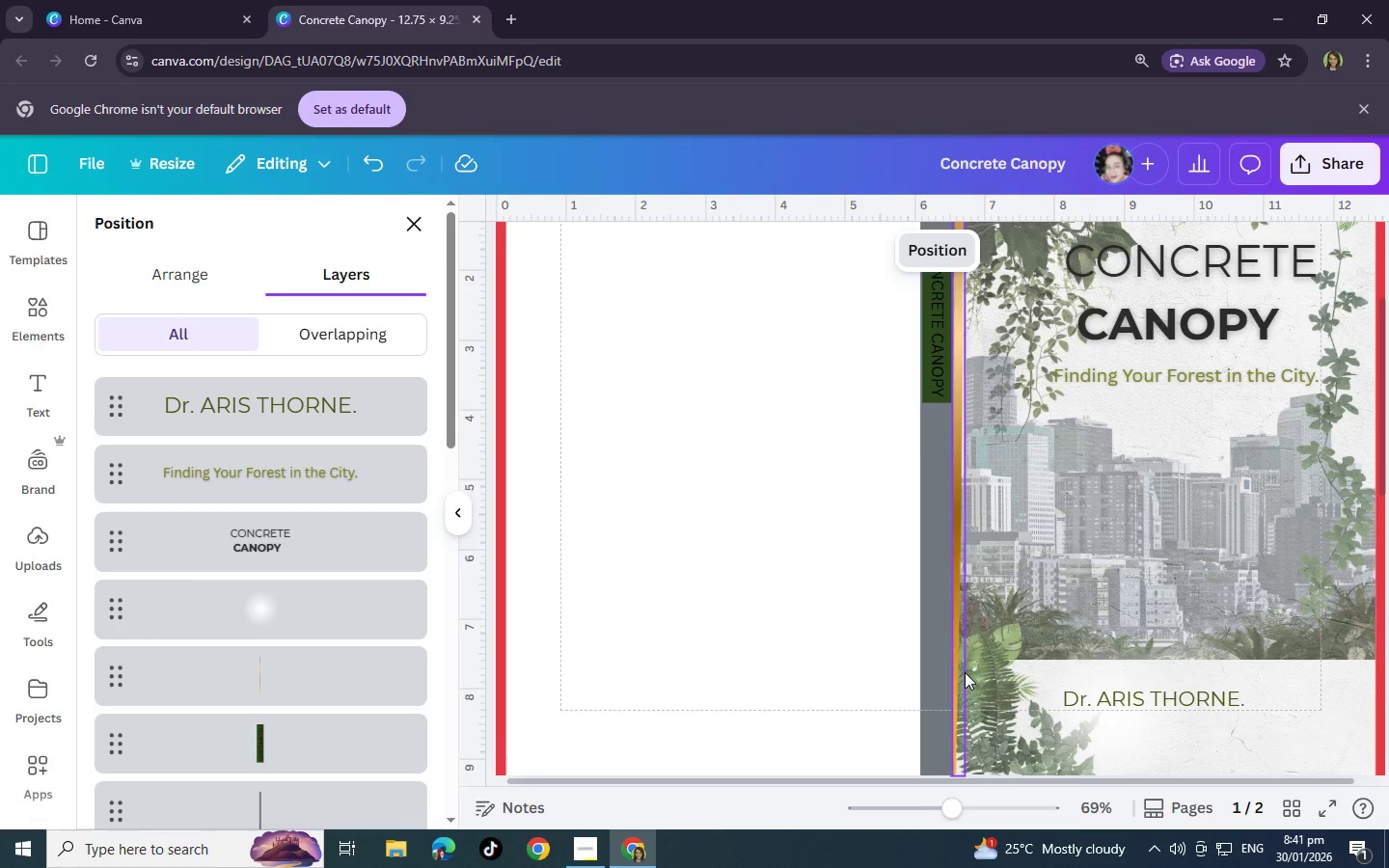 
left_click_drag(start_coordinate=[961, 496], to_coordinate=[969, 497])
 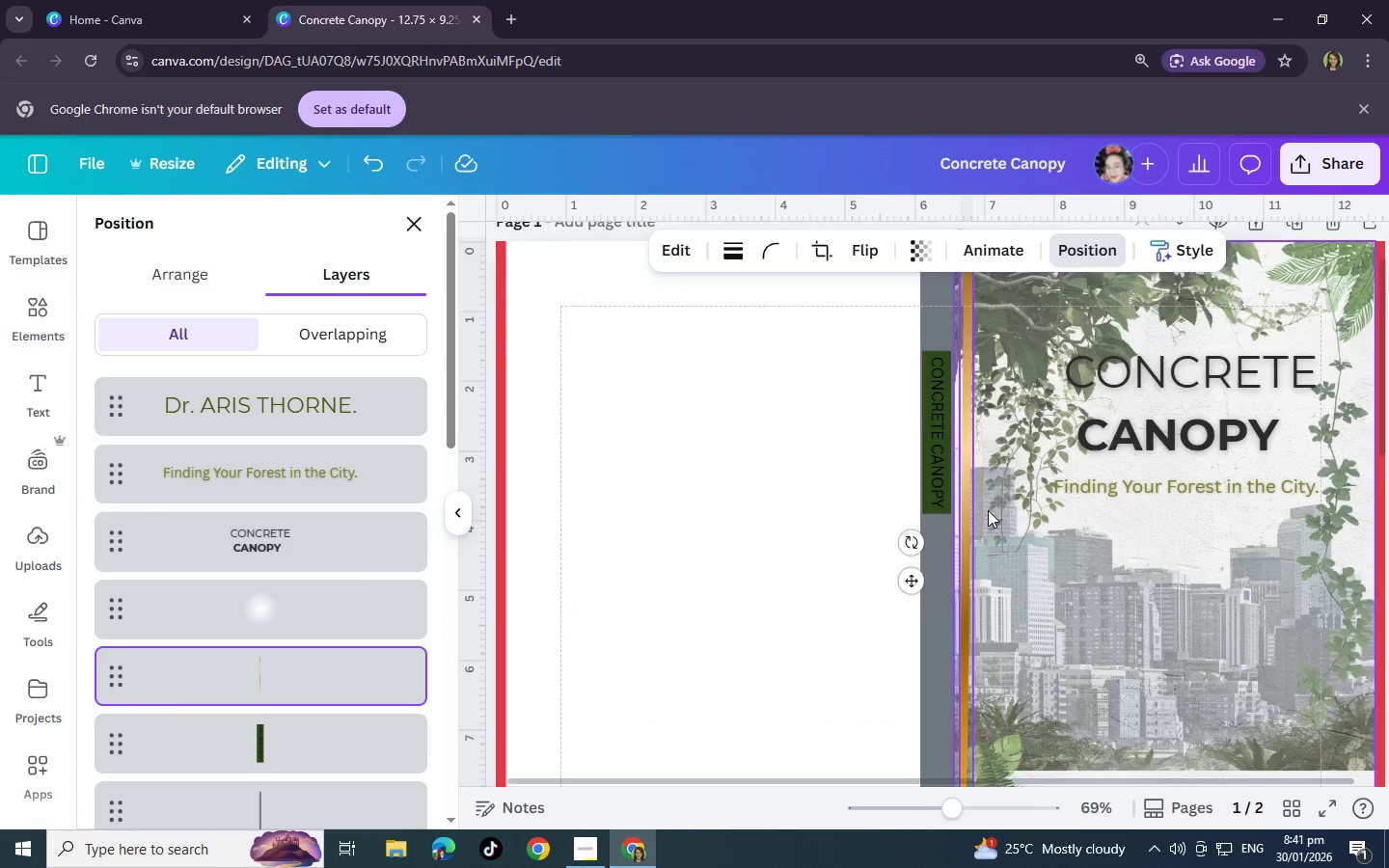 
scroll: coordinate [986, 519], scroll_direction: up, amount: 4.0
 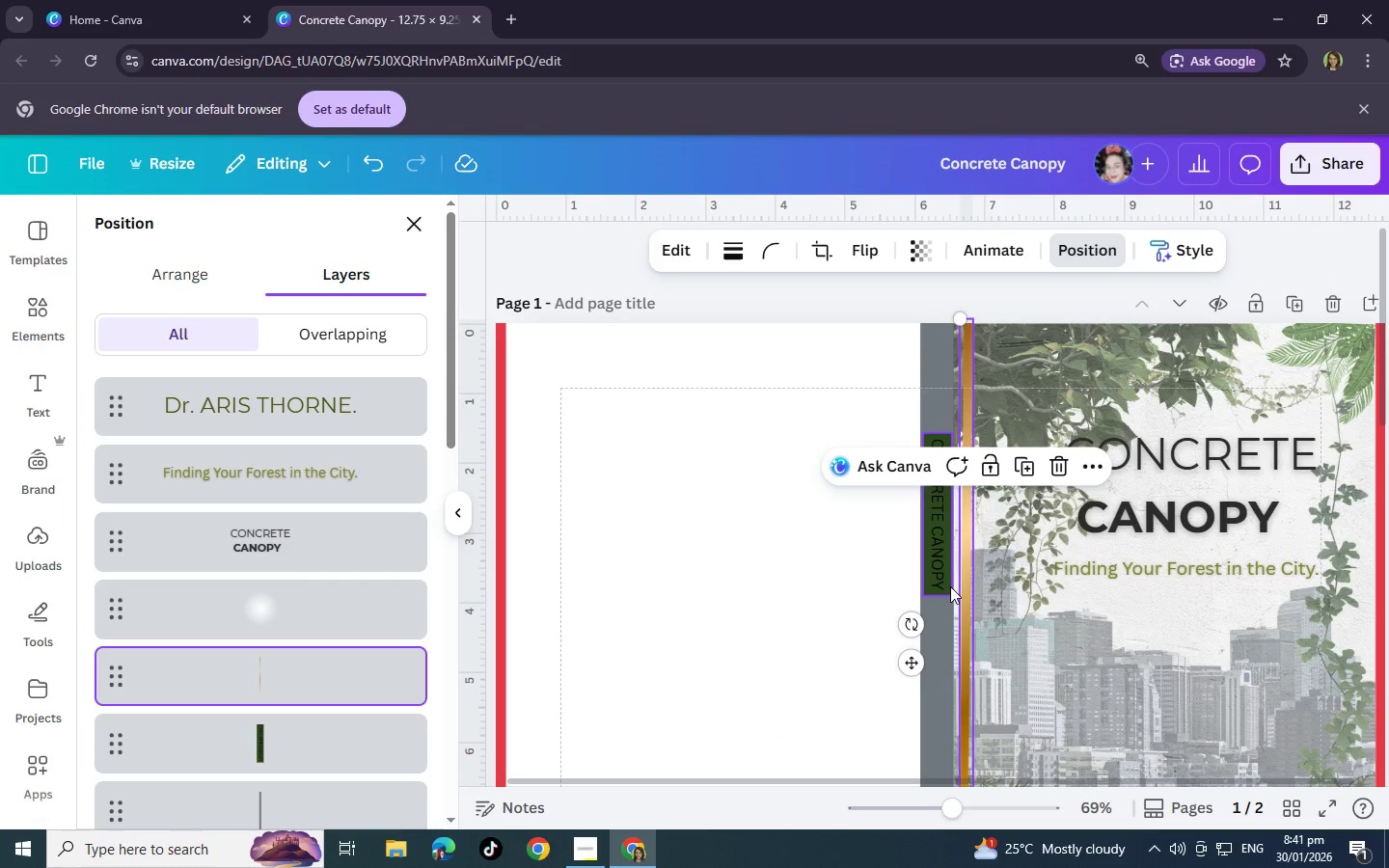 
scroll: coordinate [950, 586], scroll_direction: down, amount: 1.0
 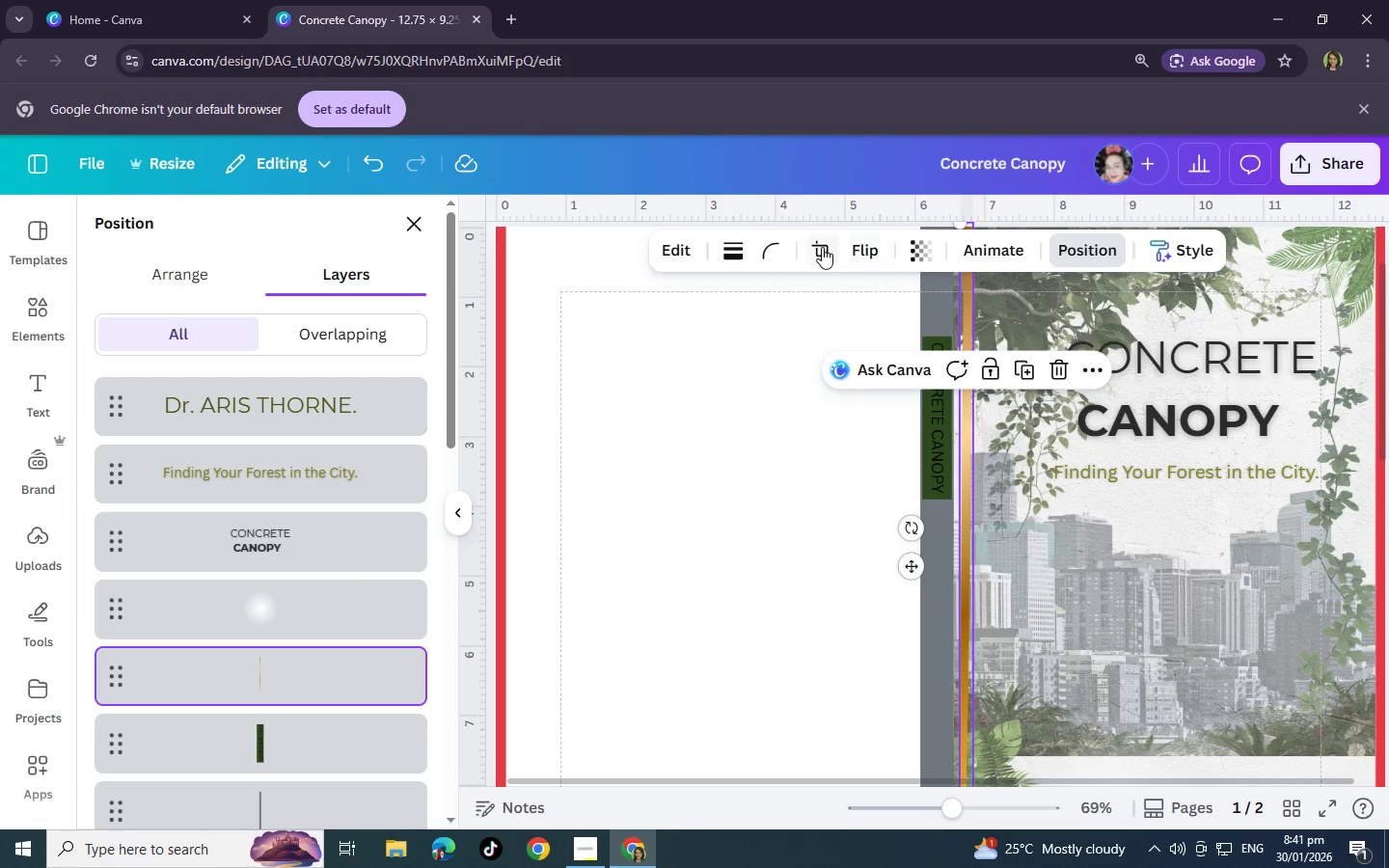 
left_click([822, 247])
 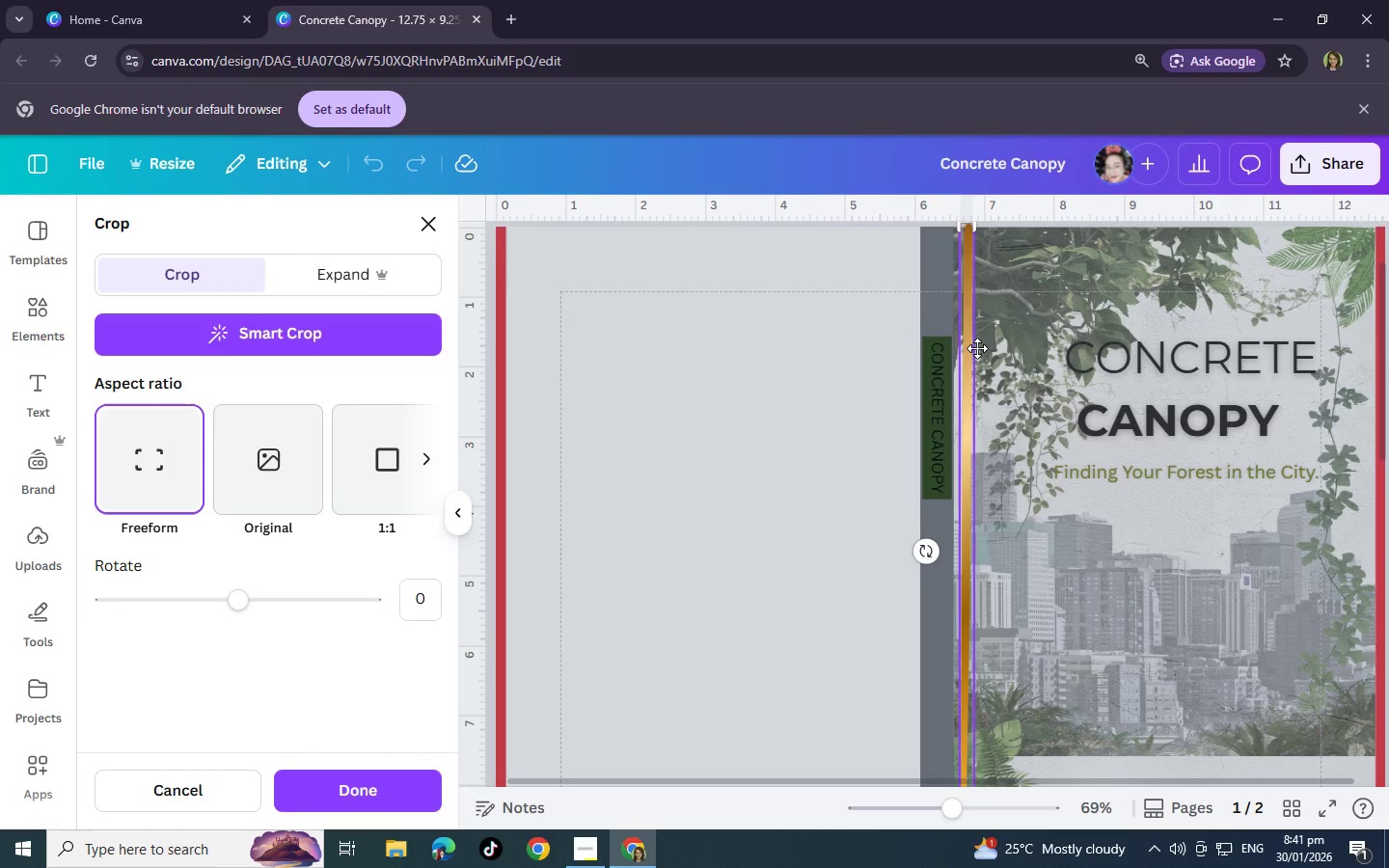 
scroll: coordinate [979, 348], scroll_direction: up, amount: 2.0
 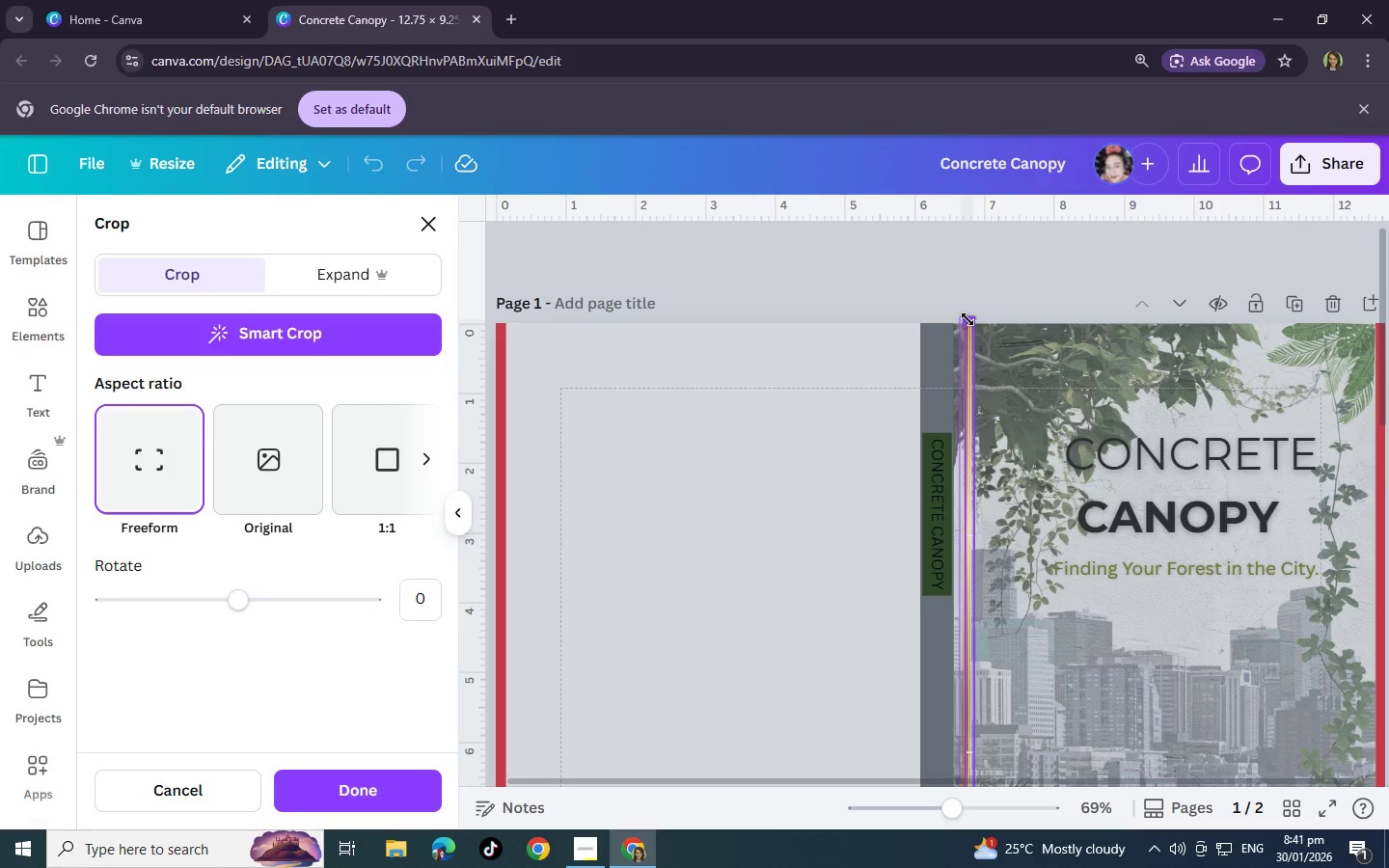 
left_click([1039, 287])
 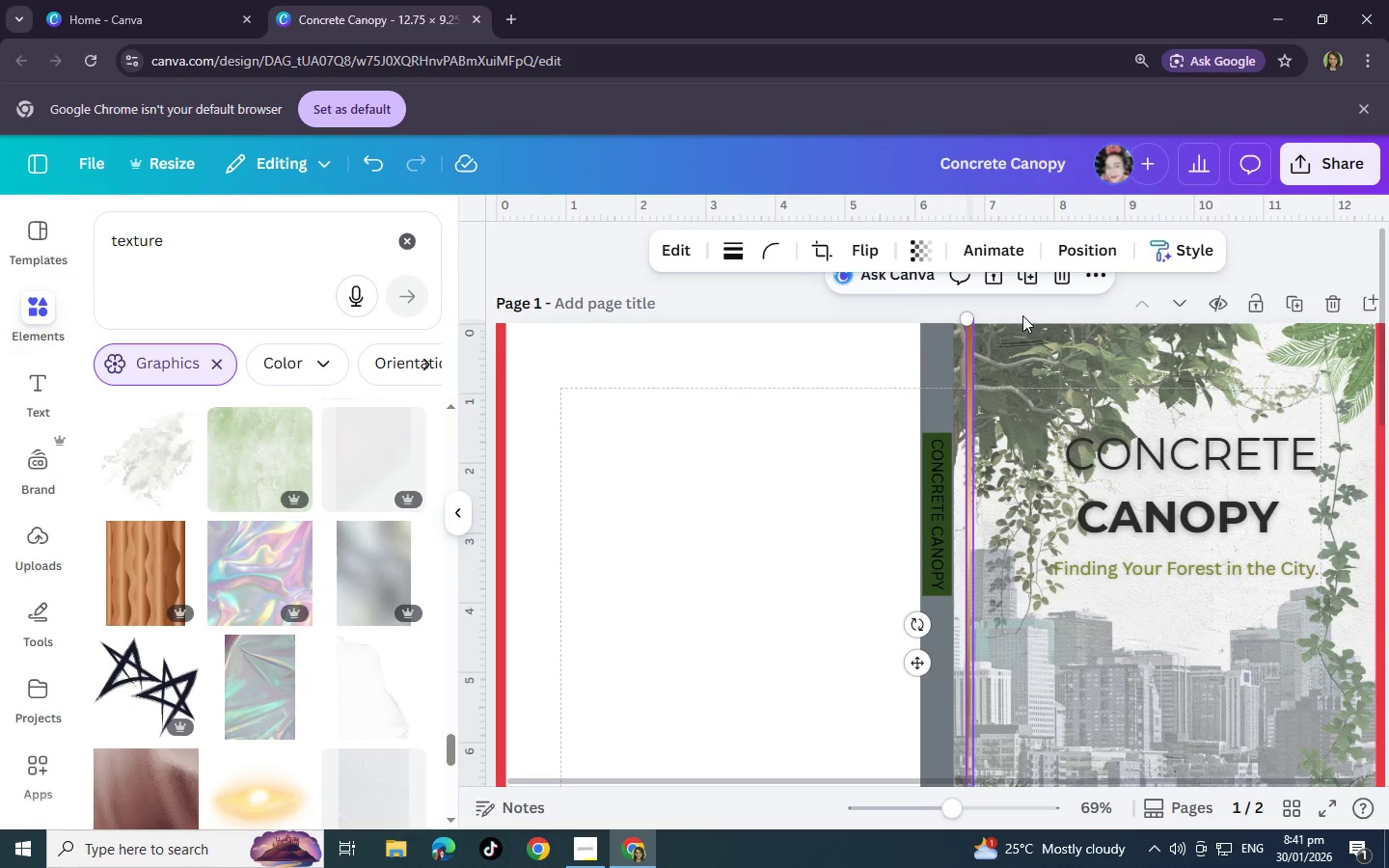 
left_click([1022, 315])
 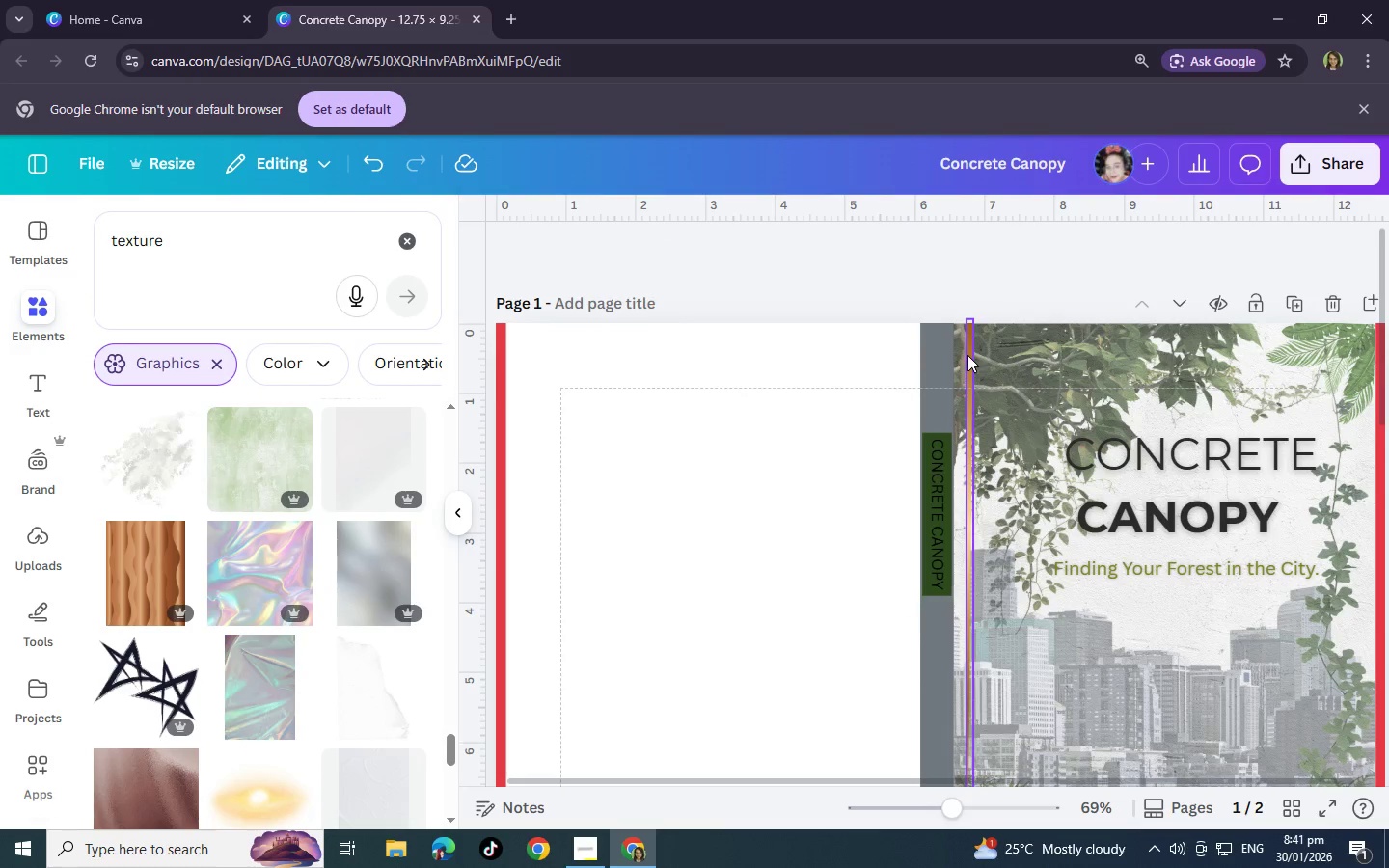 
left_click_drag(start_coordinate=[967, 355], to_coordinate=[962, 355])
 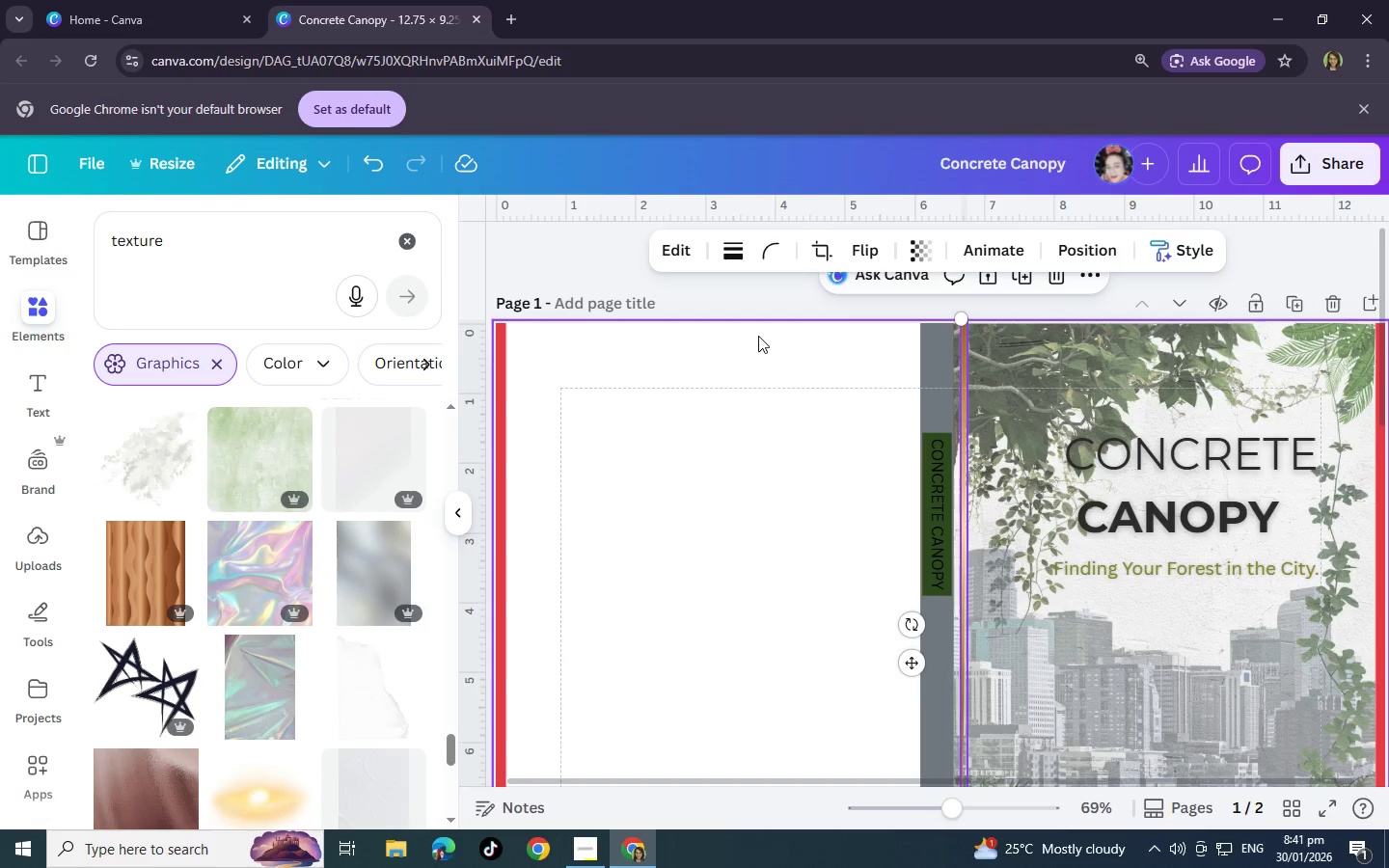 
left_click([758, 336])
 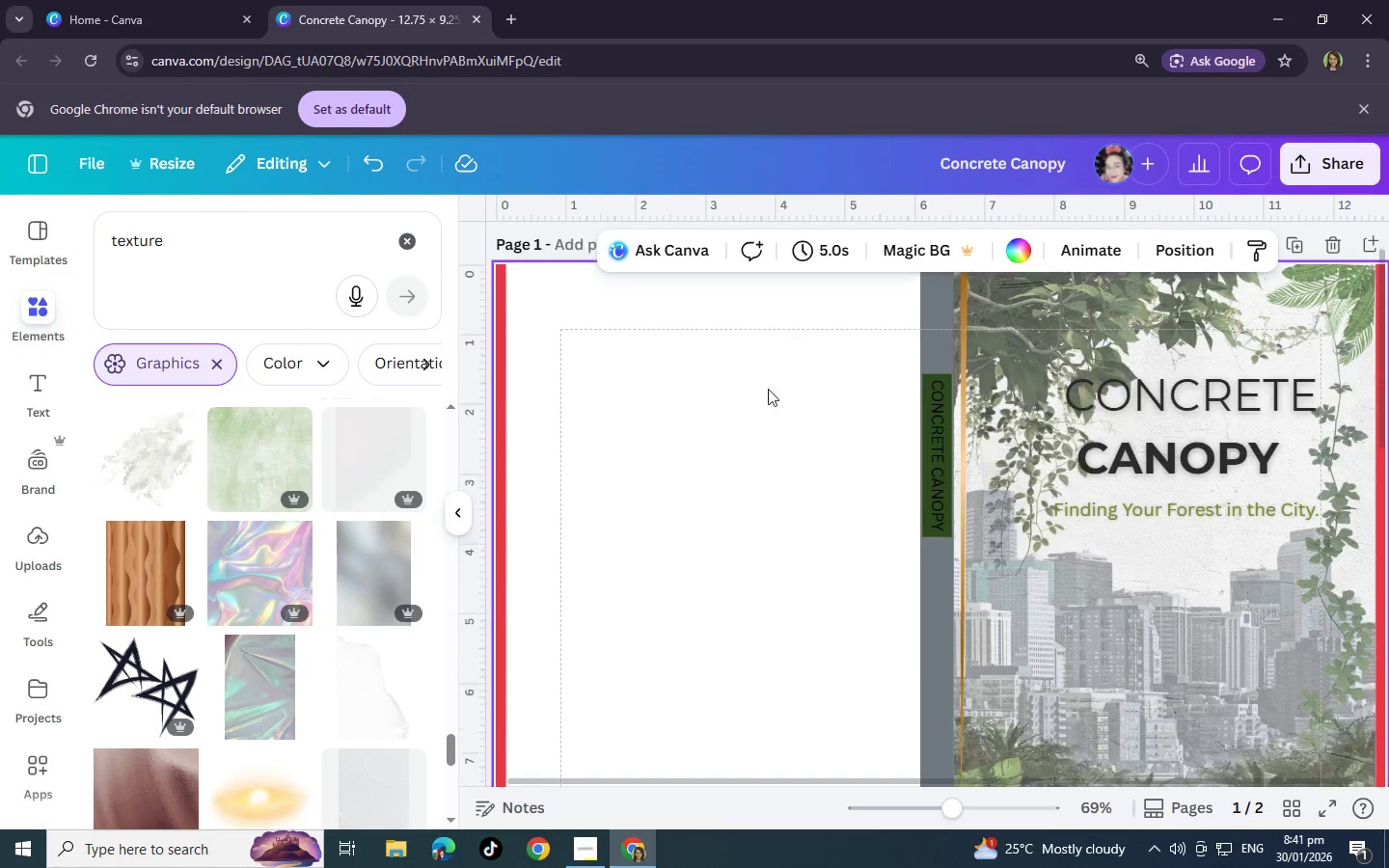 
scroll: coordinate [773, 482], scroll_direction: down, amount: 4.0
 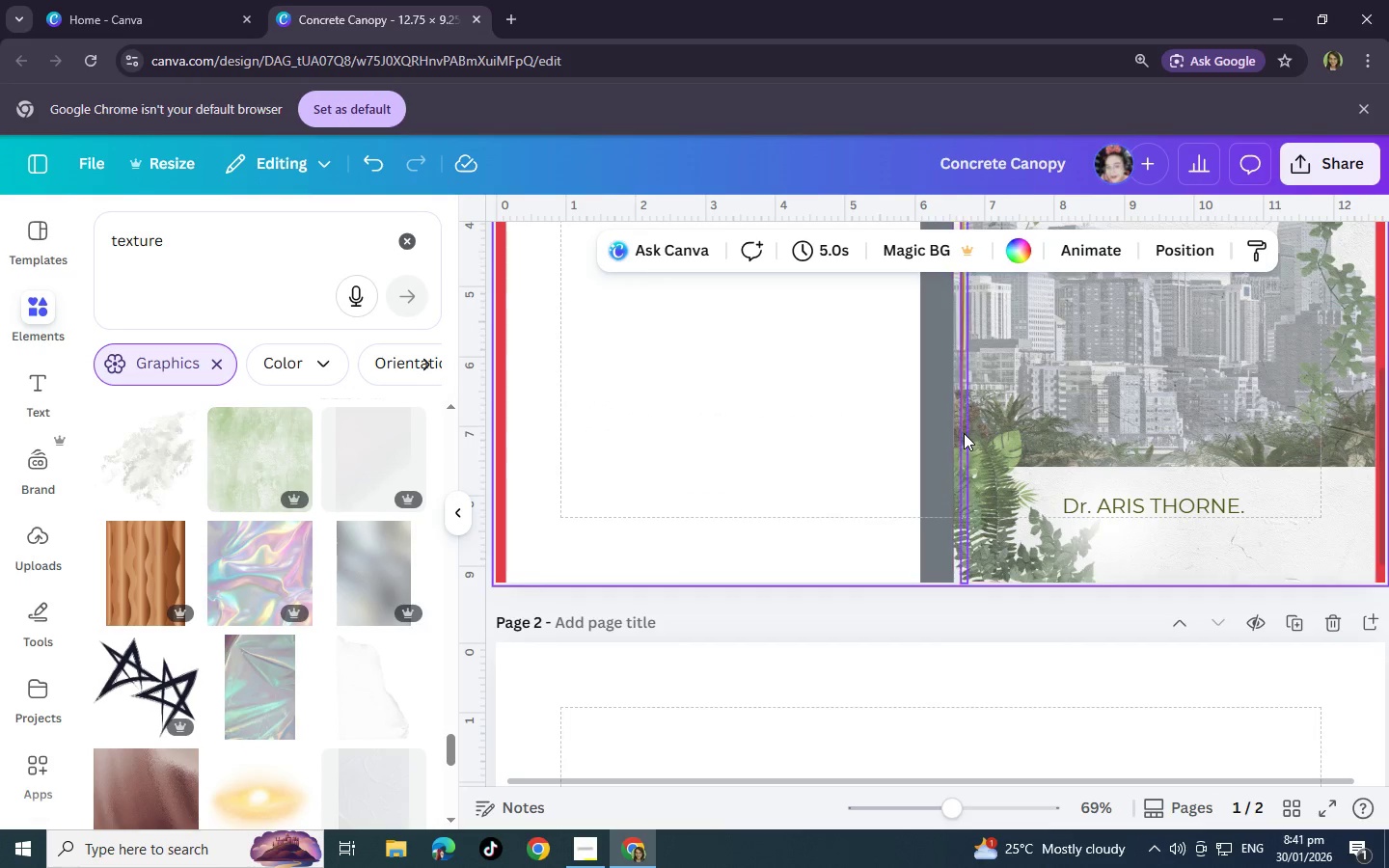 
left_click_drag(start_coordinate=[964, 433], to_coordinate=[968, 433])
 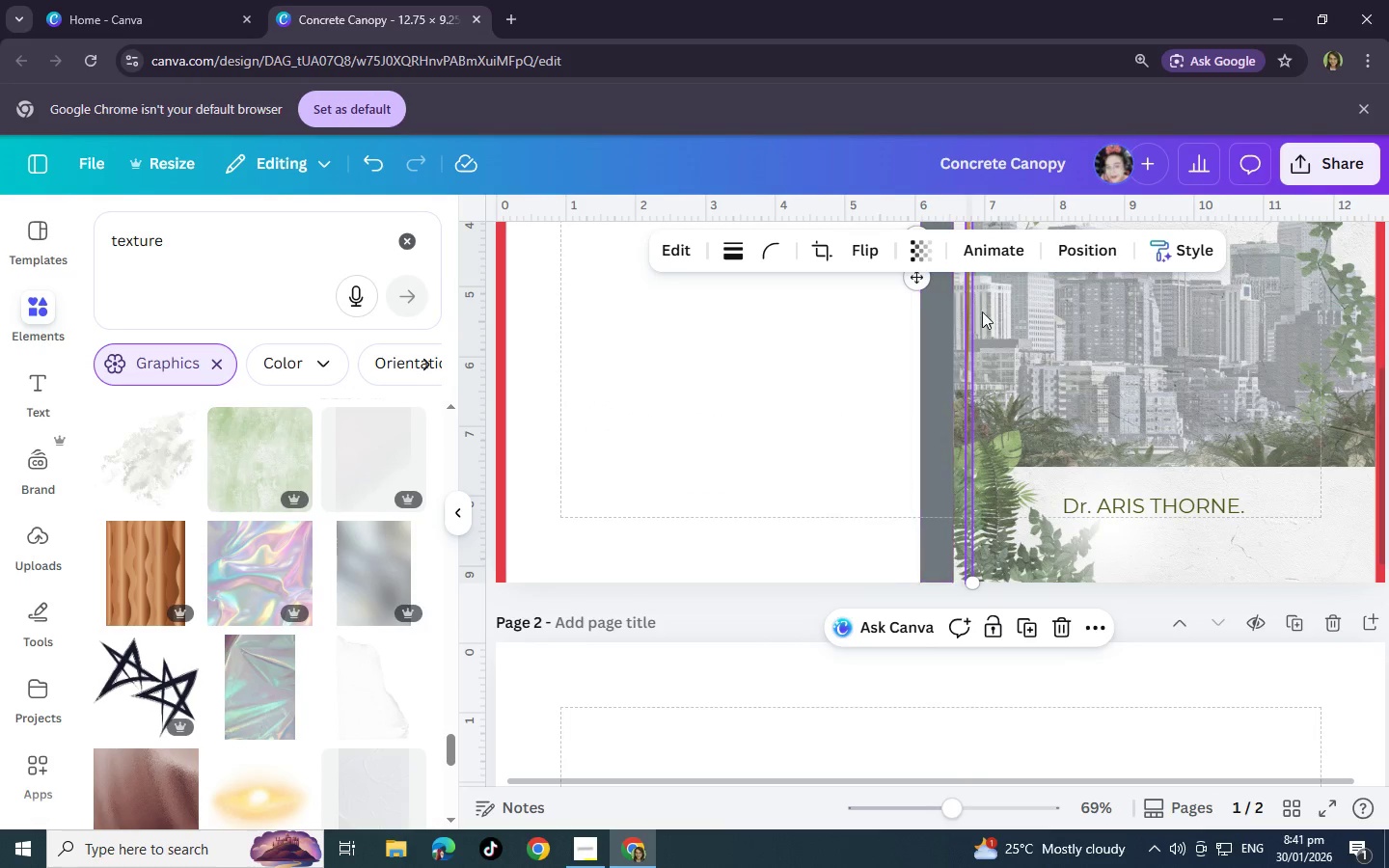 
scroll: coordinate [983, 321], scroll_direction: up, amount: 6.0
 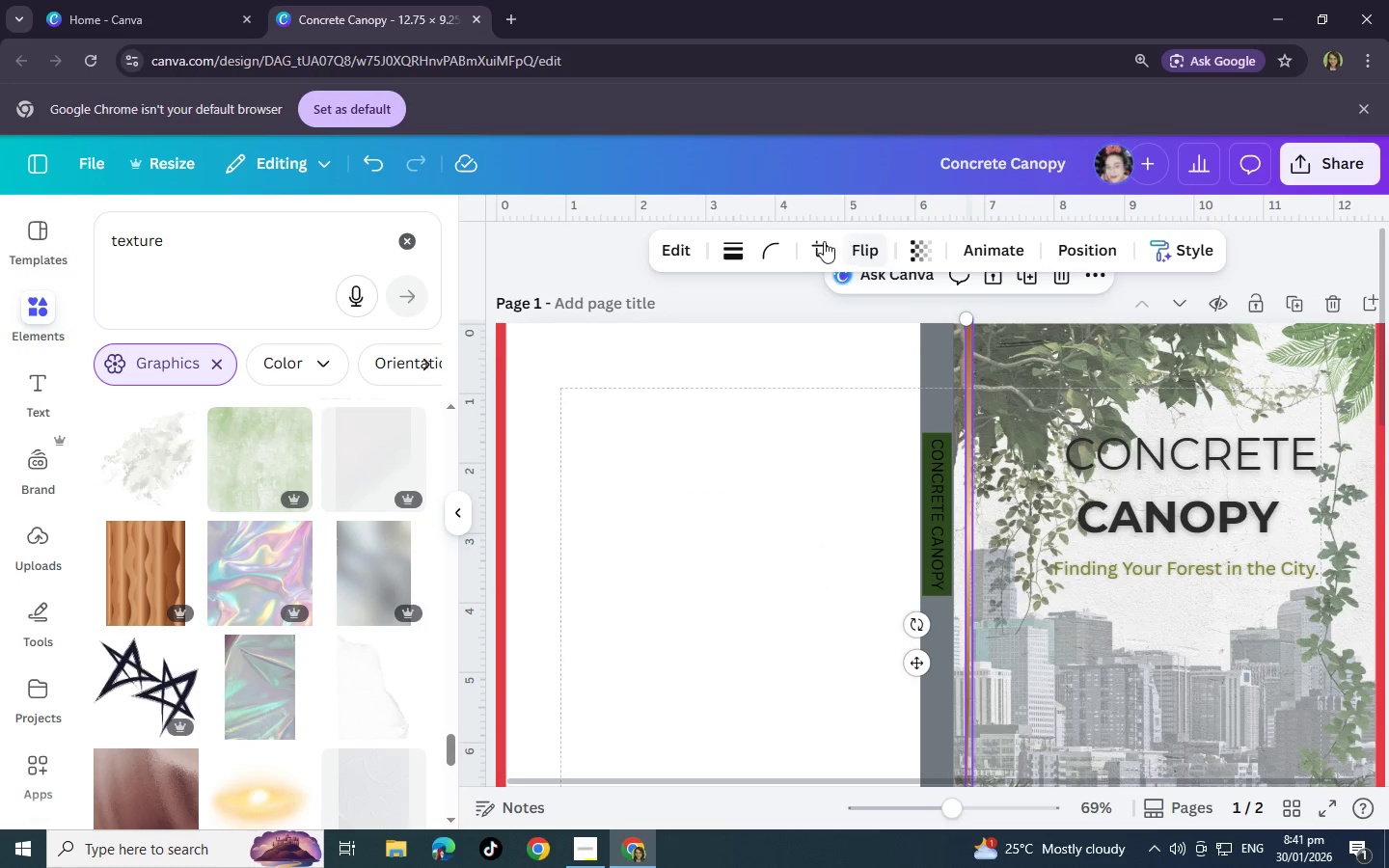 
left_click([823, 240])
 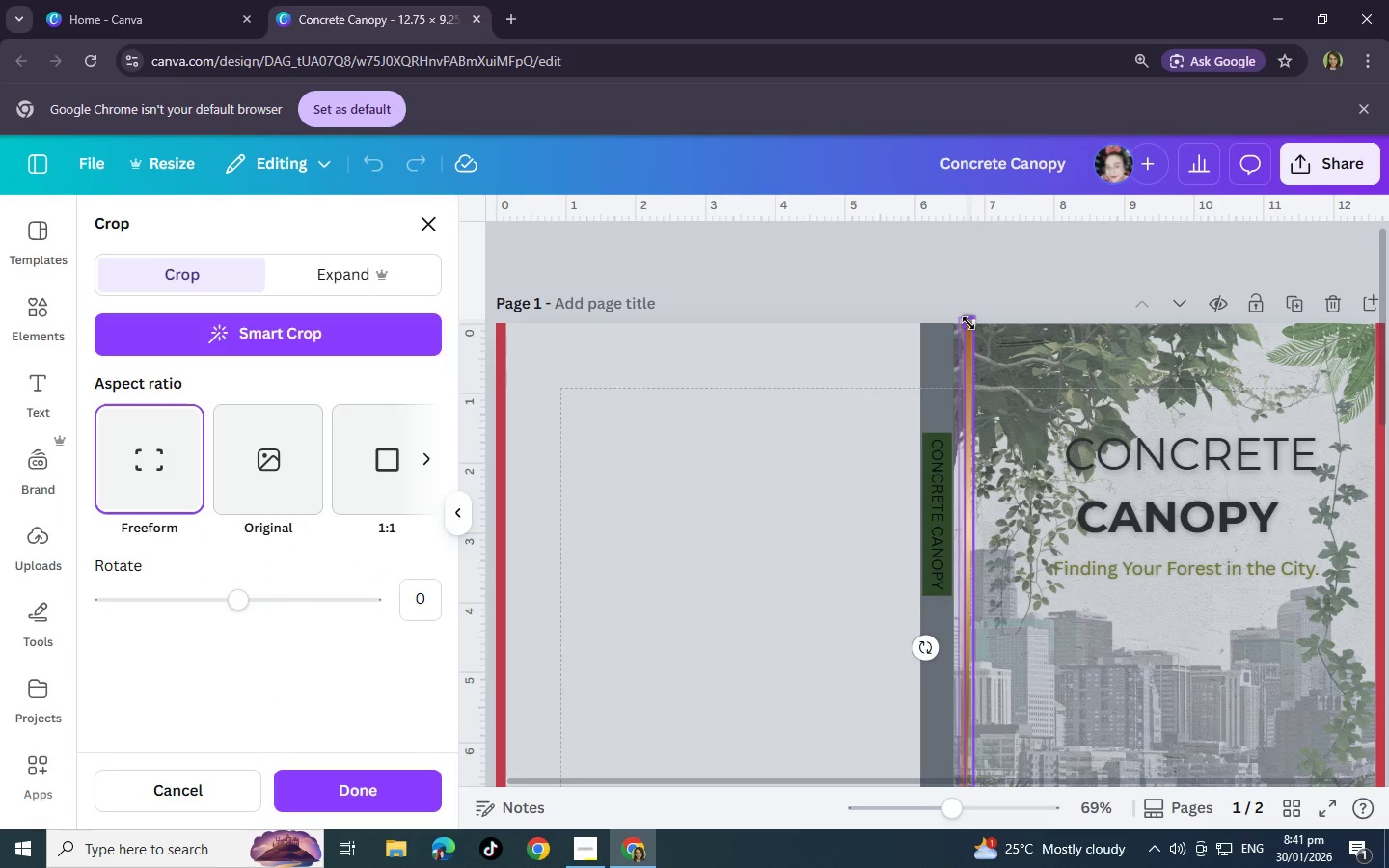 
left_click_drag(start_coordinate=[968, 323], to_coordinate=[960, 322])
 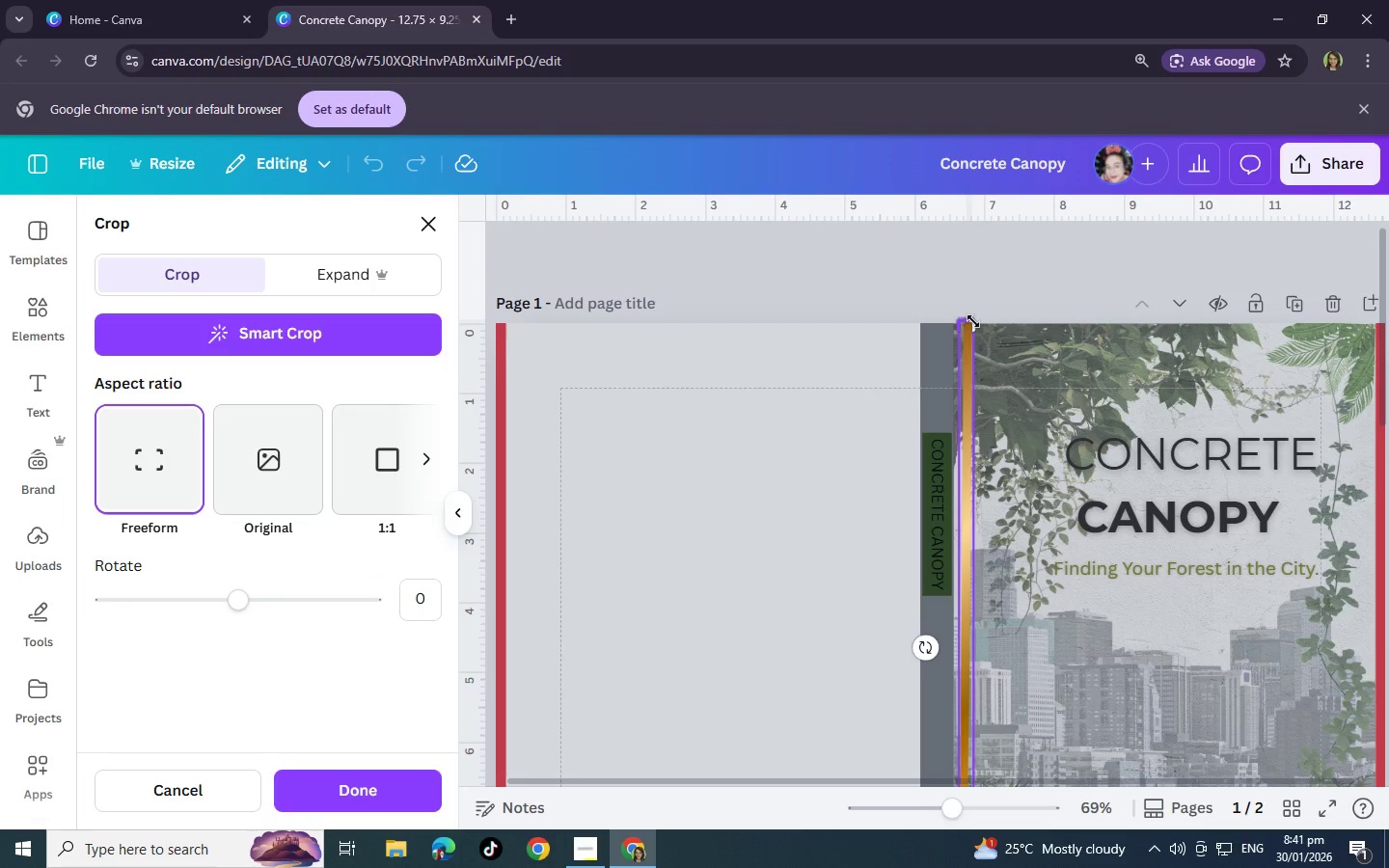 
left_click_drag(start_coordinate=[974, 321], to_coordinate=[968, 319])
 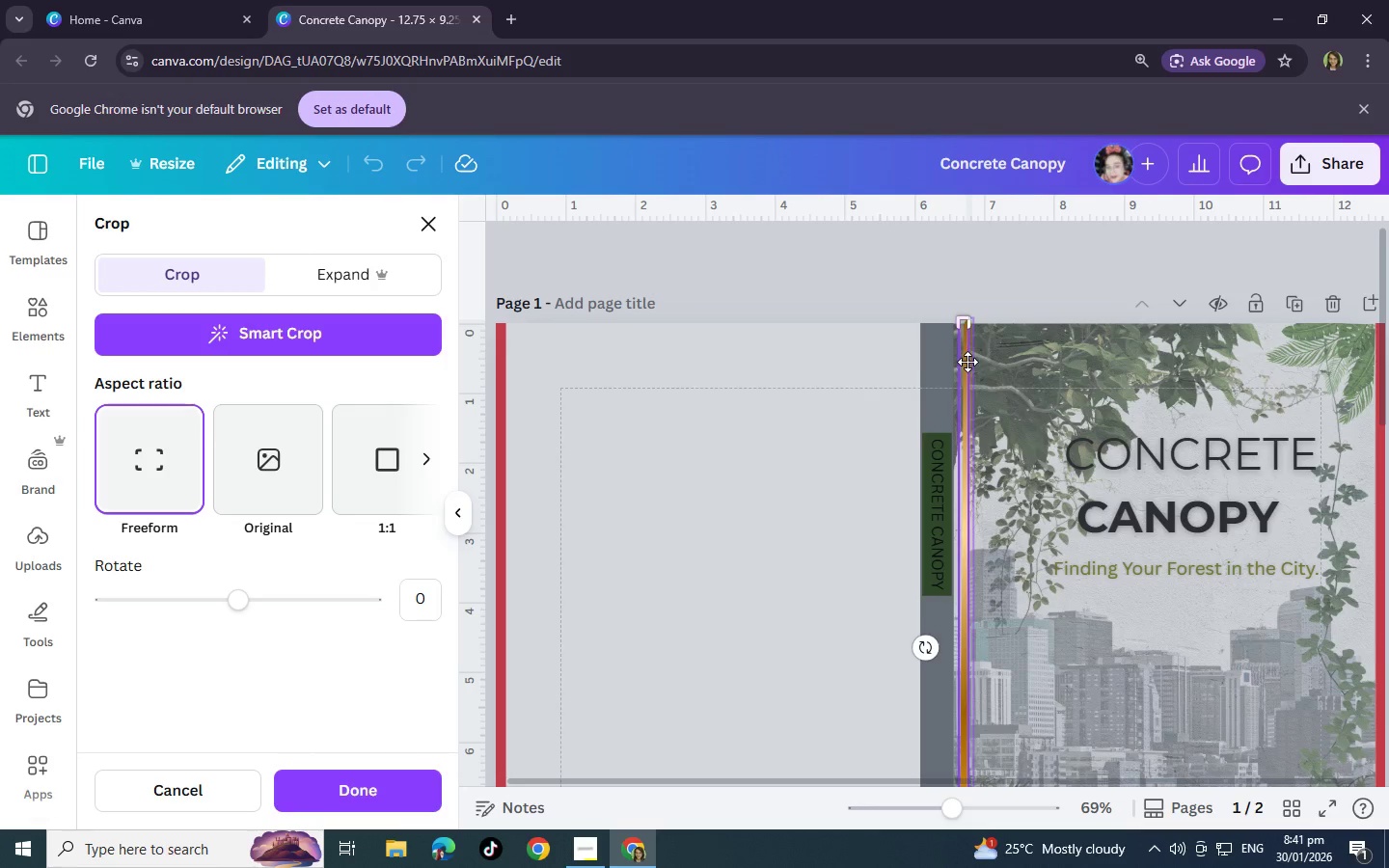 
scroll: coordinate [967, 359], scroll_direction: down, amount: 2.0
 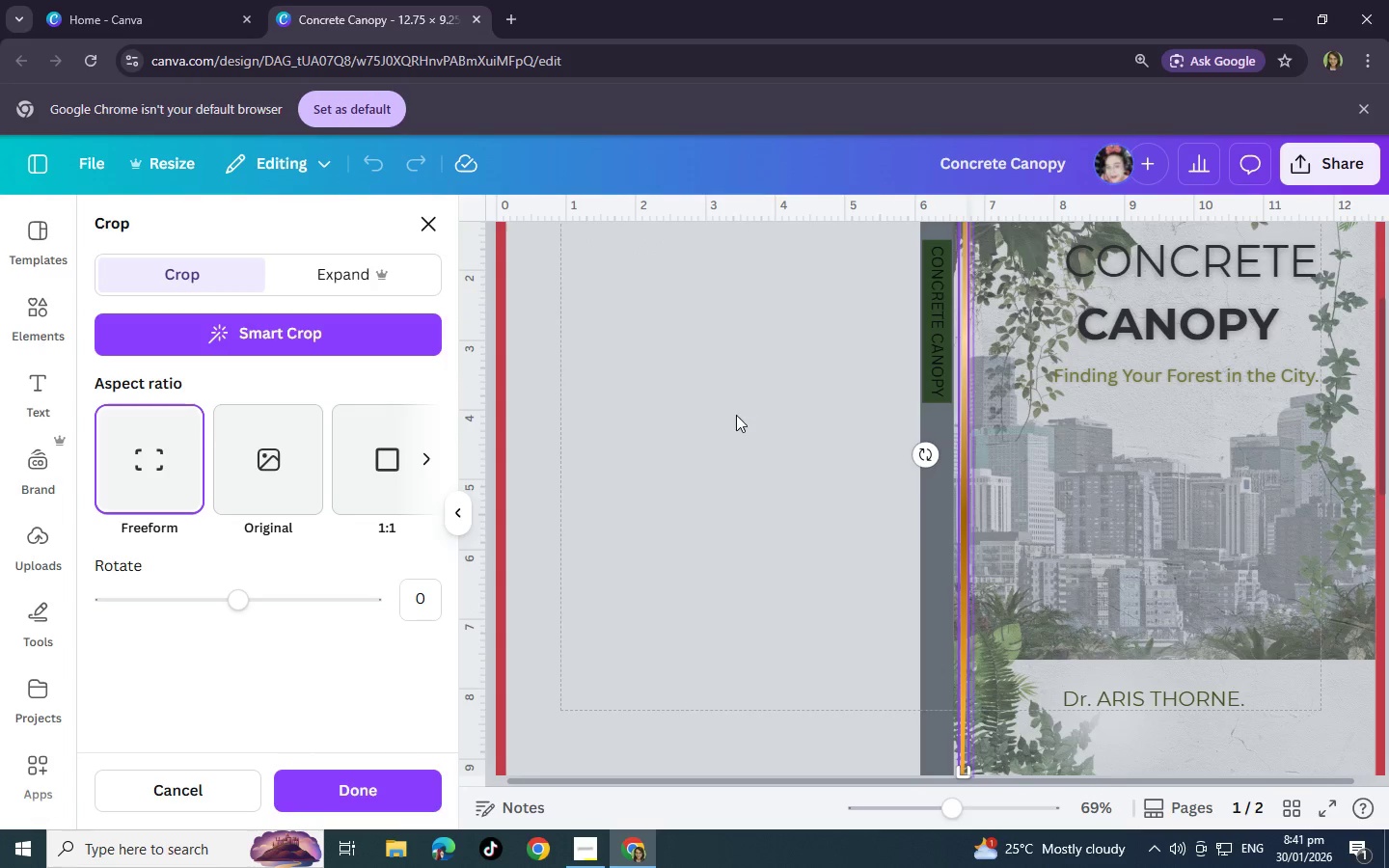 
left_click([736, 415])
 